 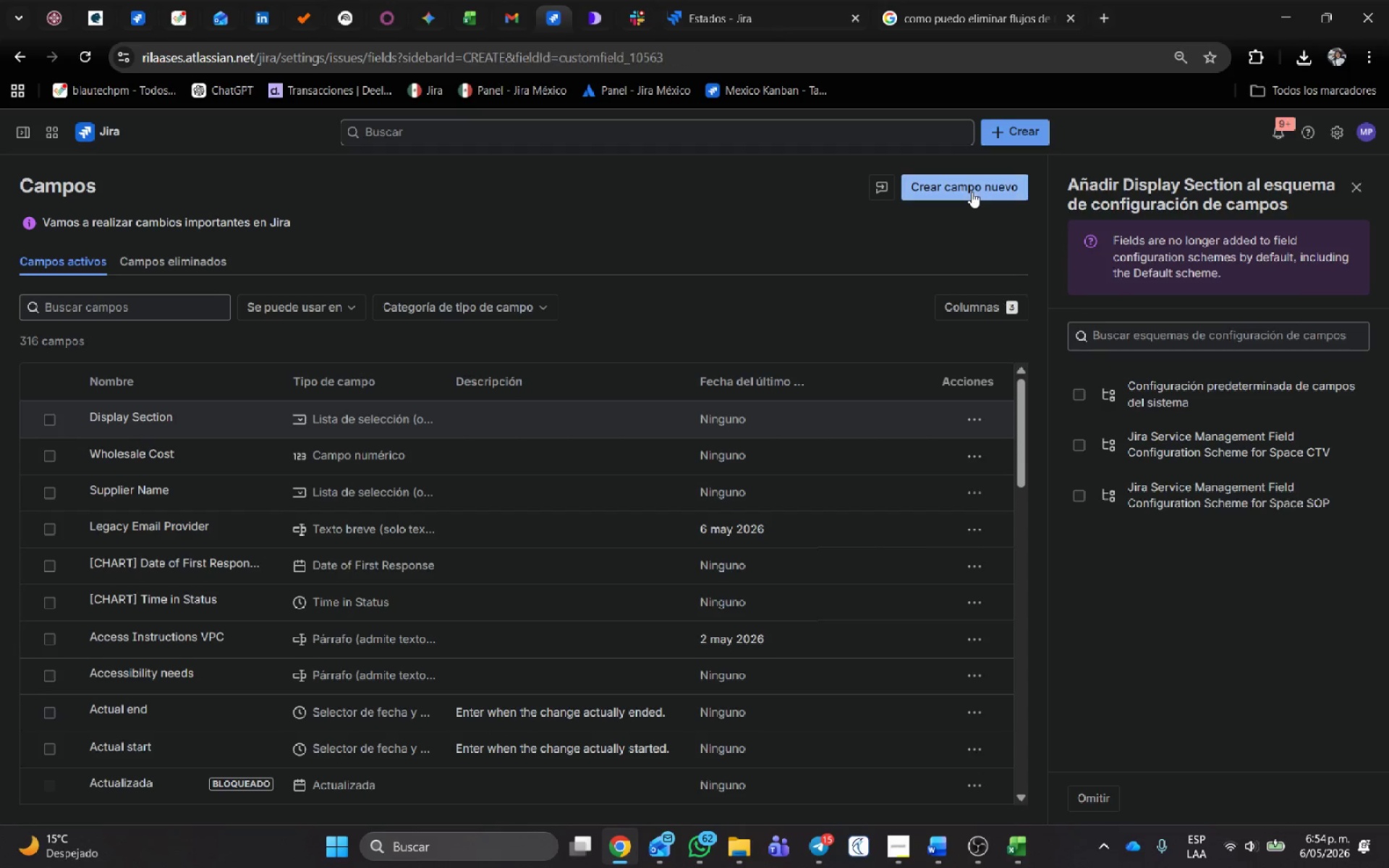 
left_click([1151, 357])
 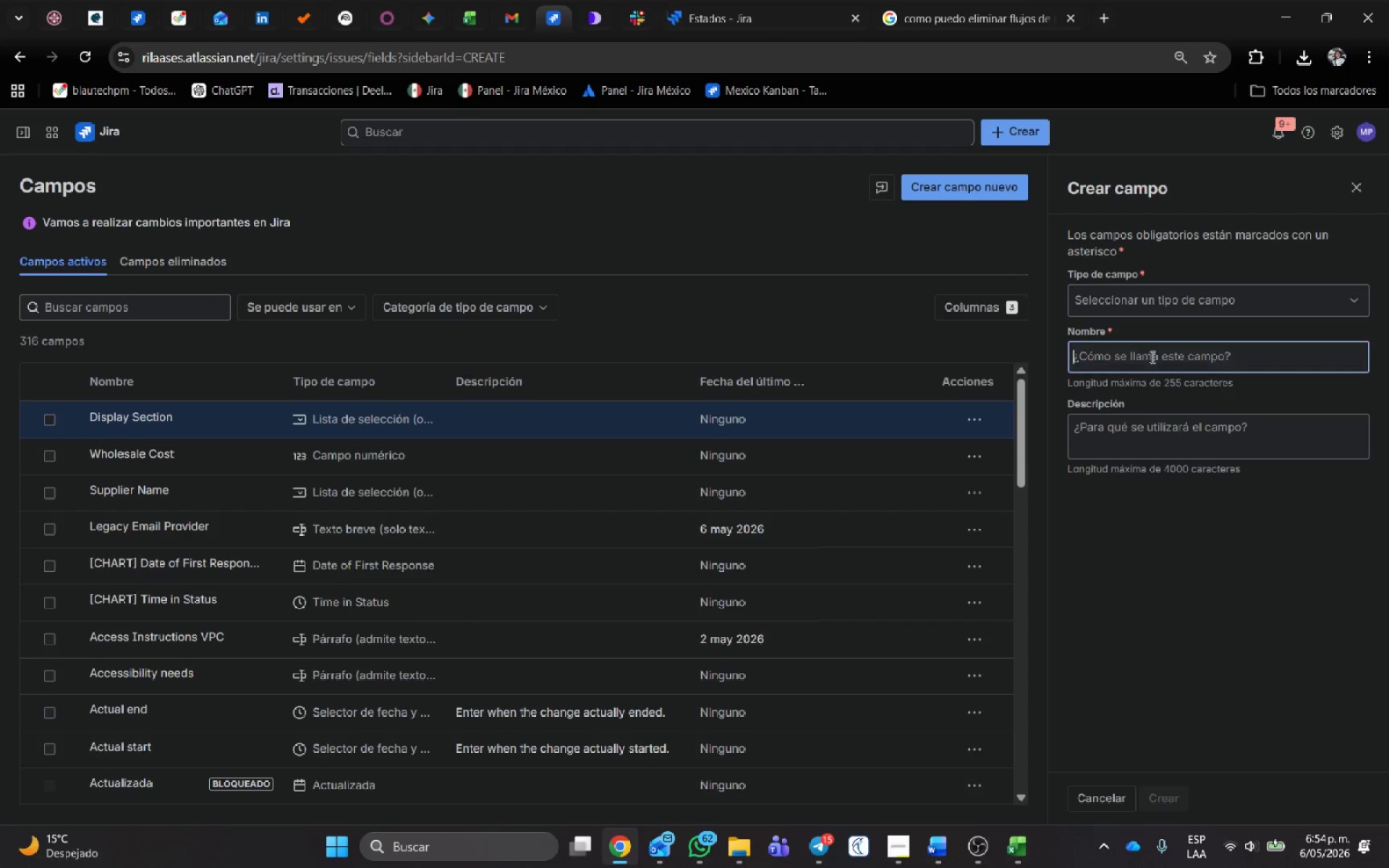 
key(Control+V)
 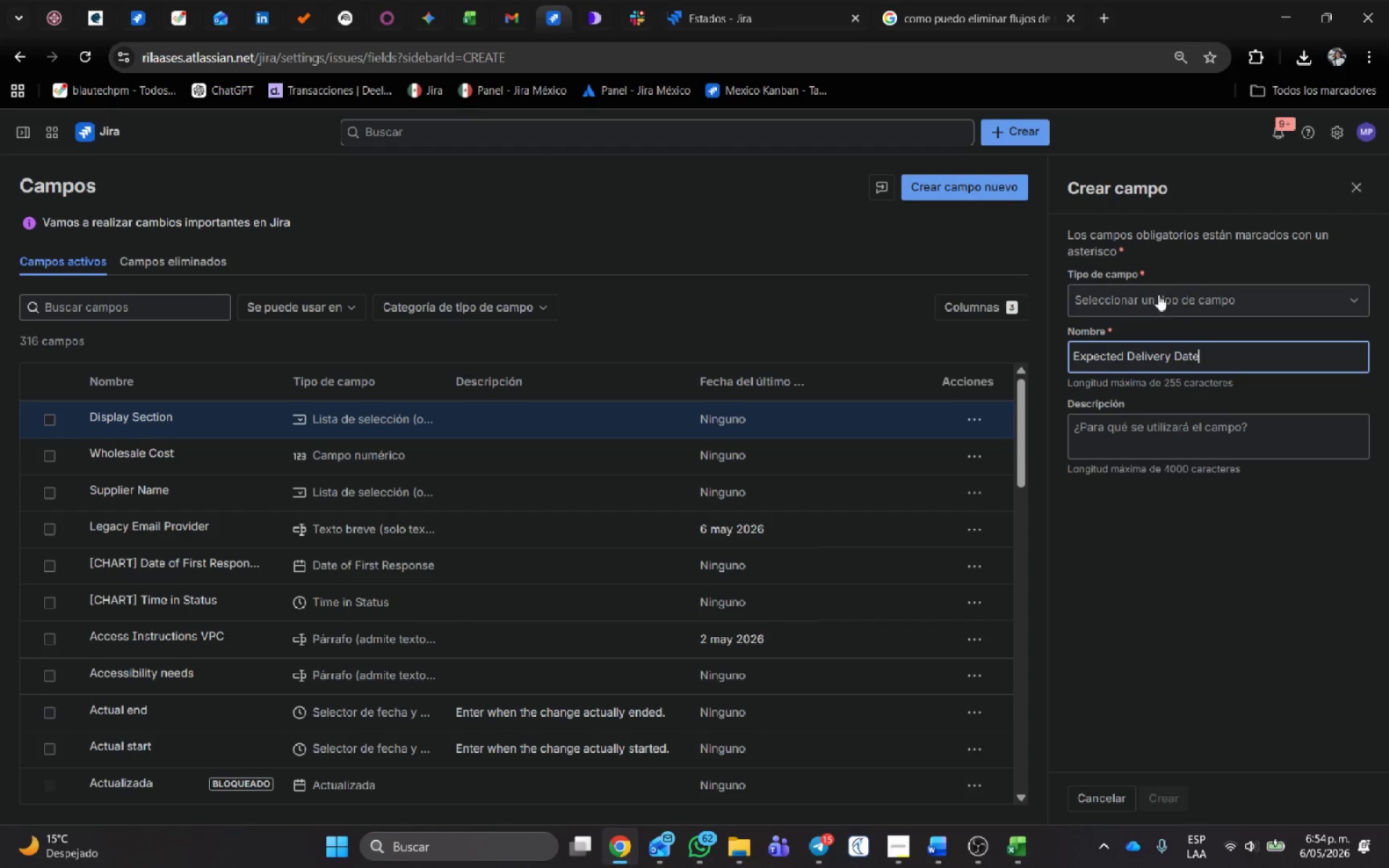 
left_click([1158, 294])
 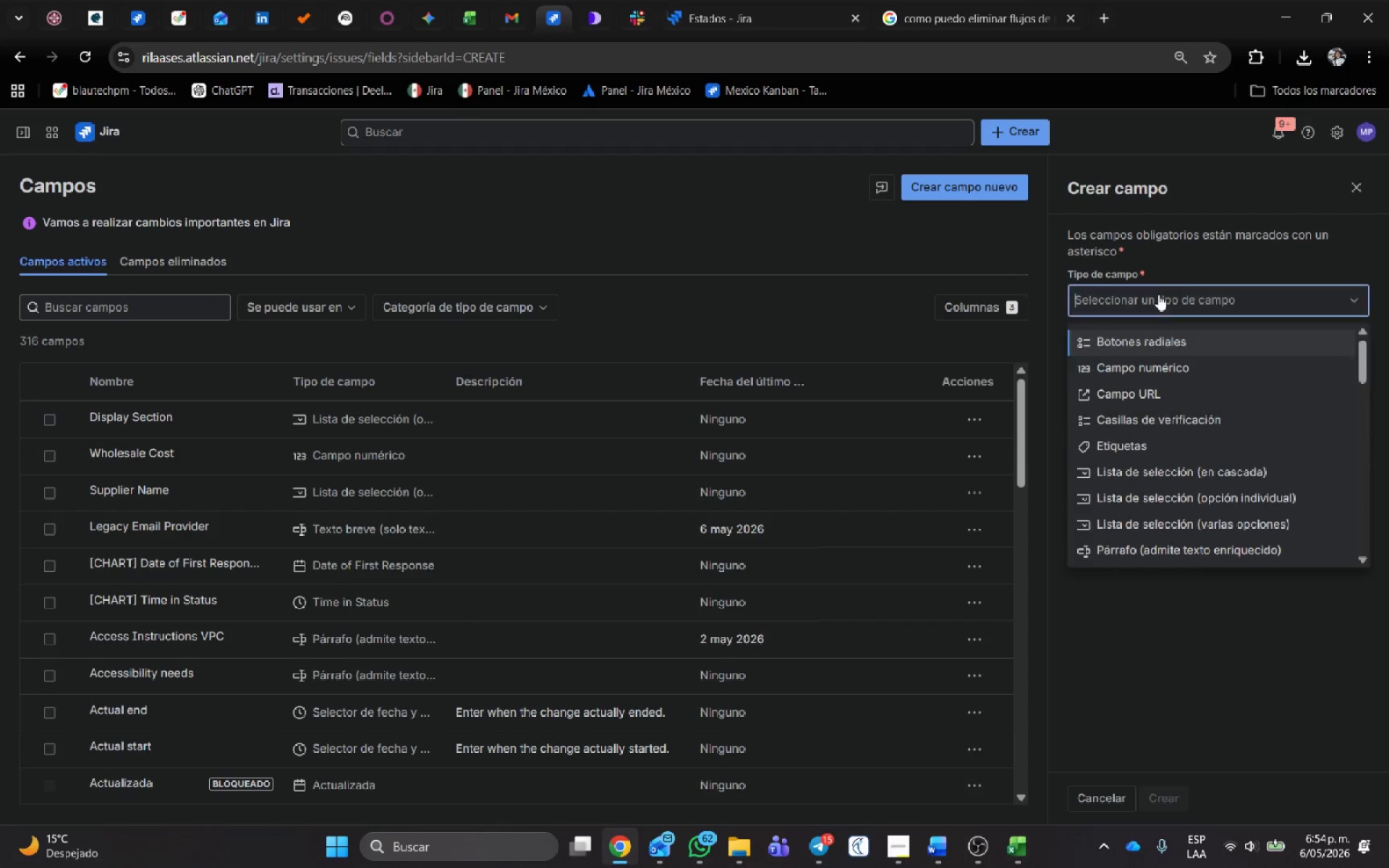 
type(fec)
 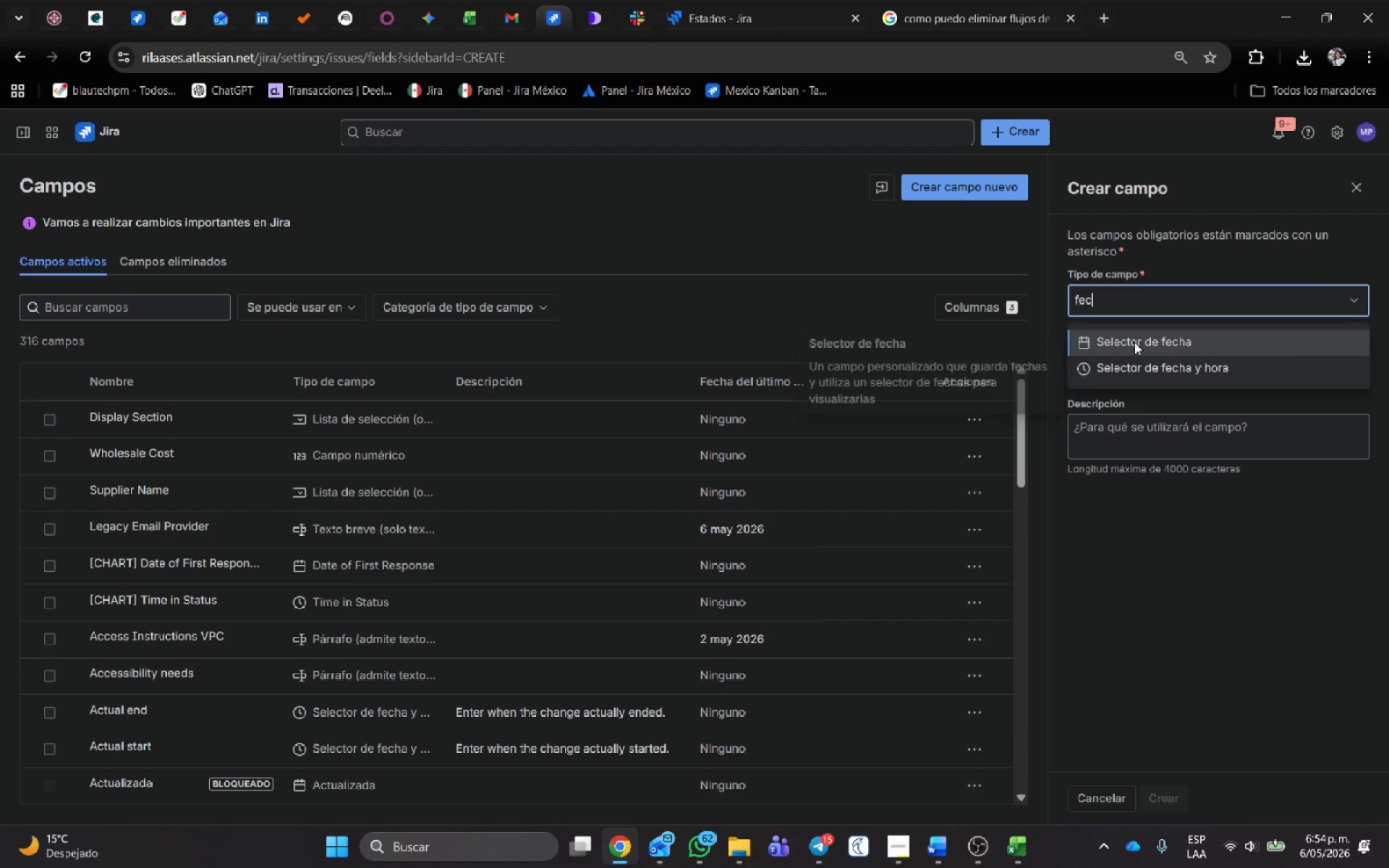 
left_click([1134, 342])
 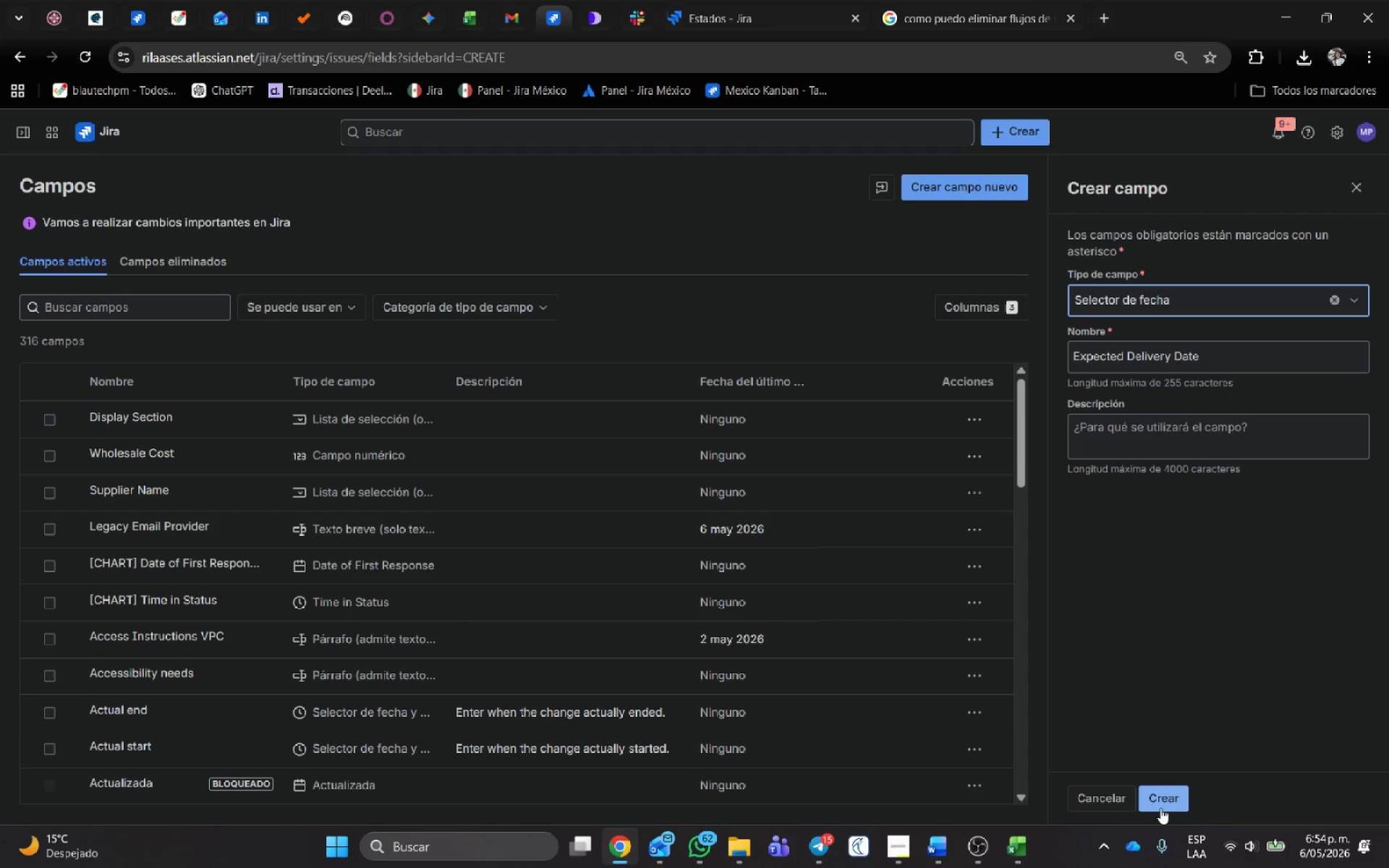 
left_click([1165, 804])
 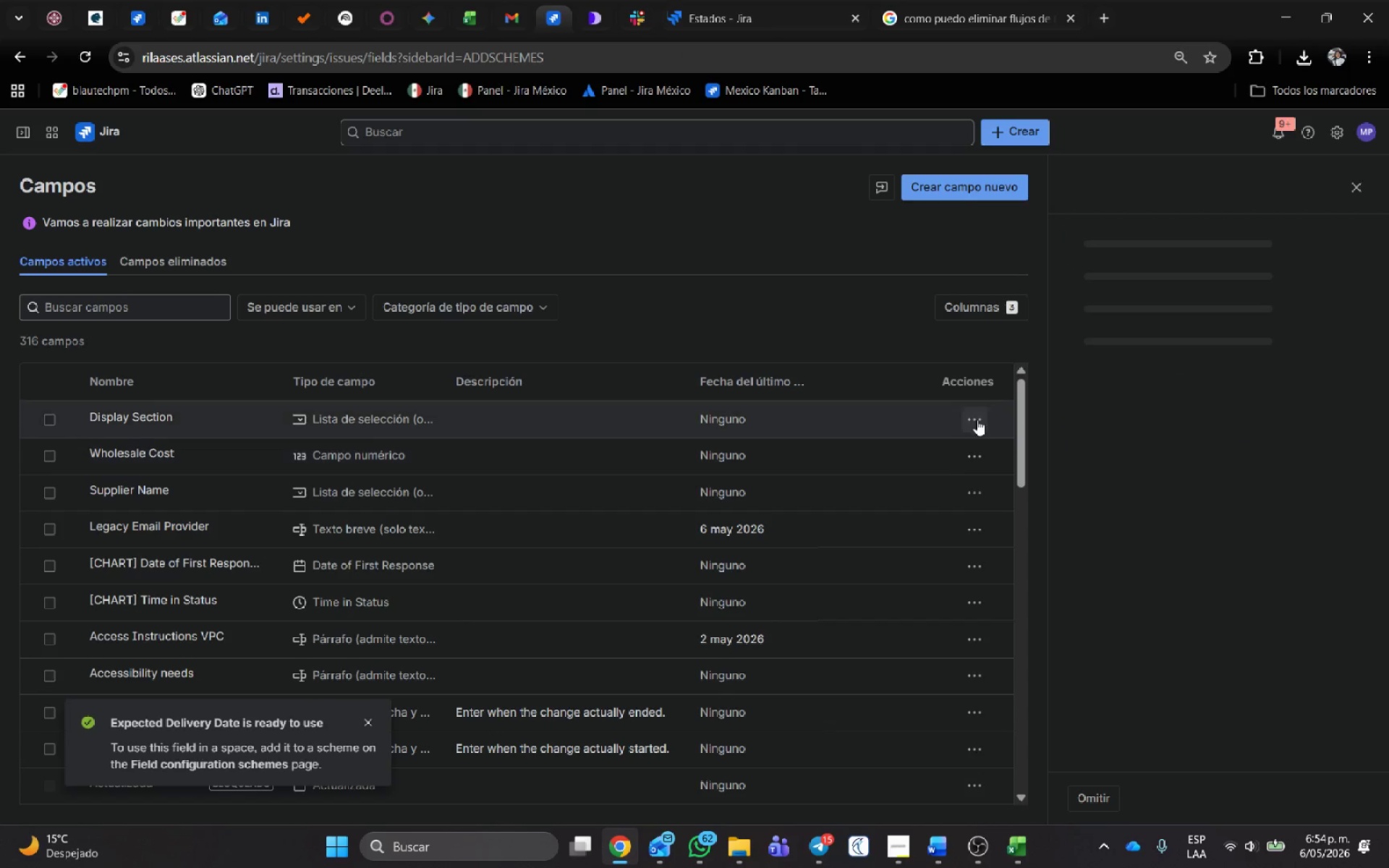 
left_click([977, 420])
 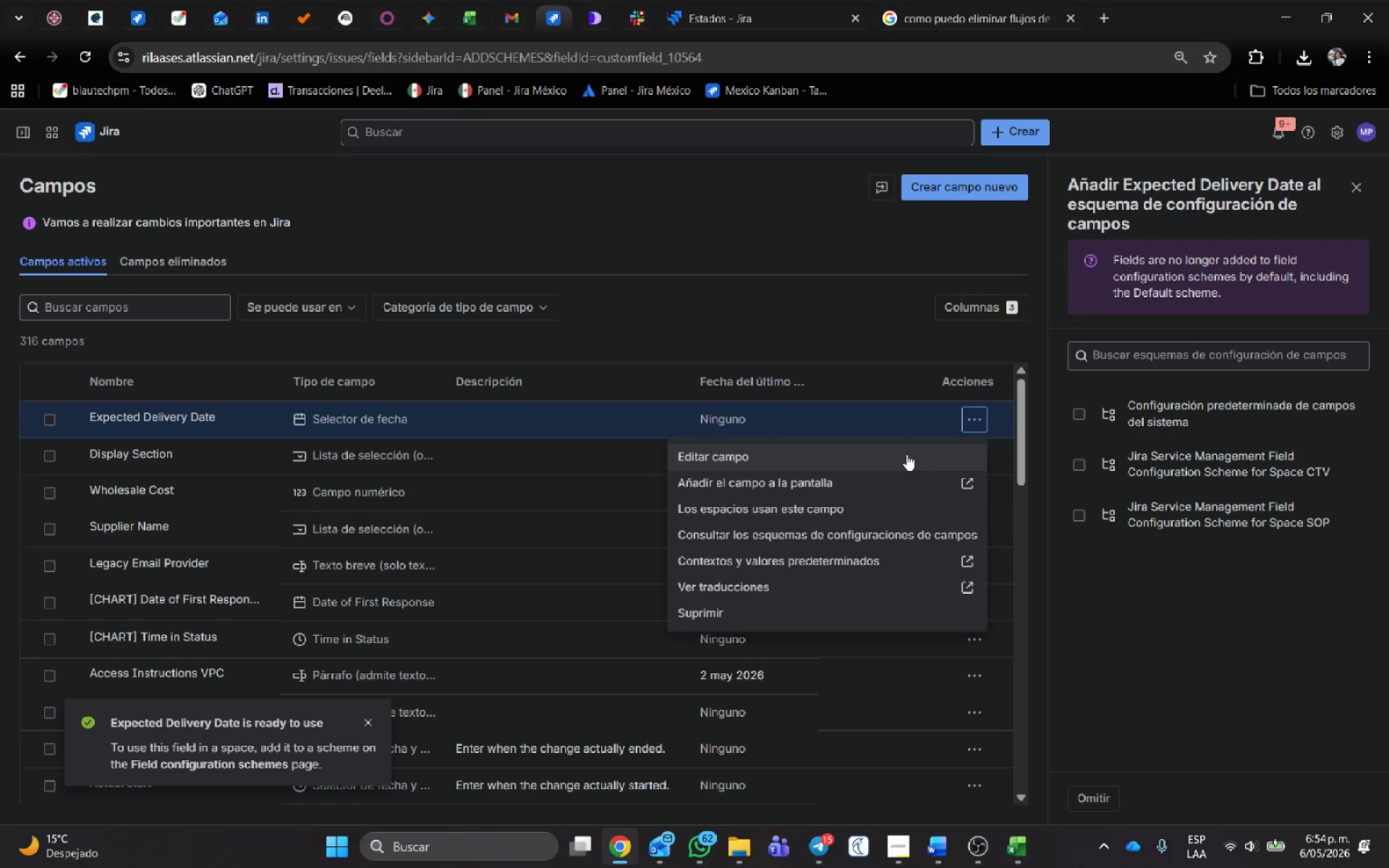 
left_click([902, 466])
 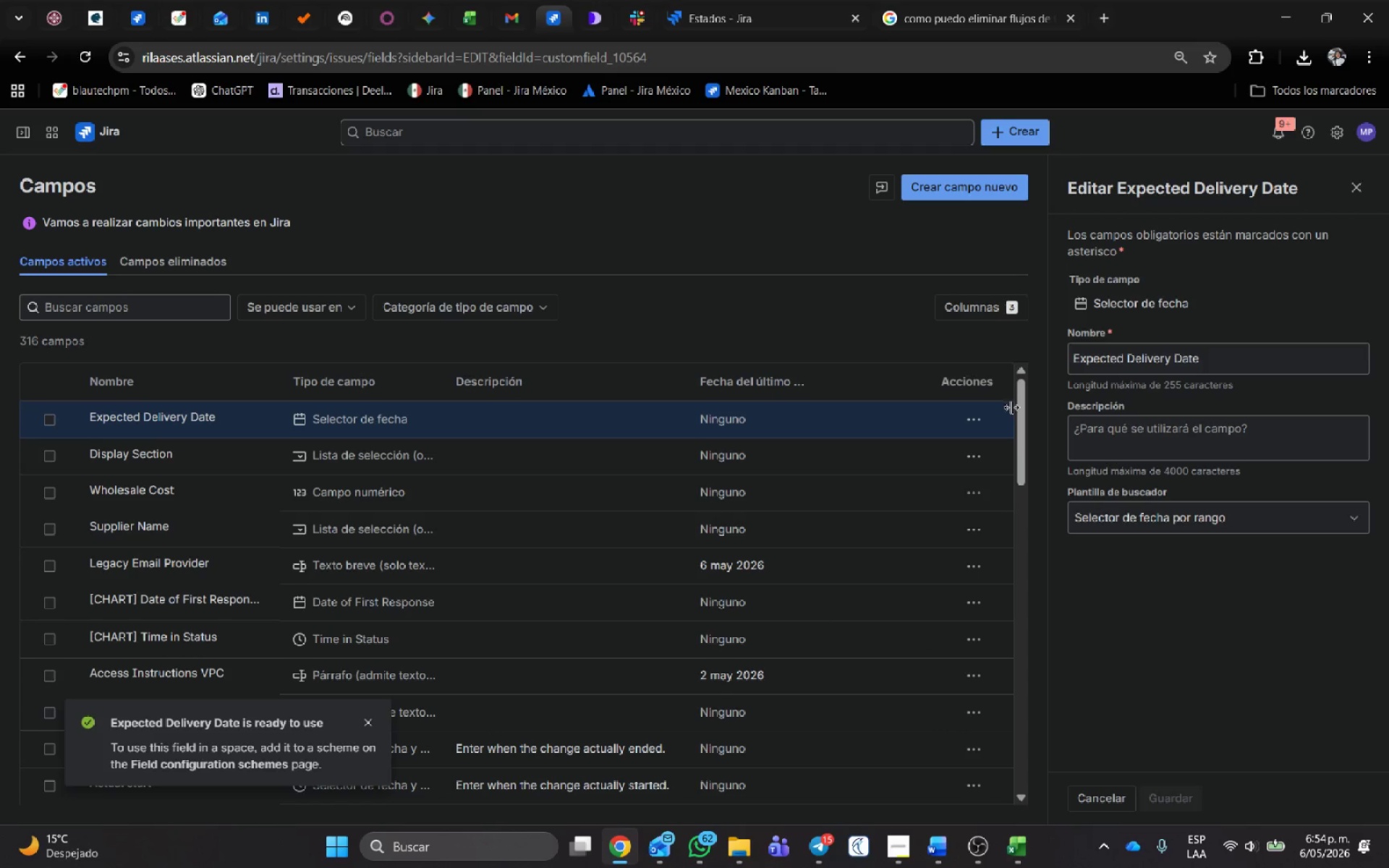 
left_click([976, 420])
 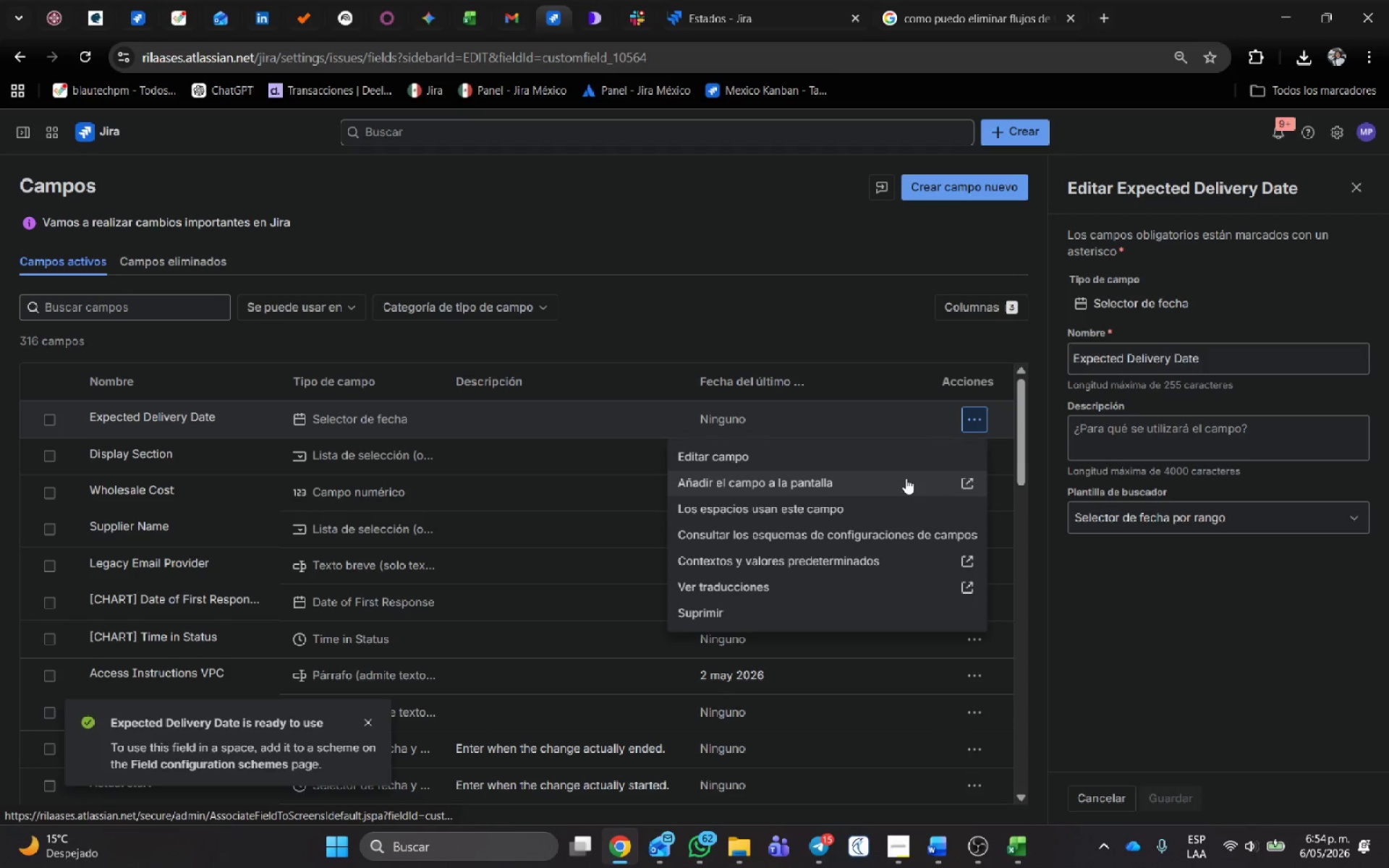 
left_click([906, 478])
 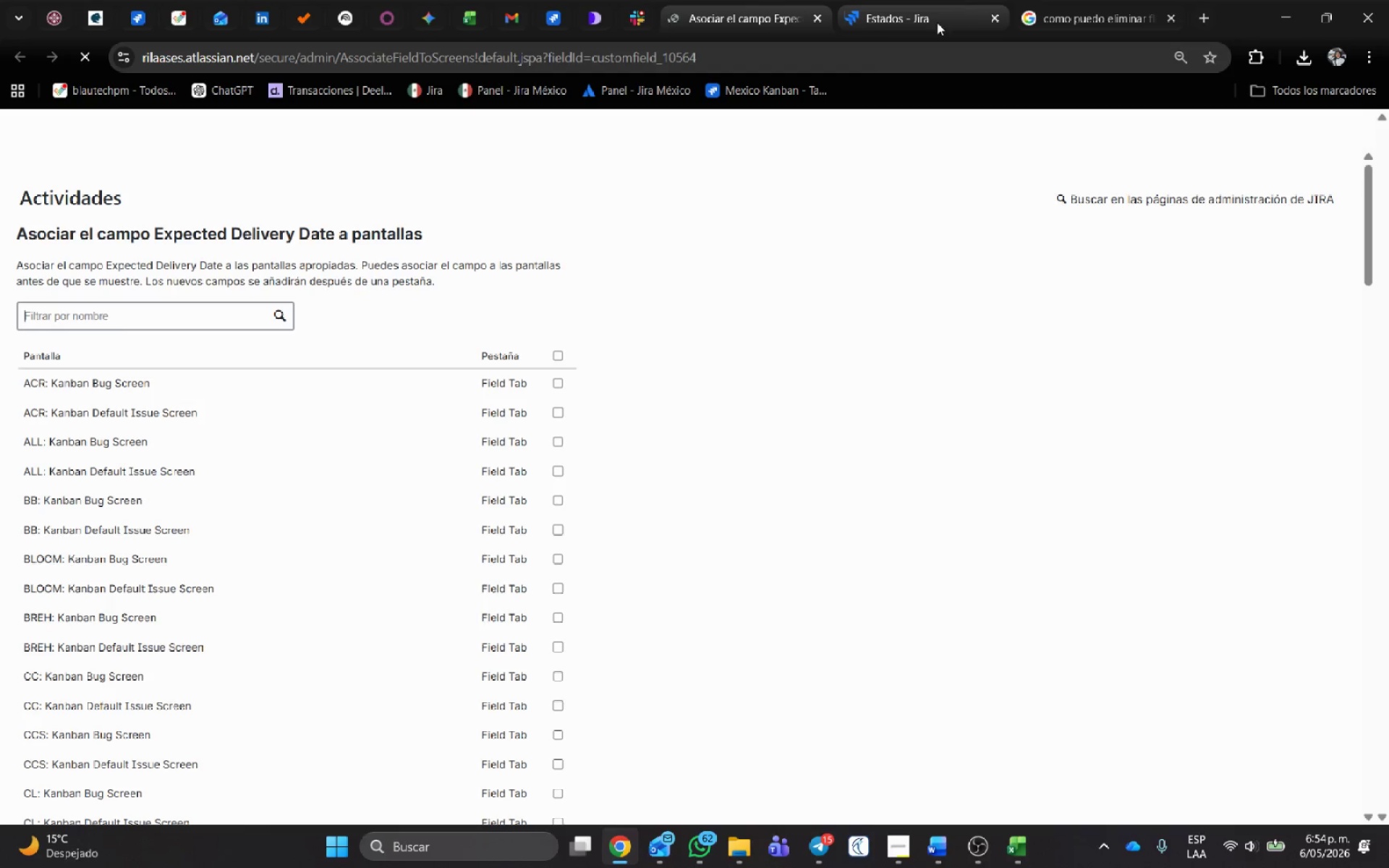 
scroll: coordinate [816, 518], scroll_direction: down, amount: 22.0
 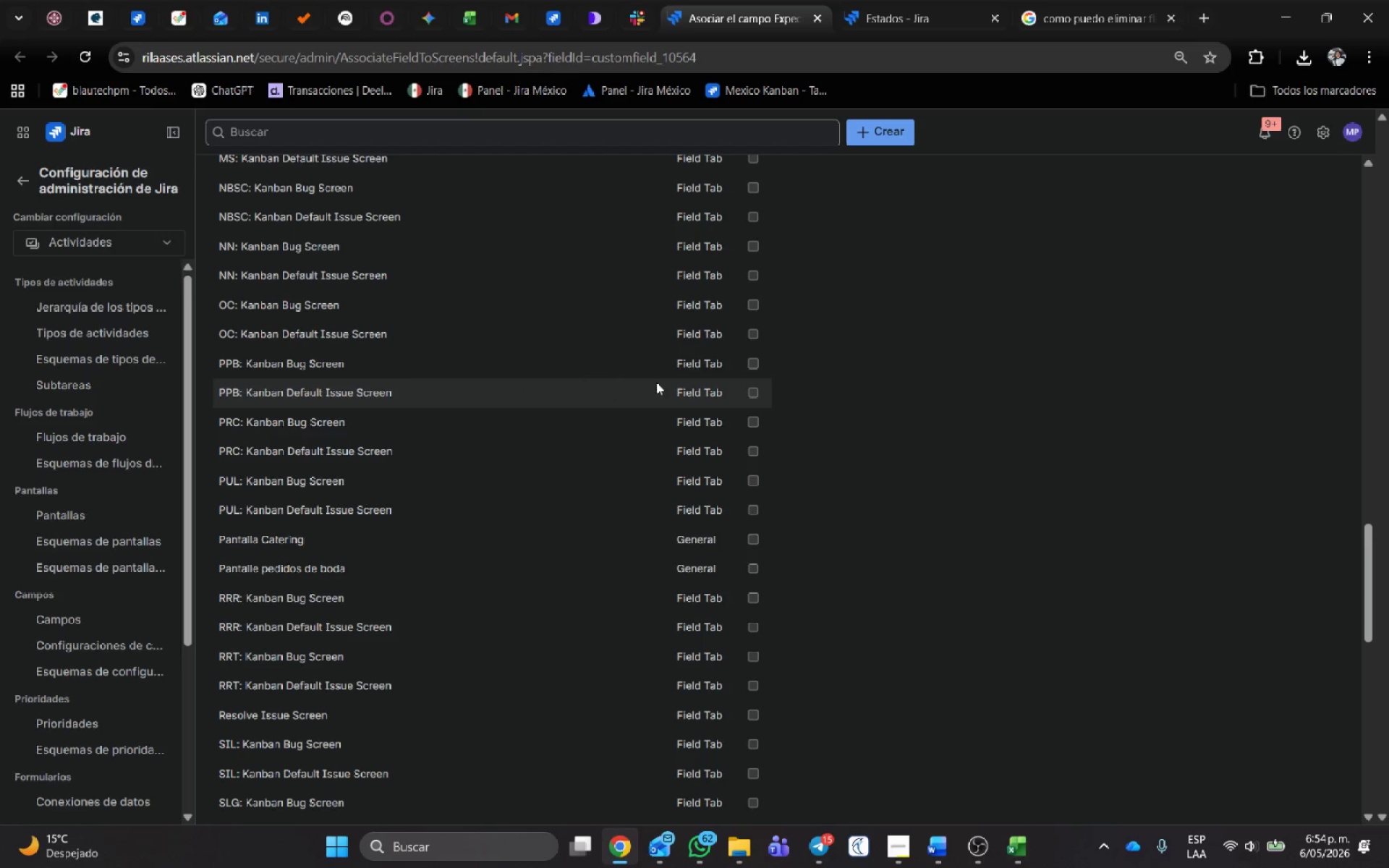 
left_click([757, 393])
 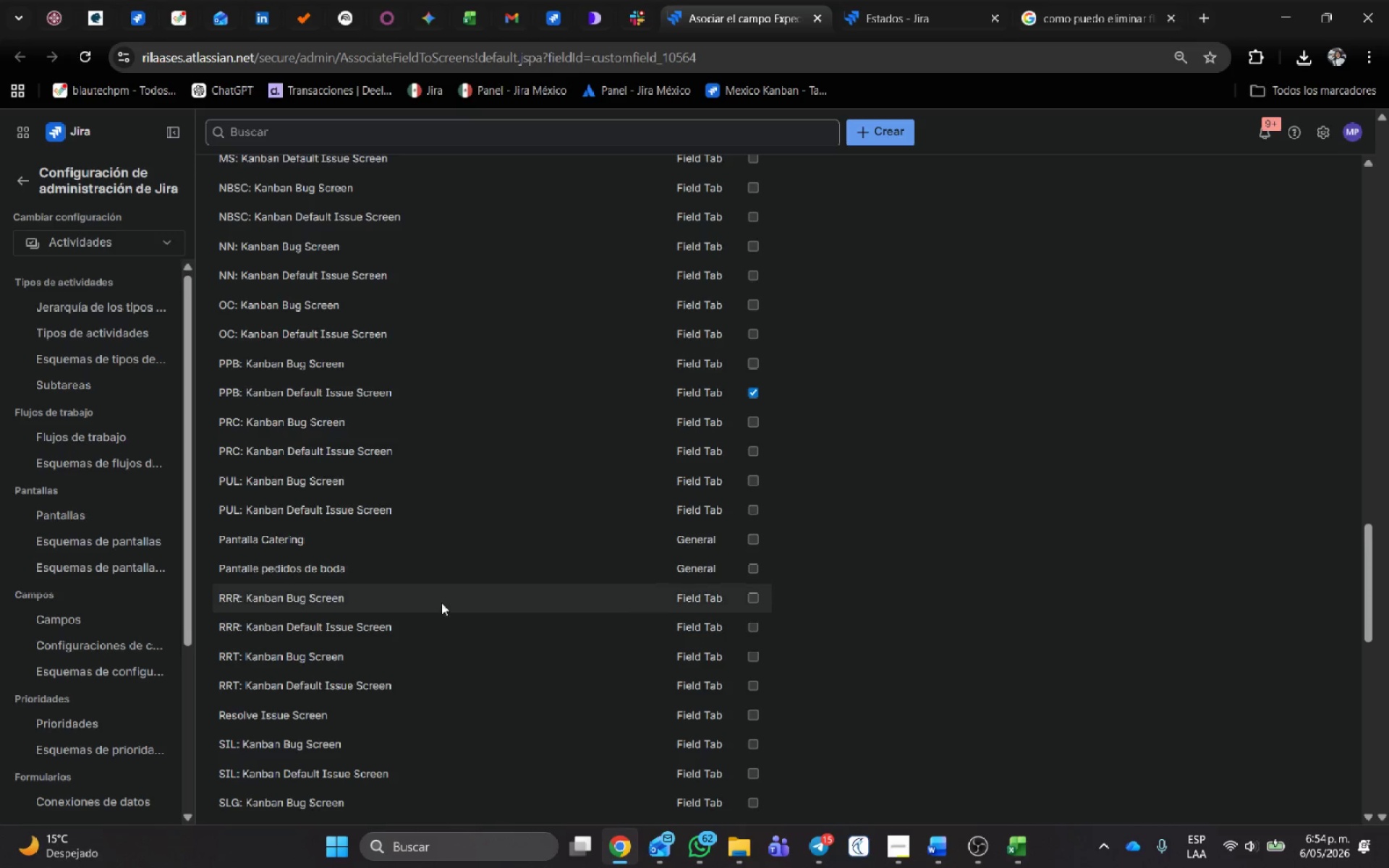 
scroll: coordinate [428, 673], scroll_direction: down, amount: 22.0
 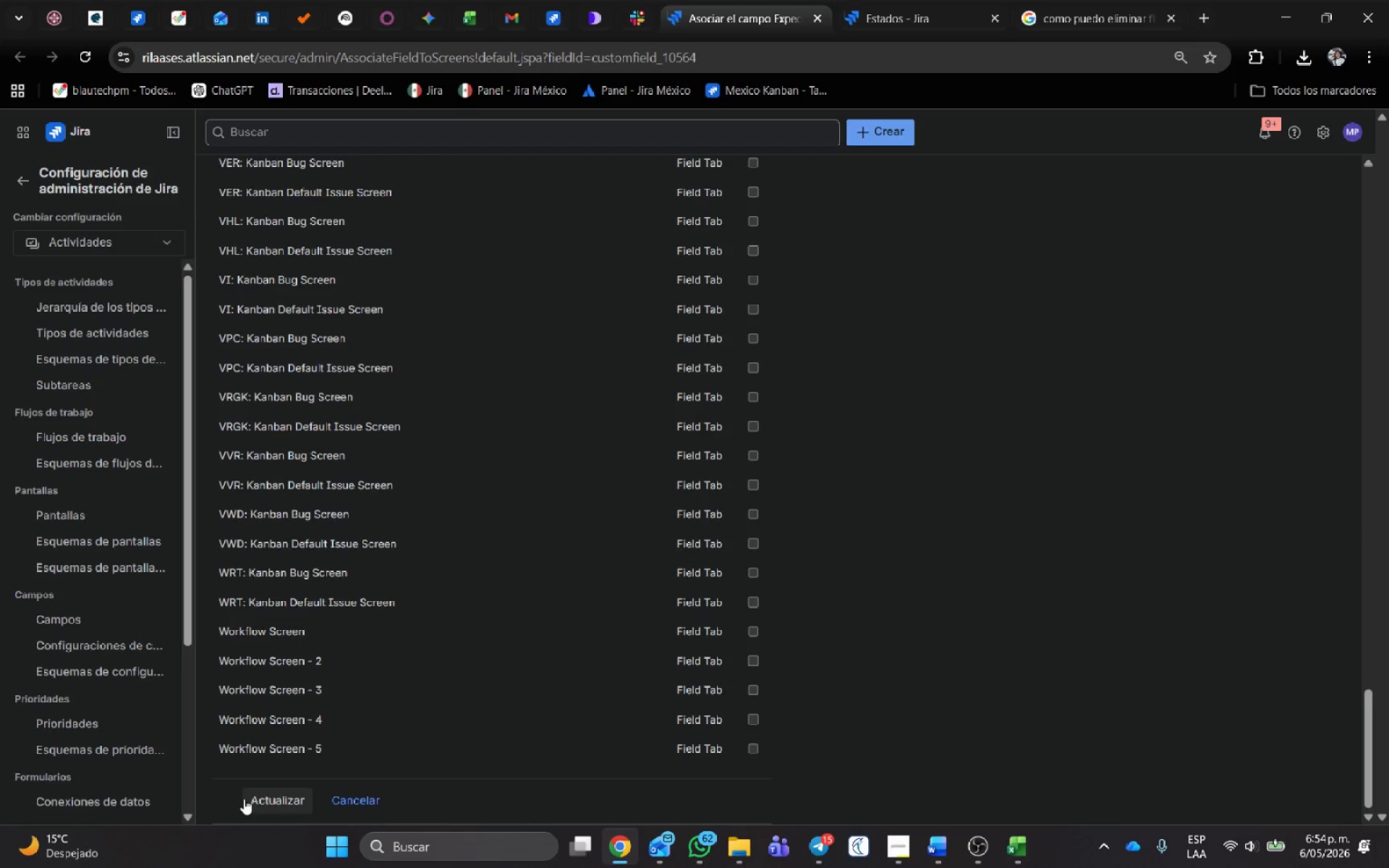 
left_click([262, 806])
 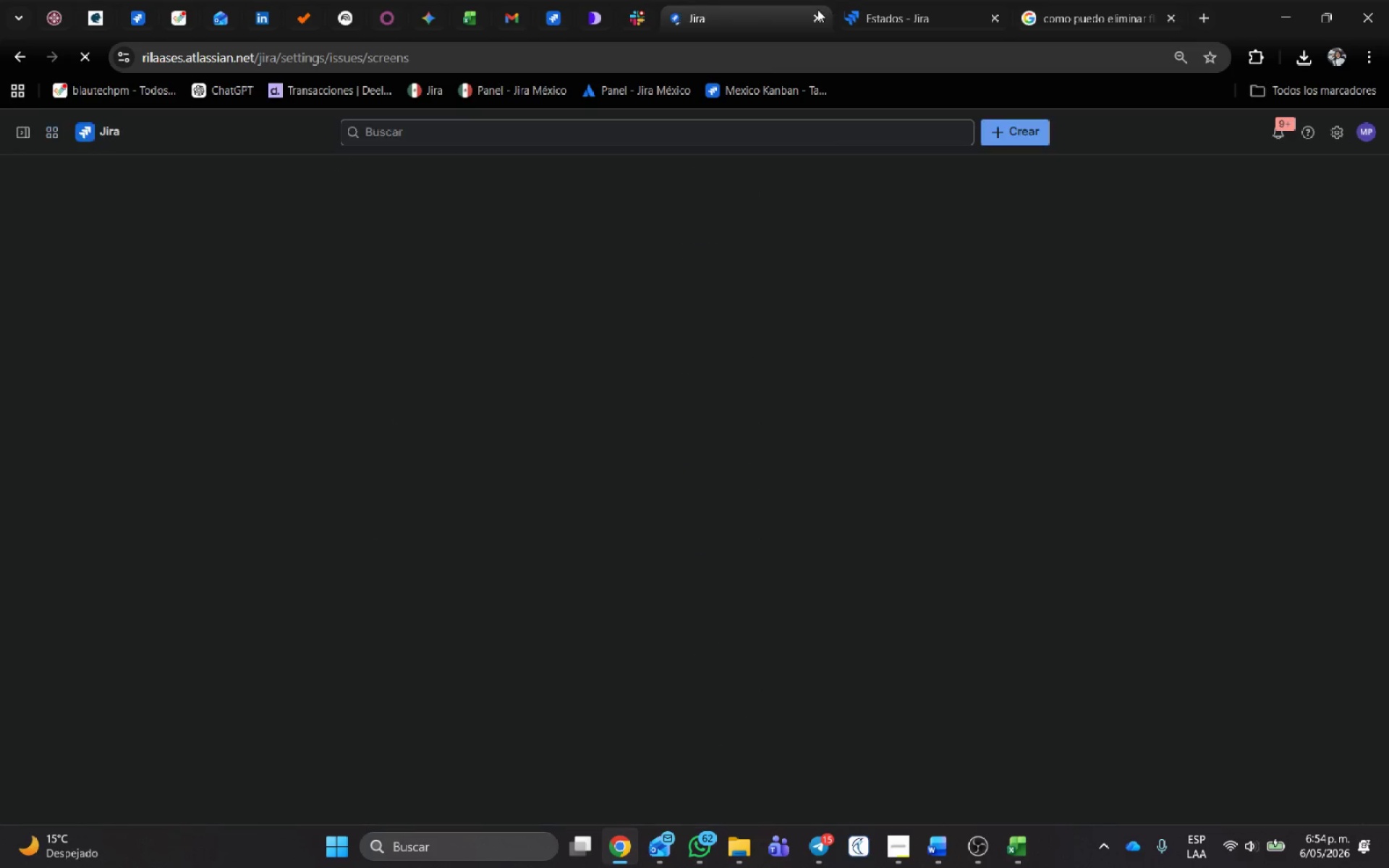 
middle_click([745, 12])
 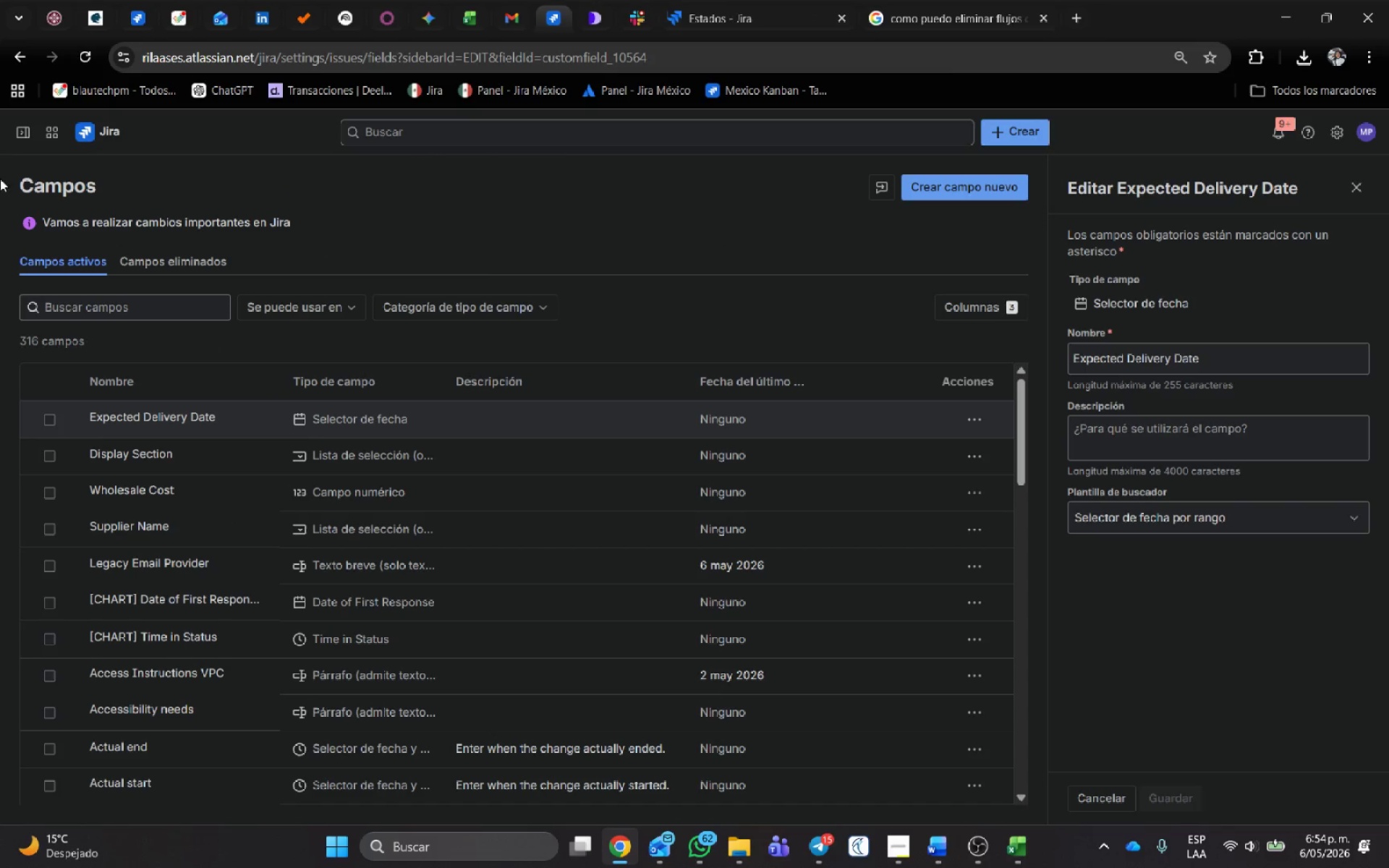 
mouse_move([16, 143])
 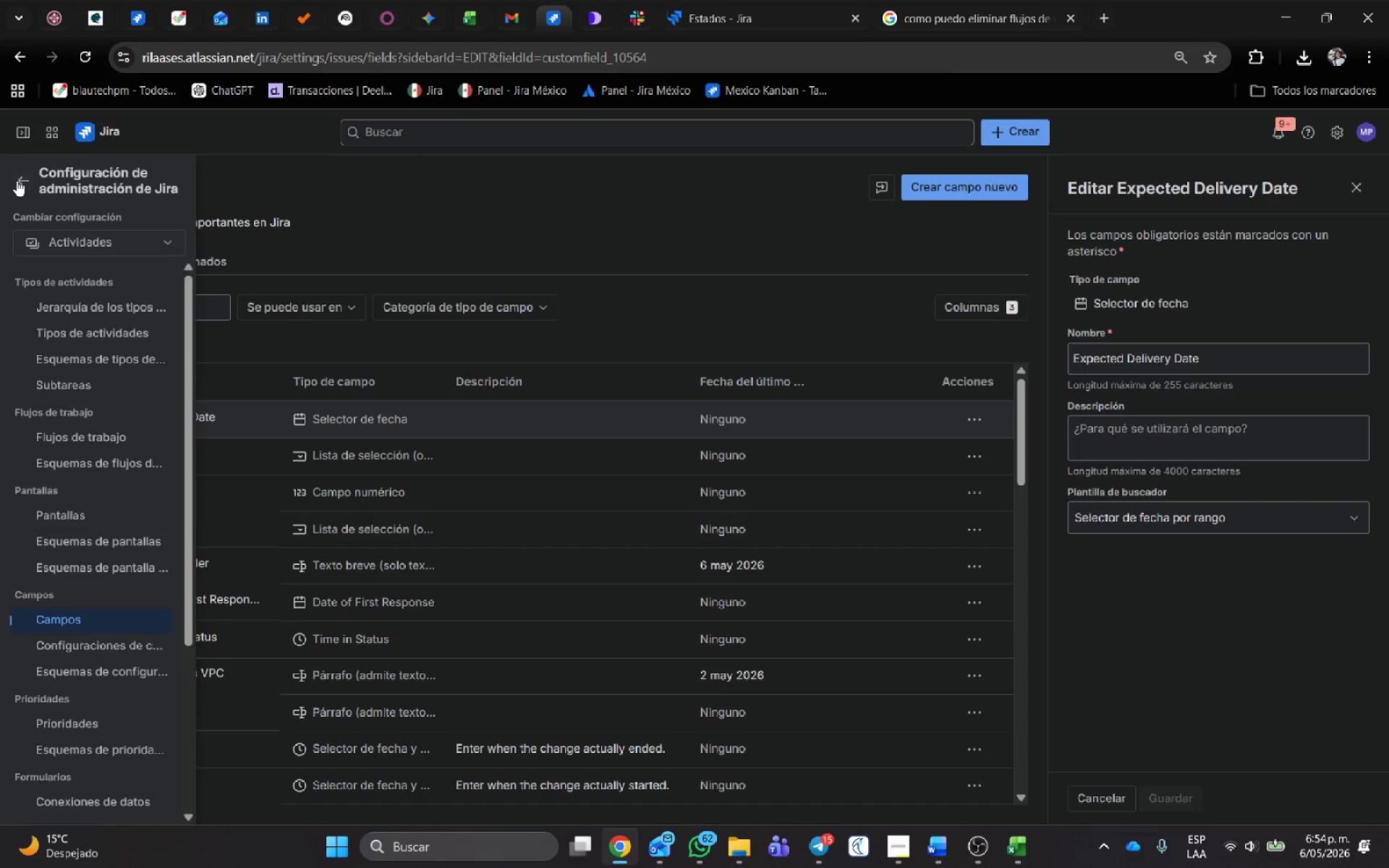 
left_click([17, 180])
 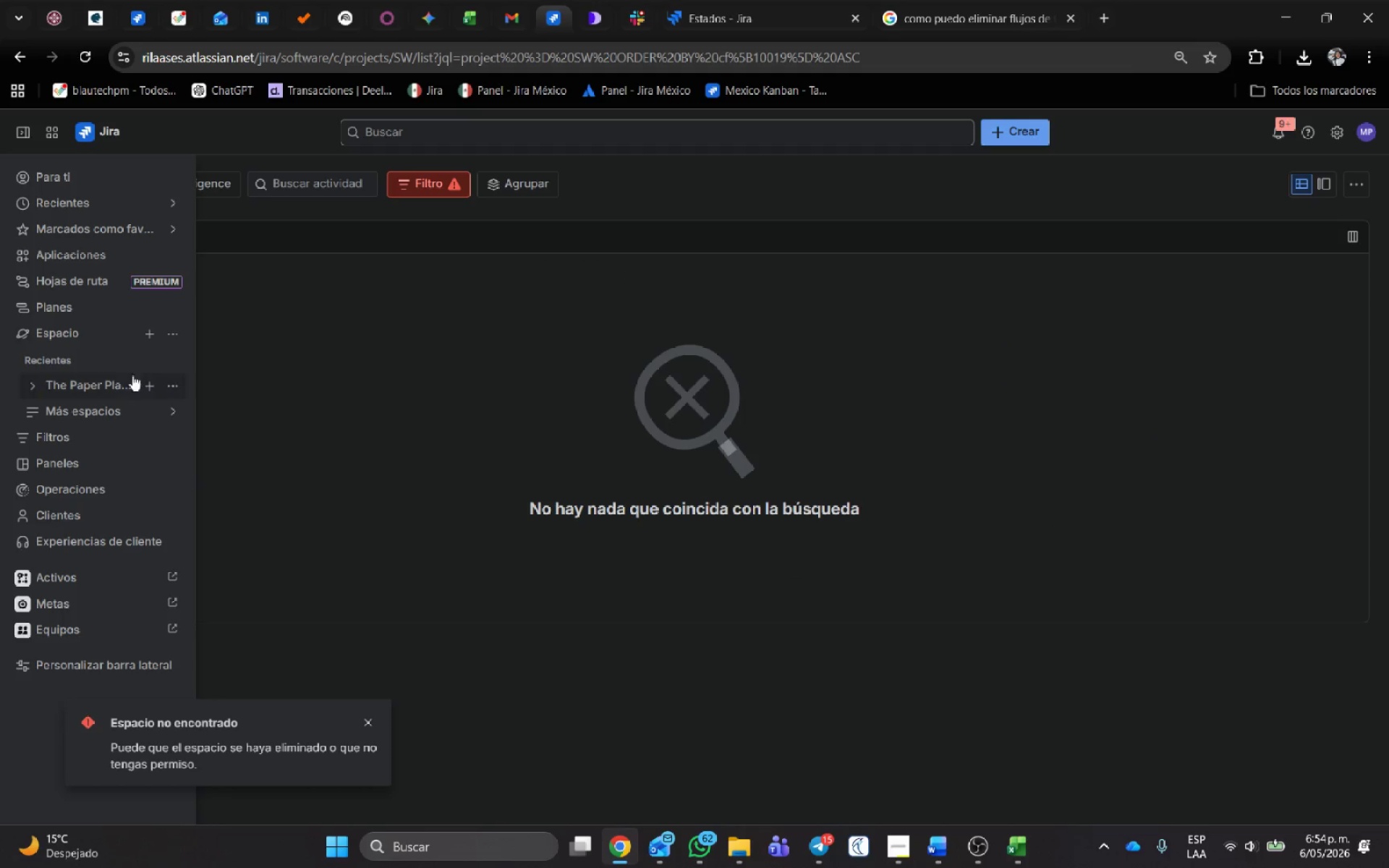 
left_click([174, 332])
 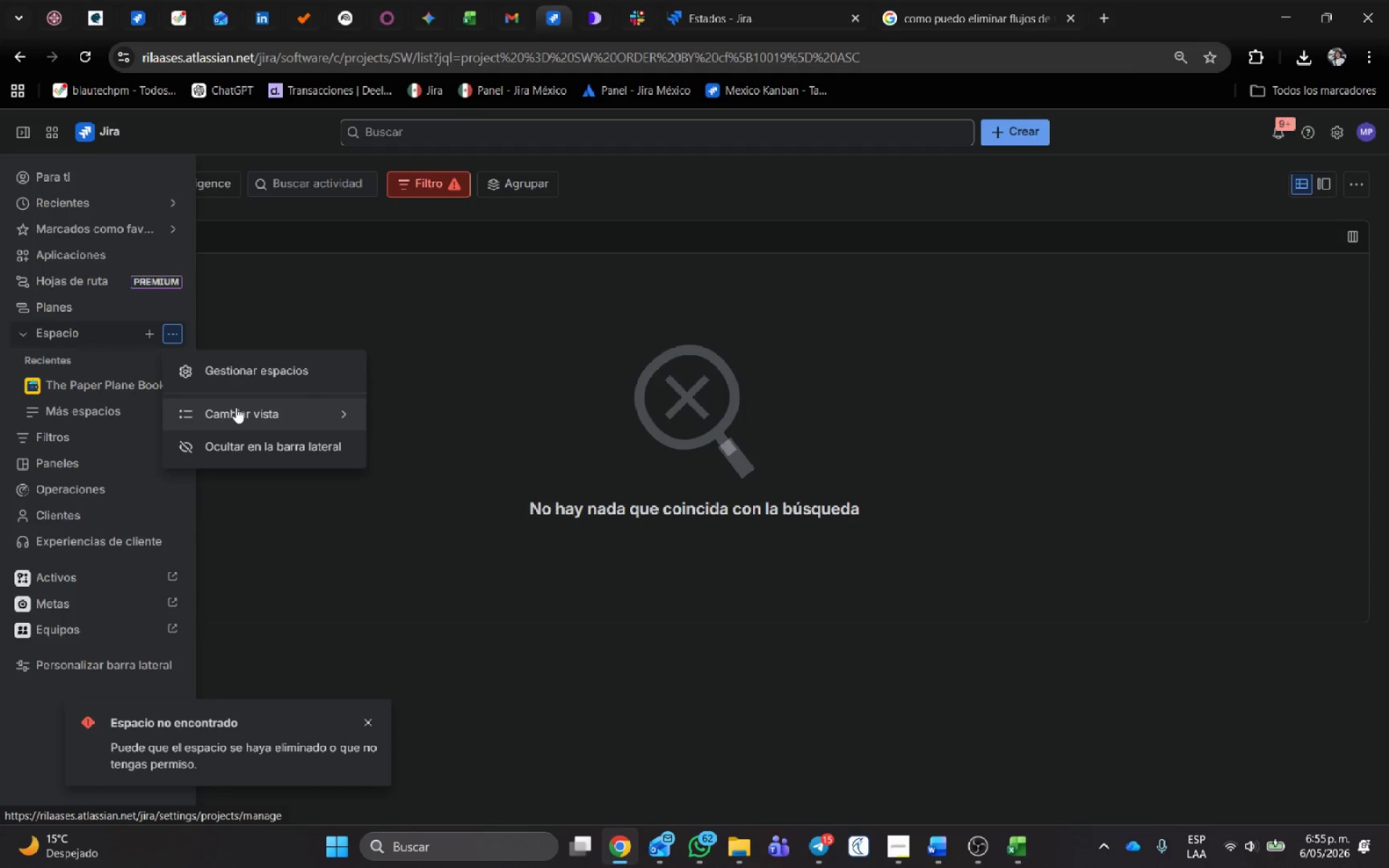 
left_click([61, 391])
 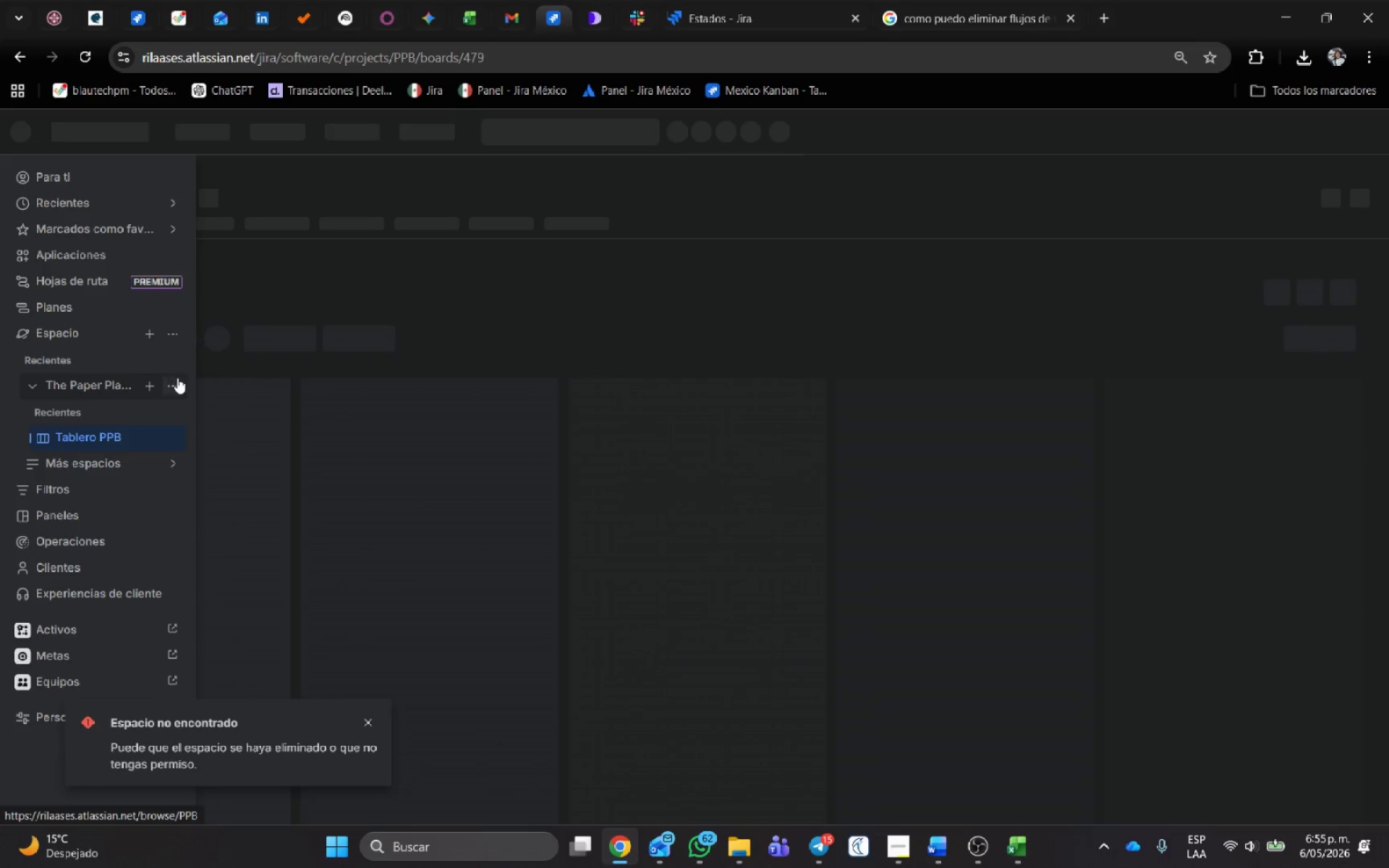 
left_click([179, 383])
 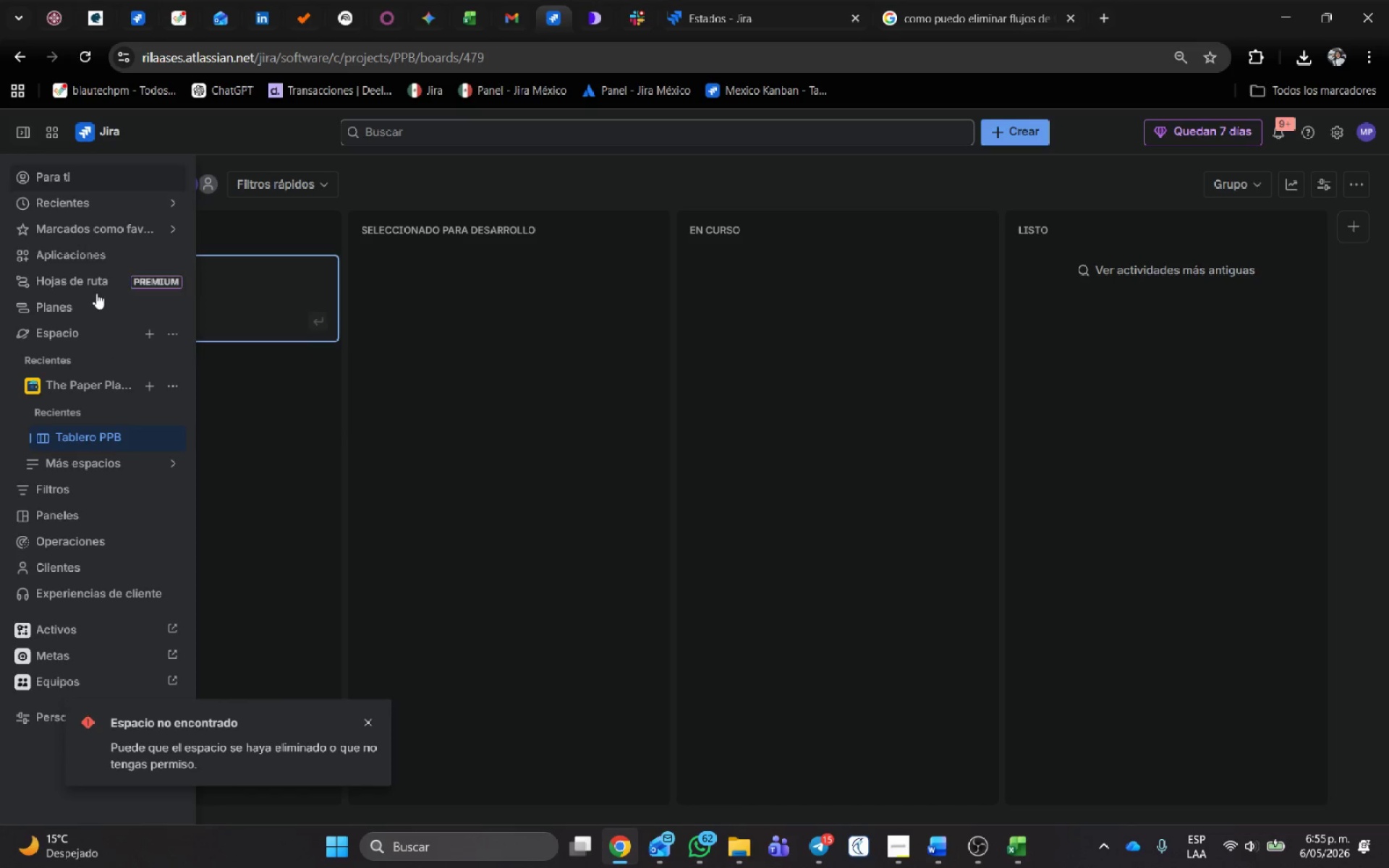 
left_click([179, 439])
 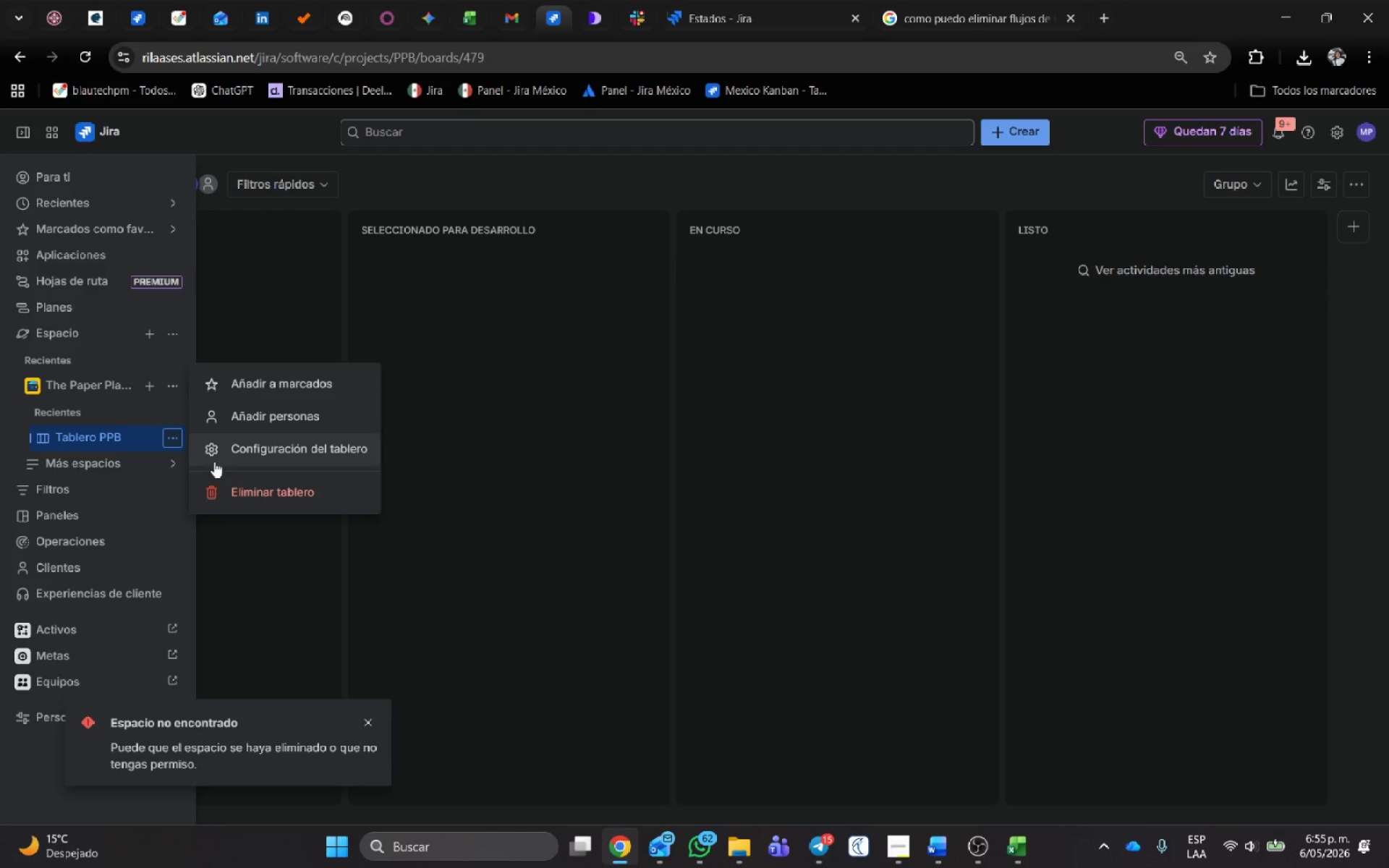 
left_click([218, 460])
 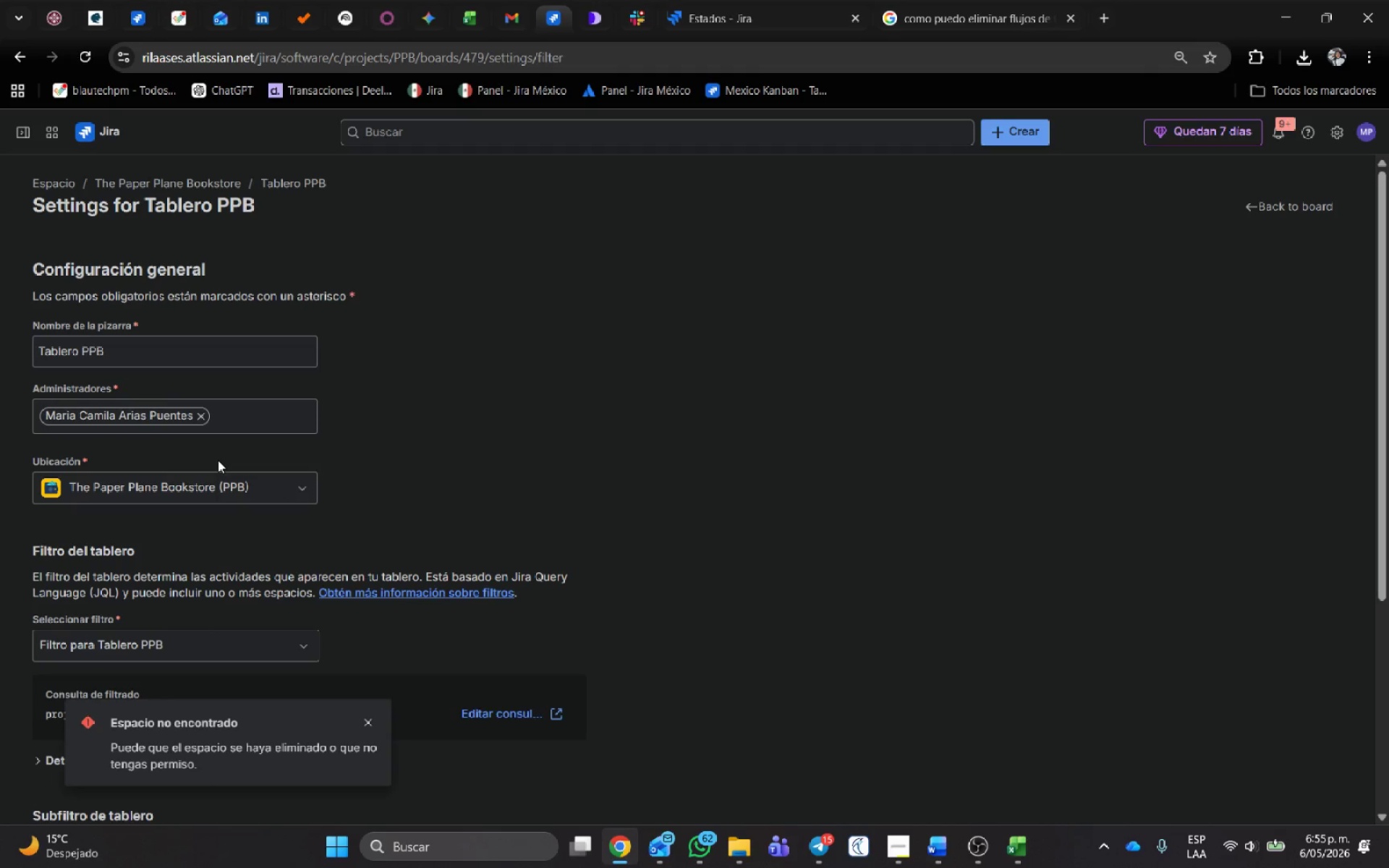 
wait(14.8)
 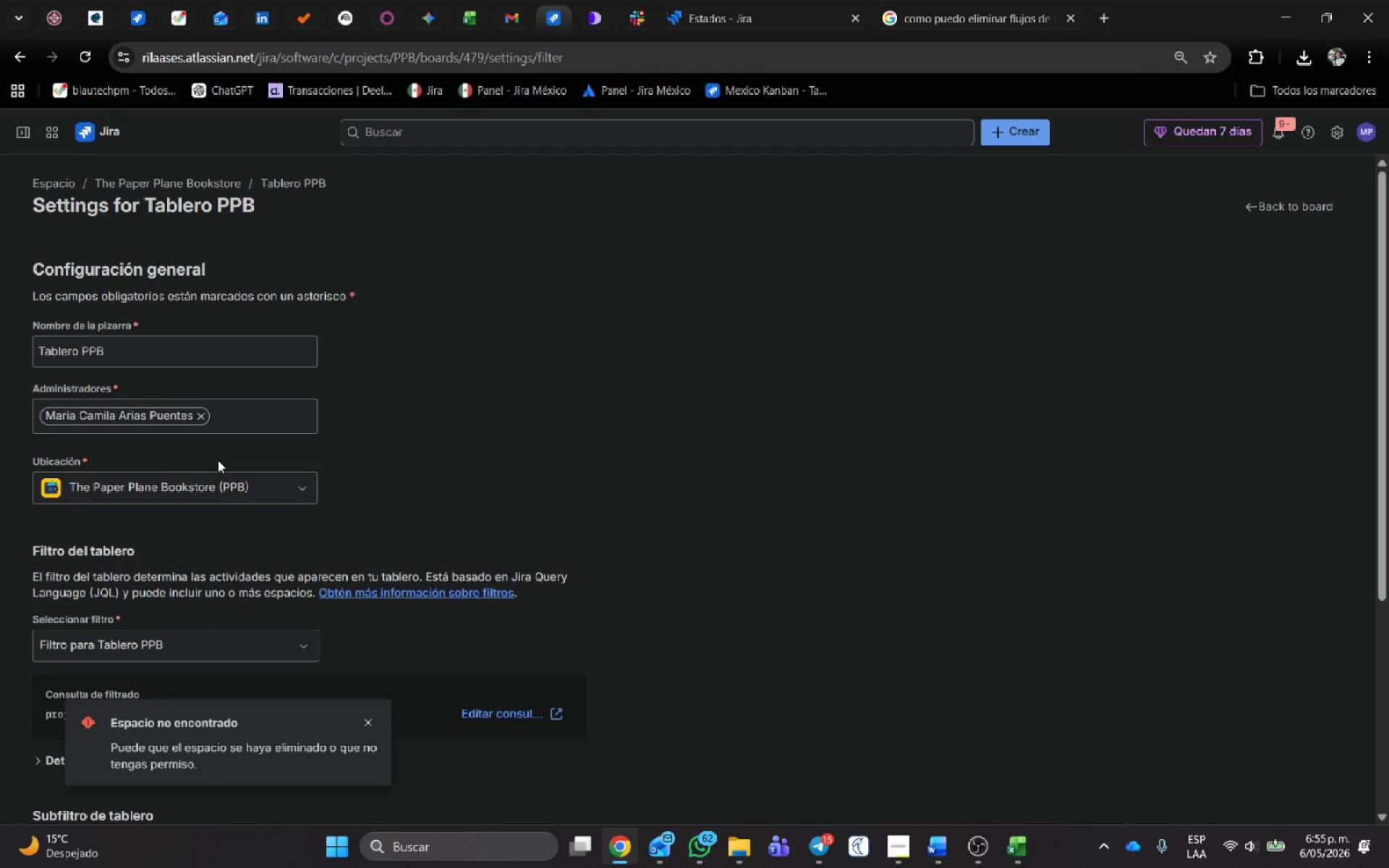 
left_click([17, 184])
 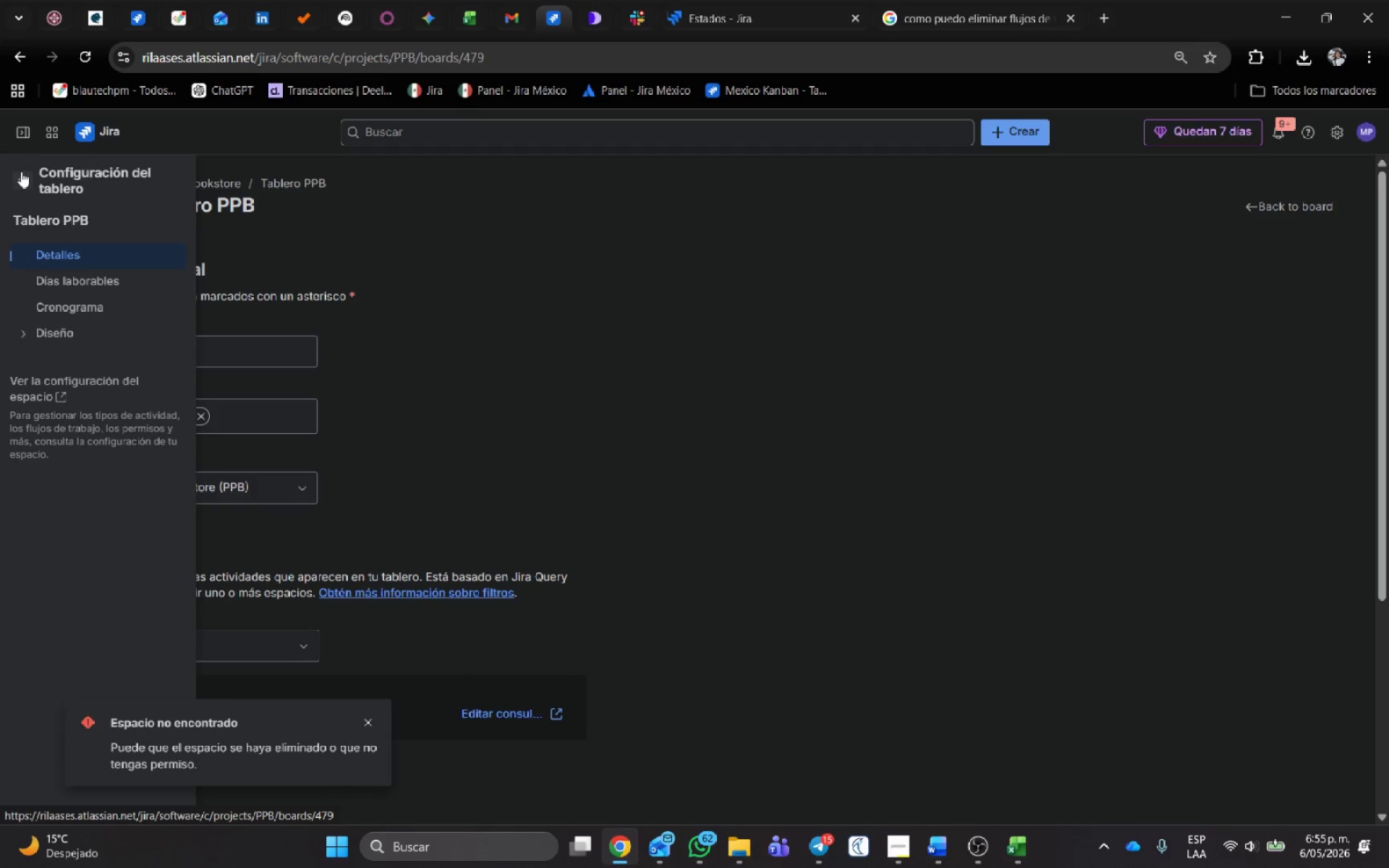 
mouse_move([41, 148])
 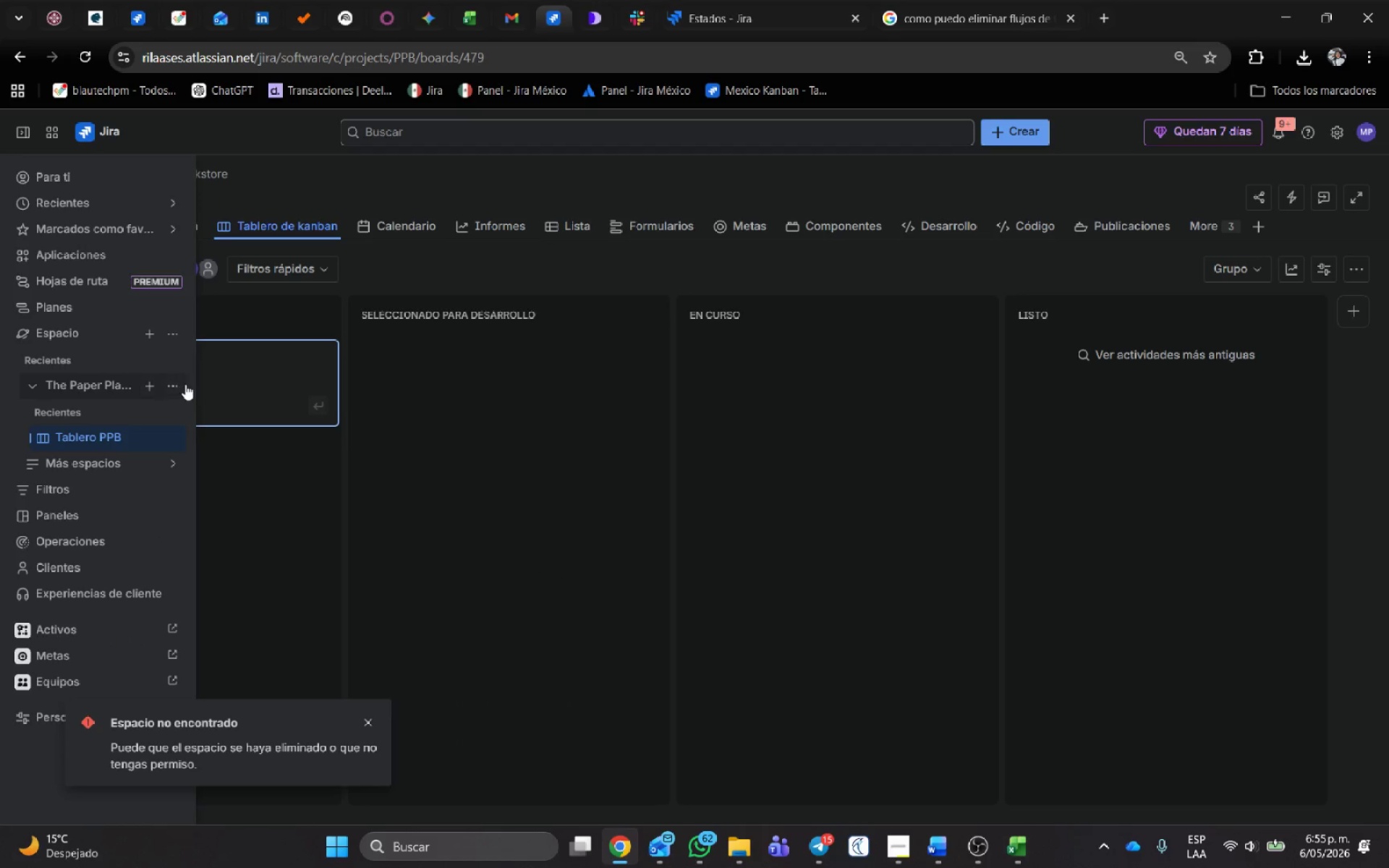 
left_click([184, 384])
 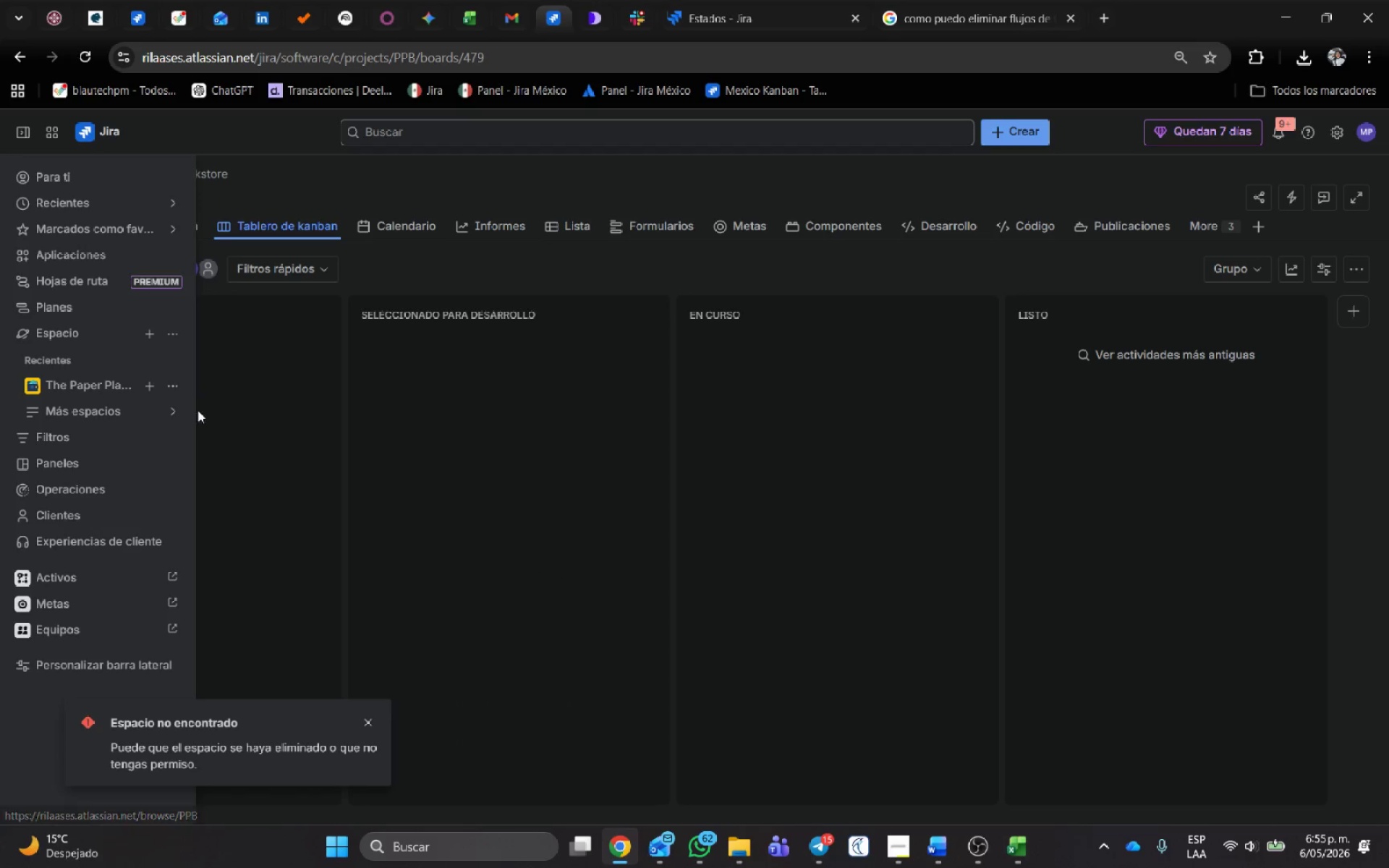 
left_click([174, 386])
 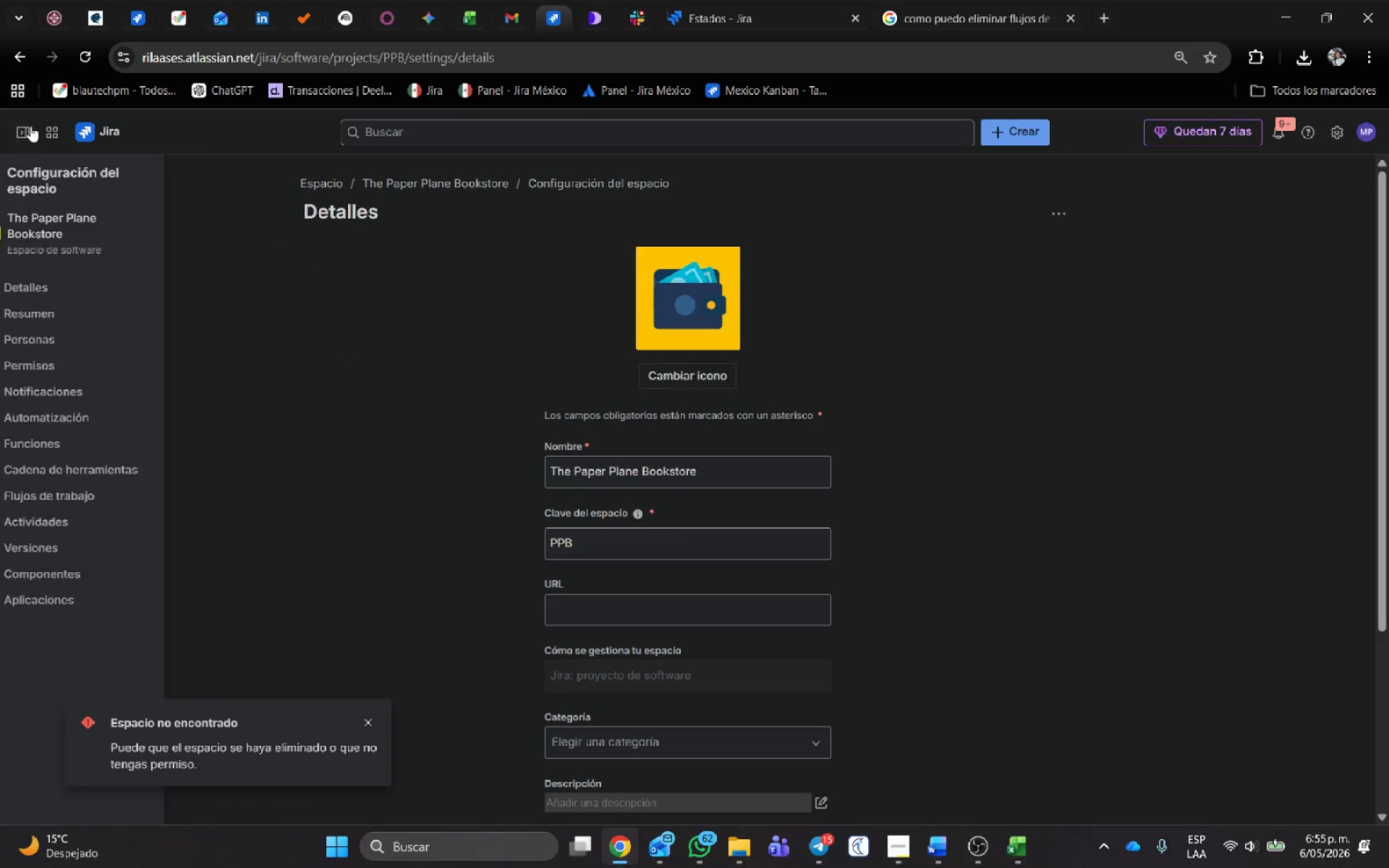 
left_click([90, 409])
 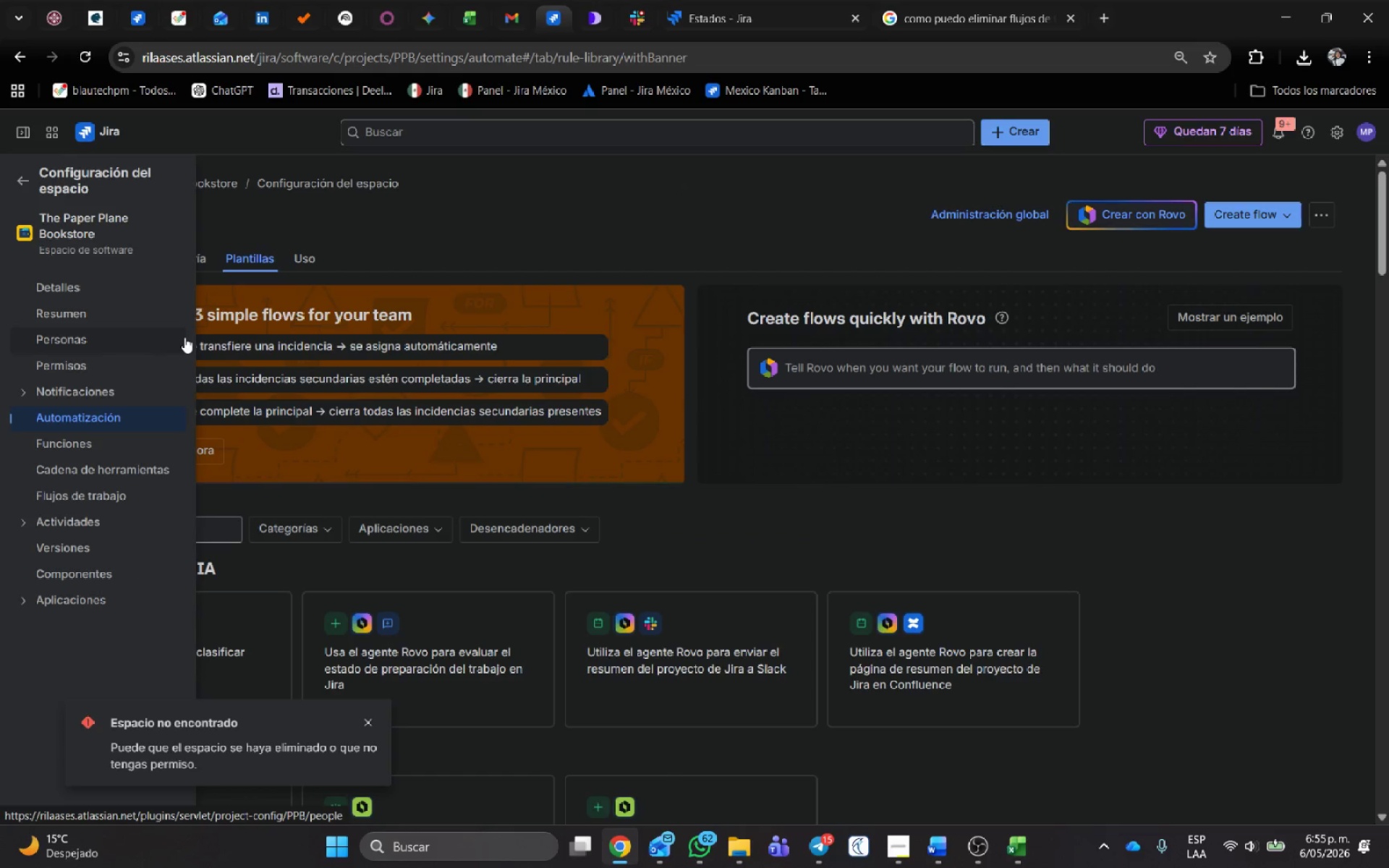 
wait(7.7)
 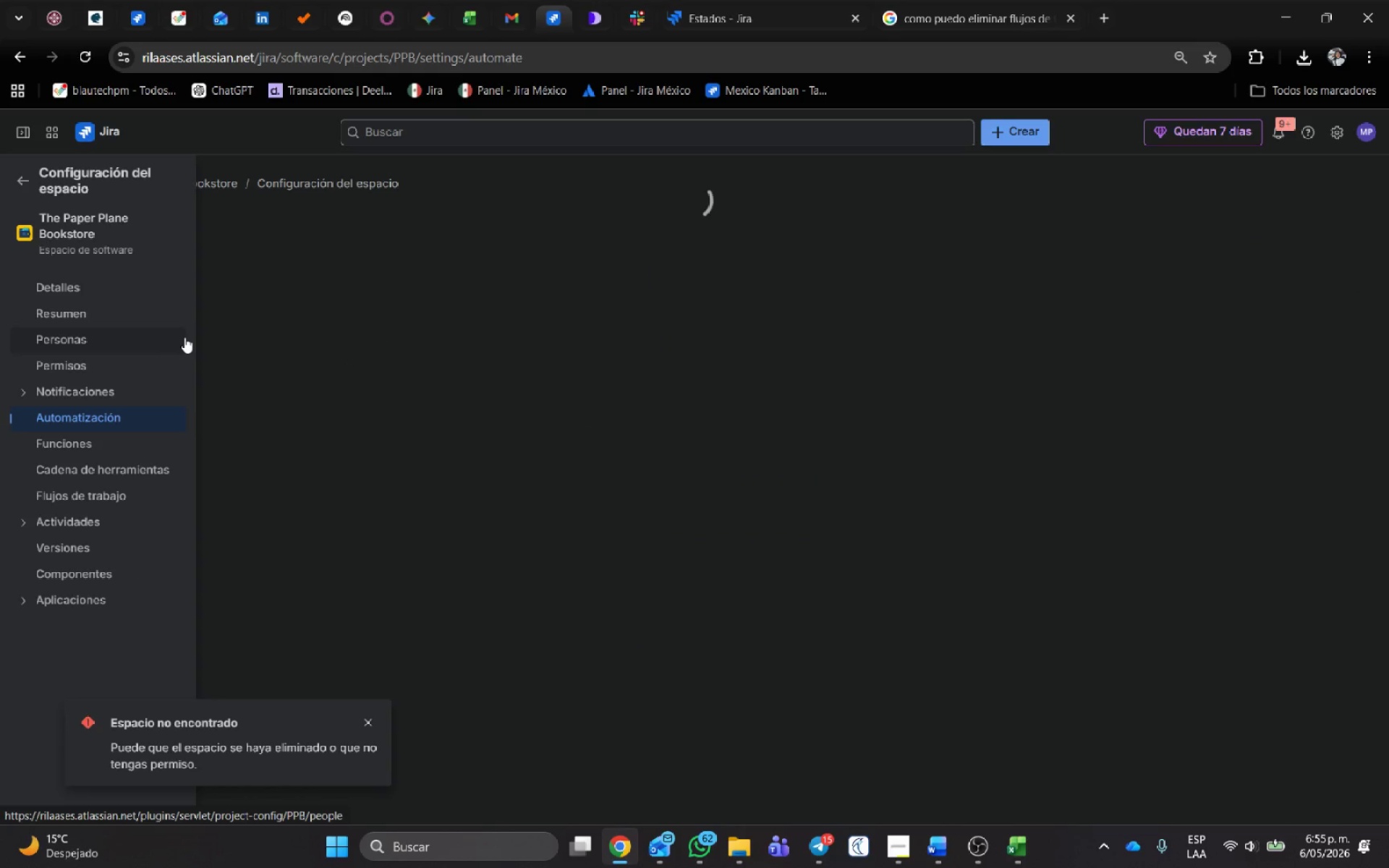 
left_click([1234, 206])
 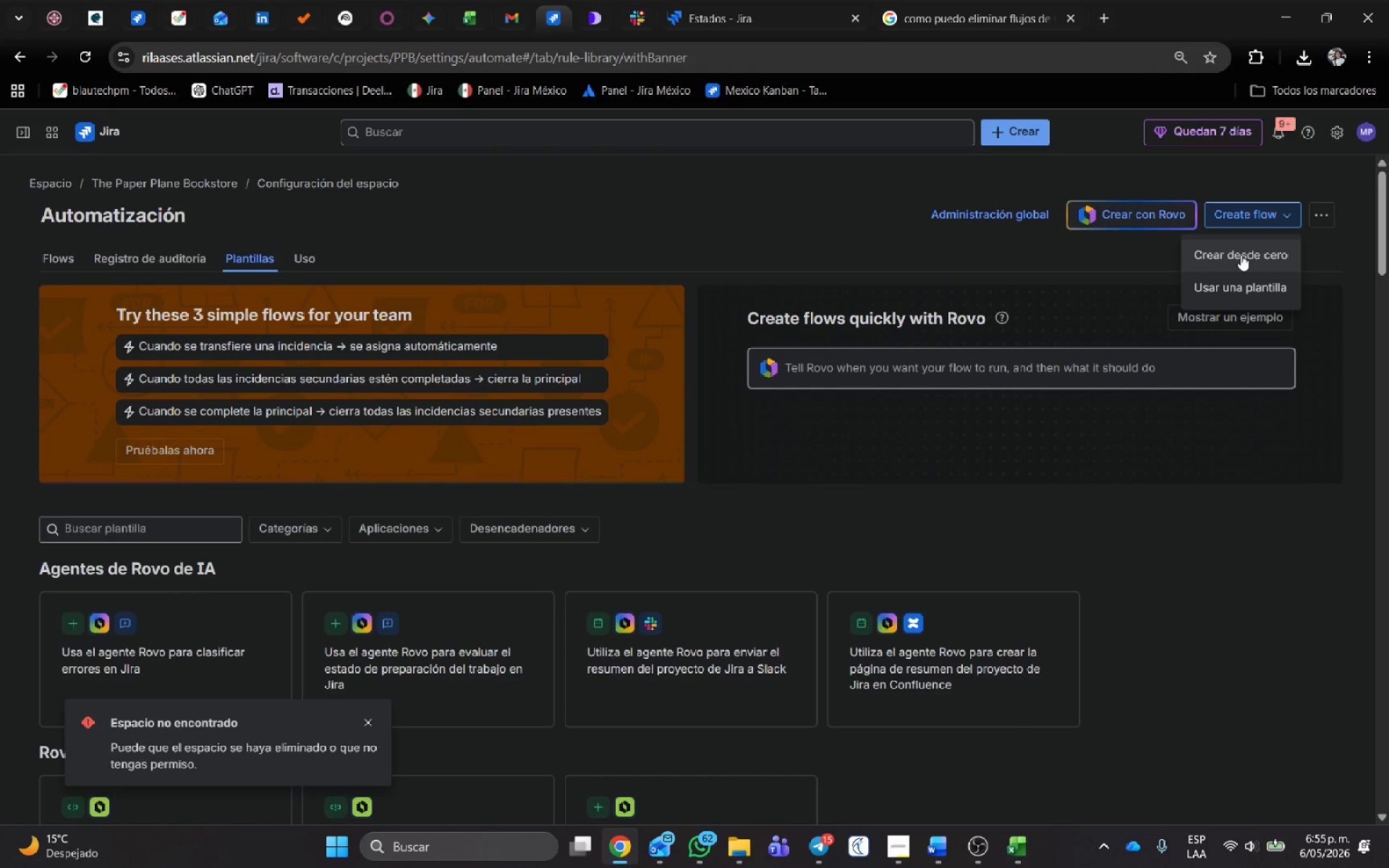 
left_click([1241, 255])
 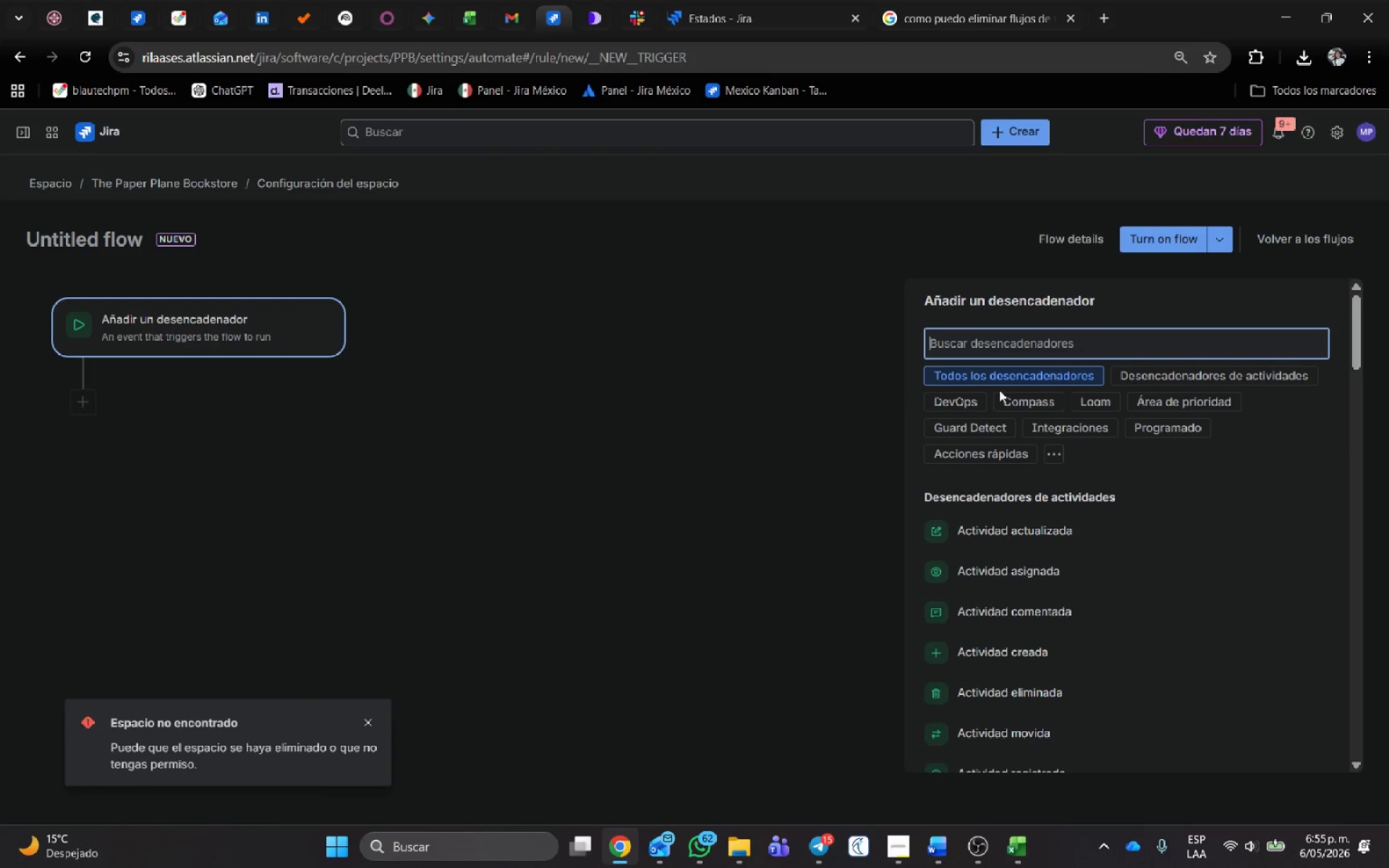 
left_click([1012, 344])
 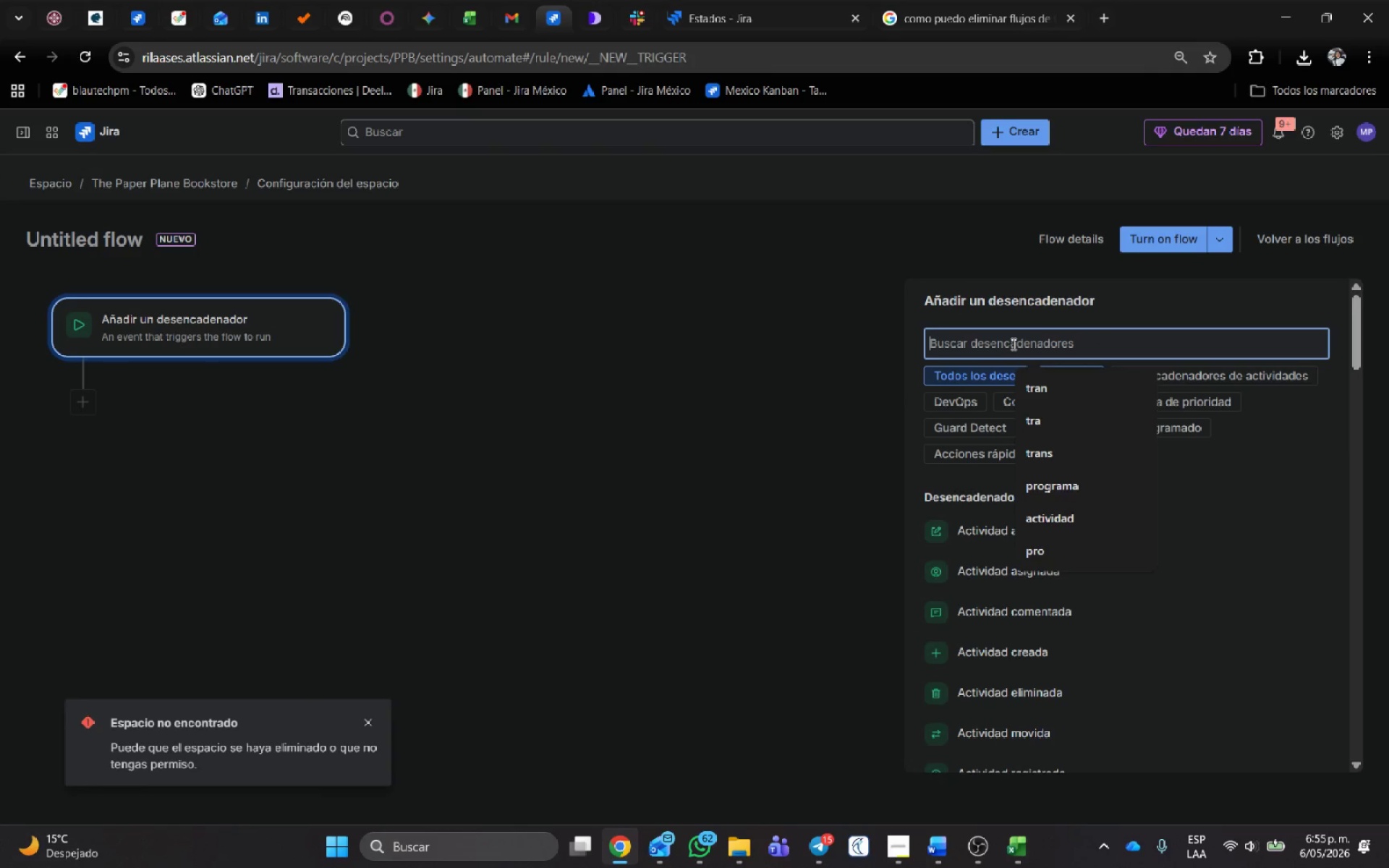 
type(tr)
 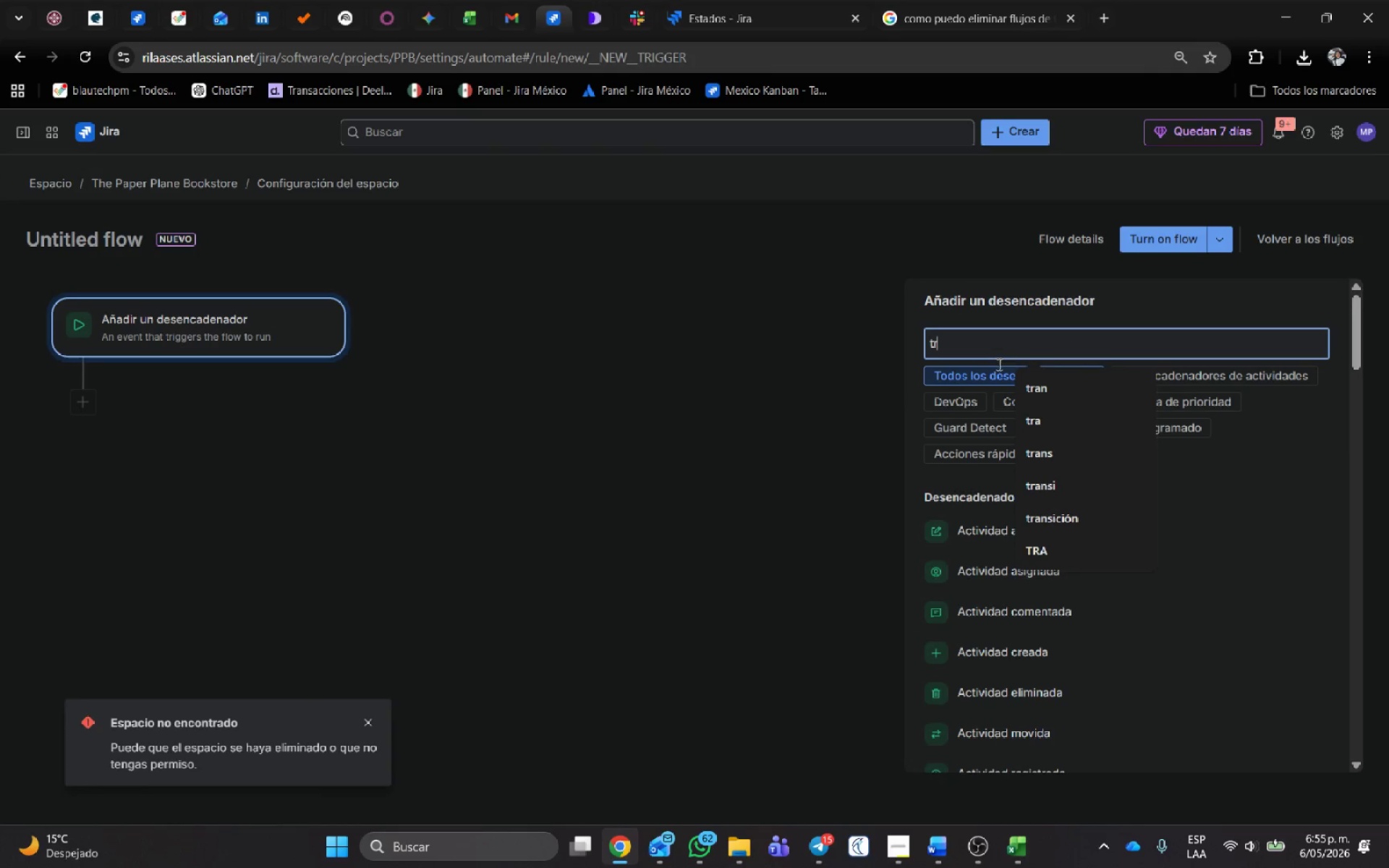 
key(A)
 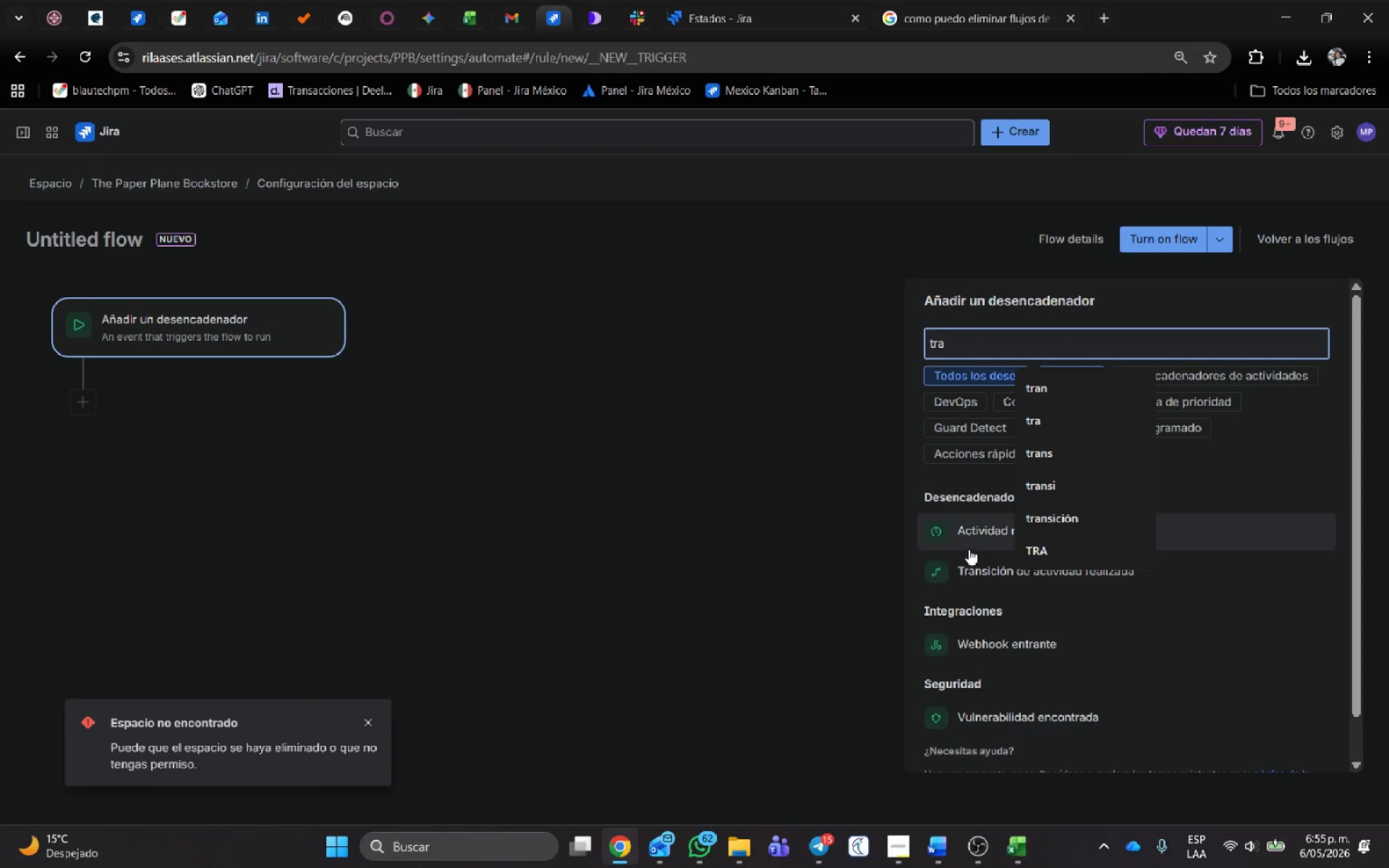 
left_click([973, 562])
 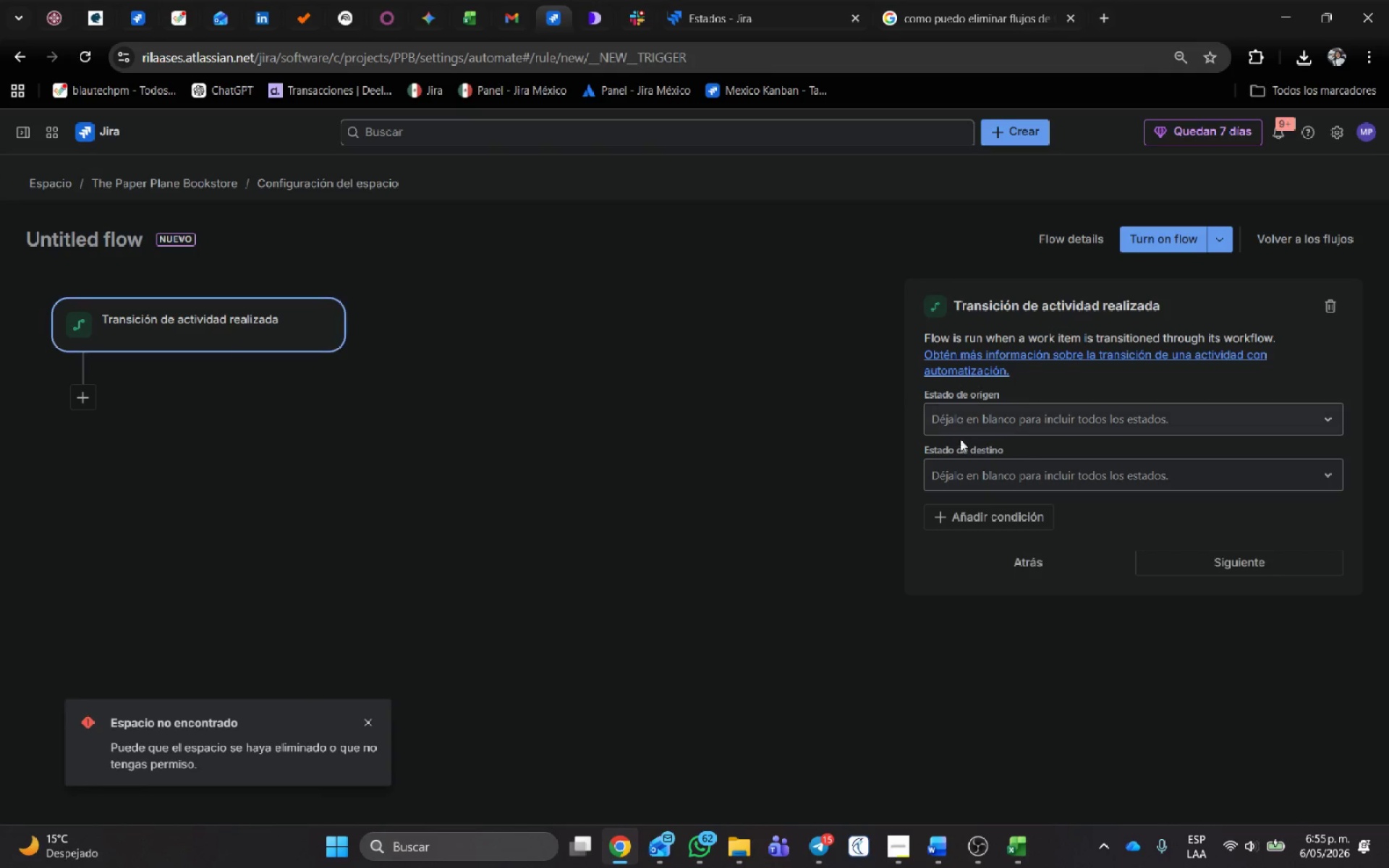 
left_click([969, 469])
 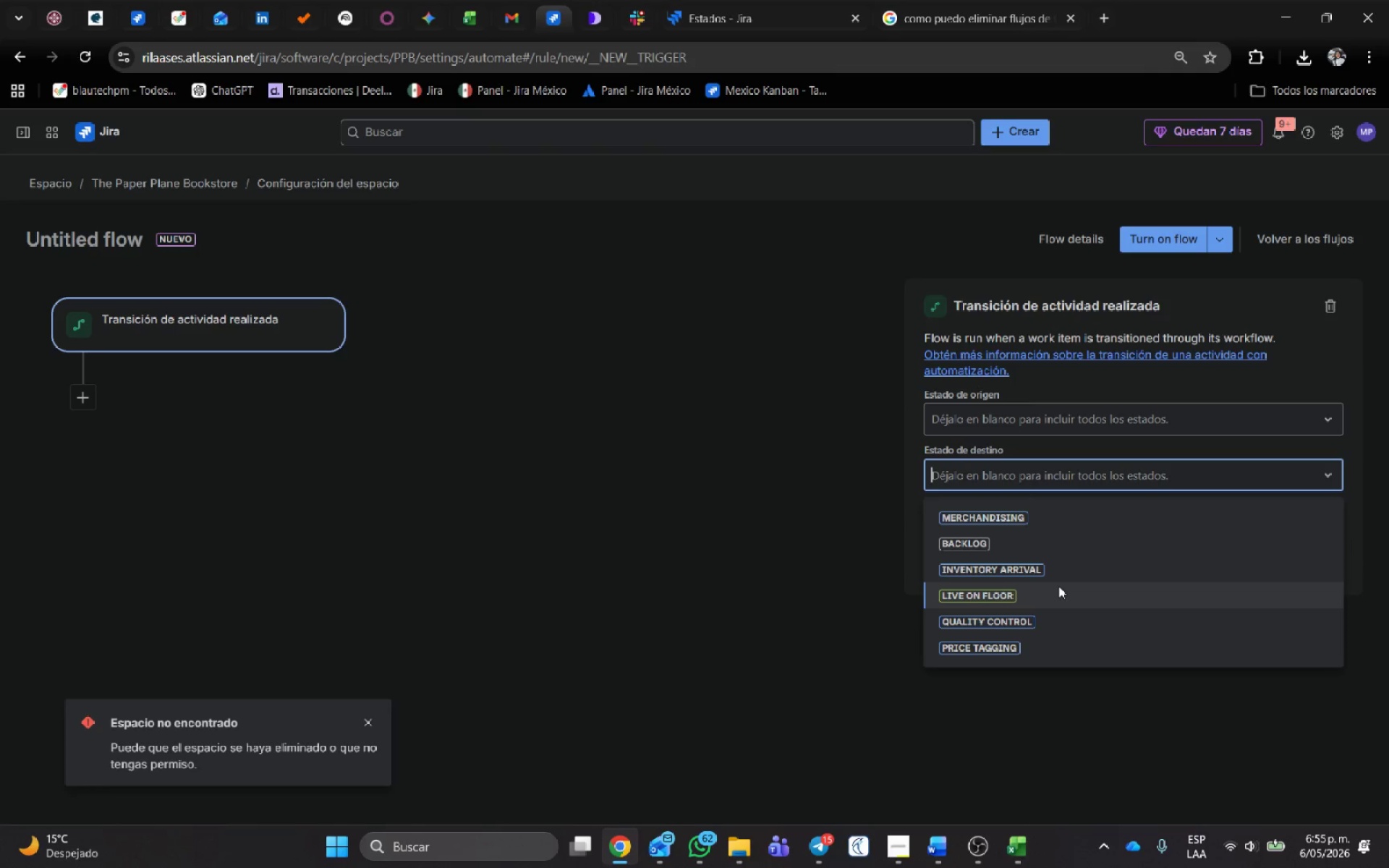 
wait(6.14)
 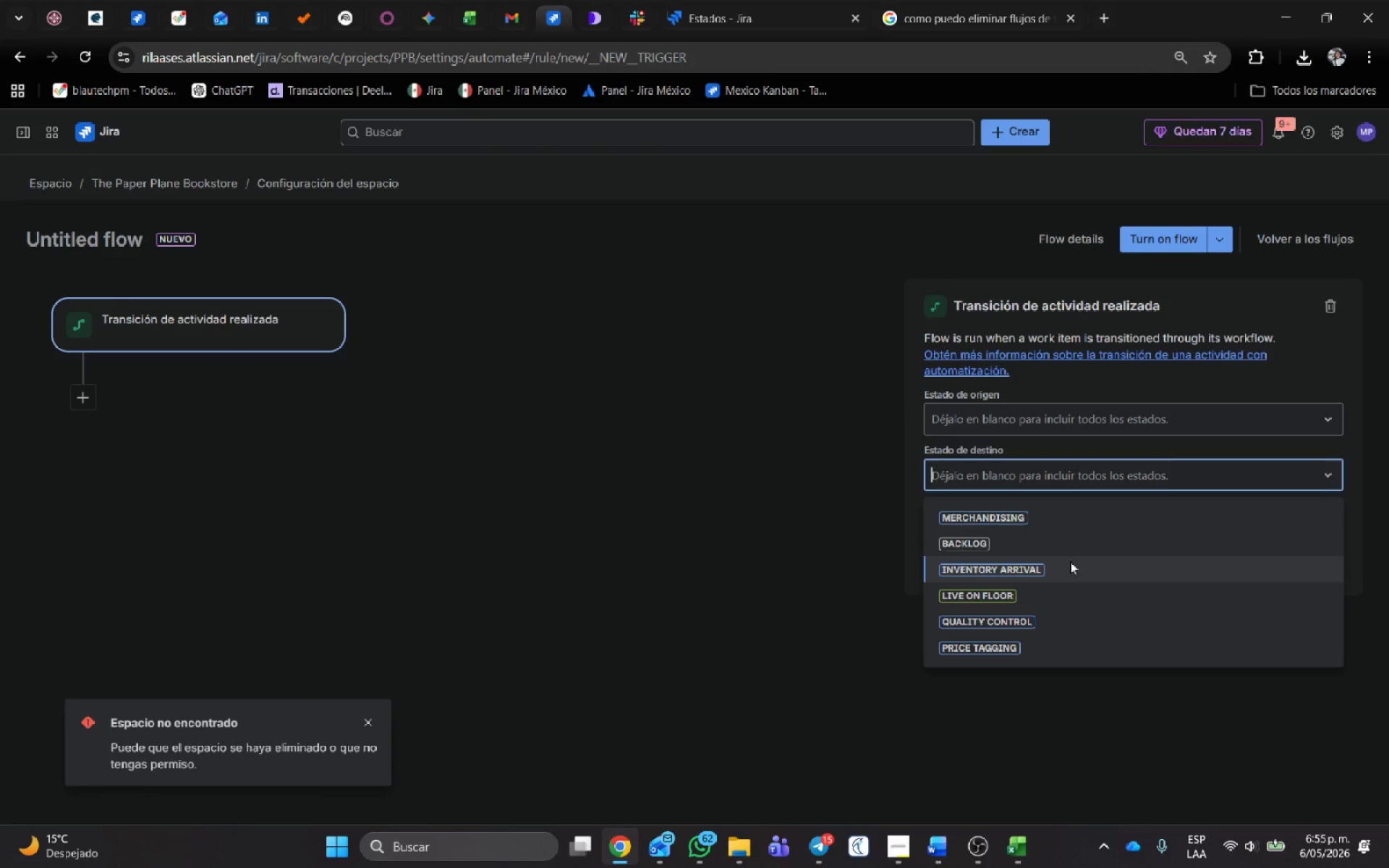 
left_click([1041, 586])
 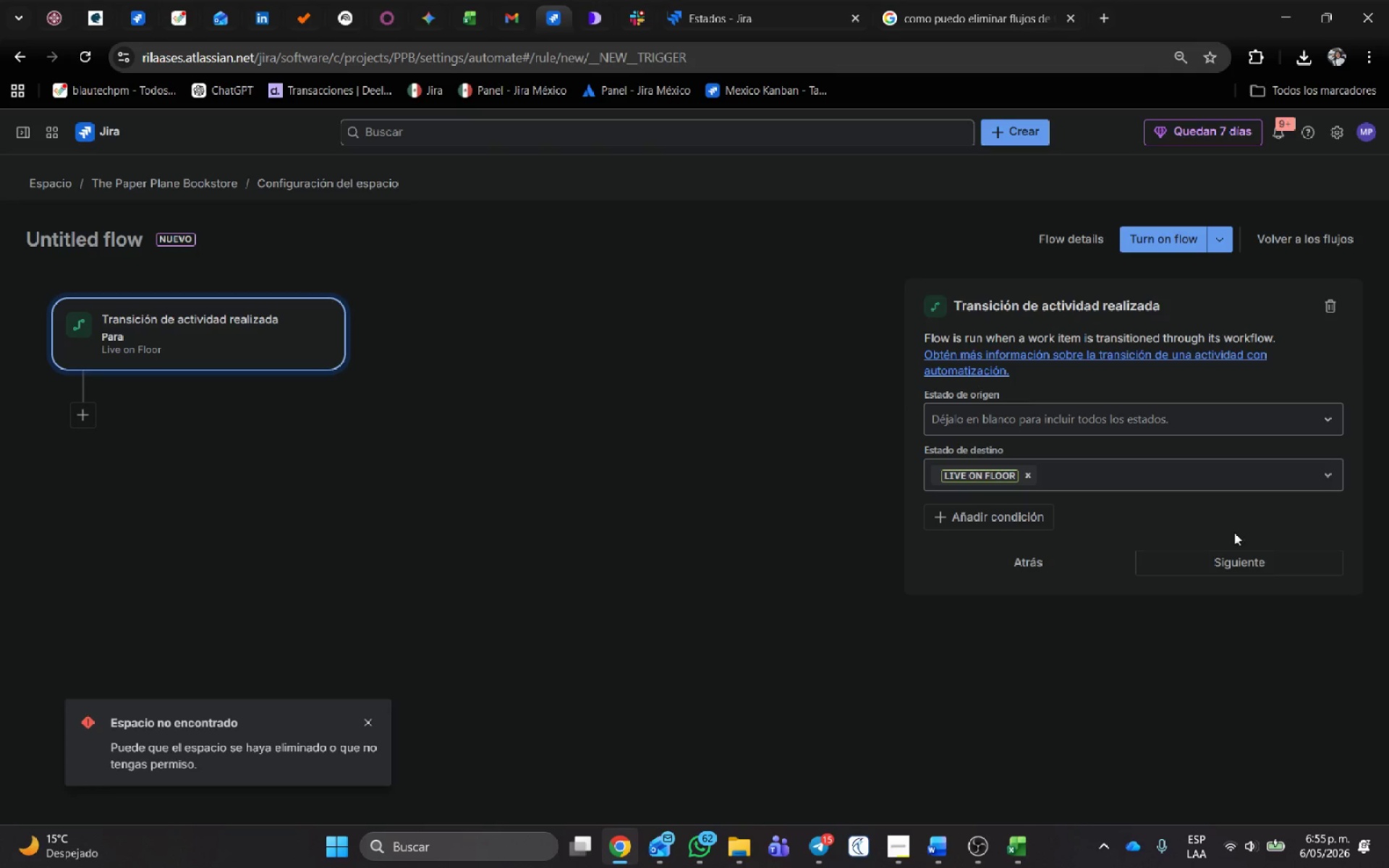 
left_click([1236, 560])
 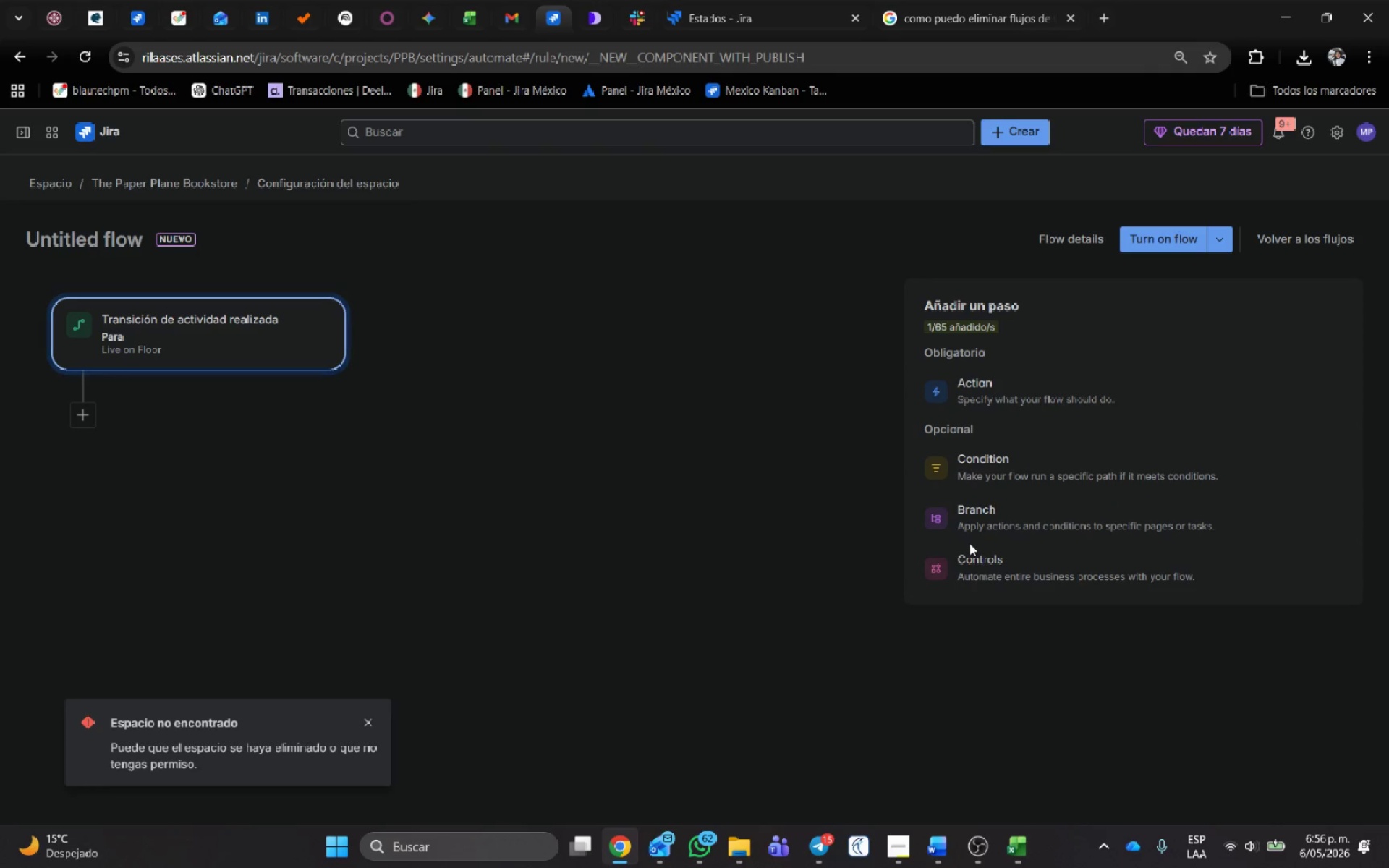 
wait(10.61)
 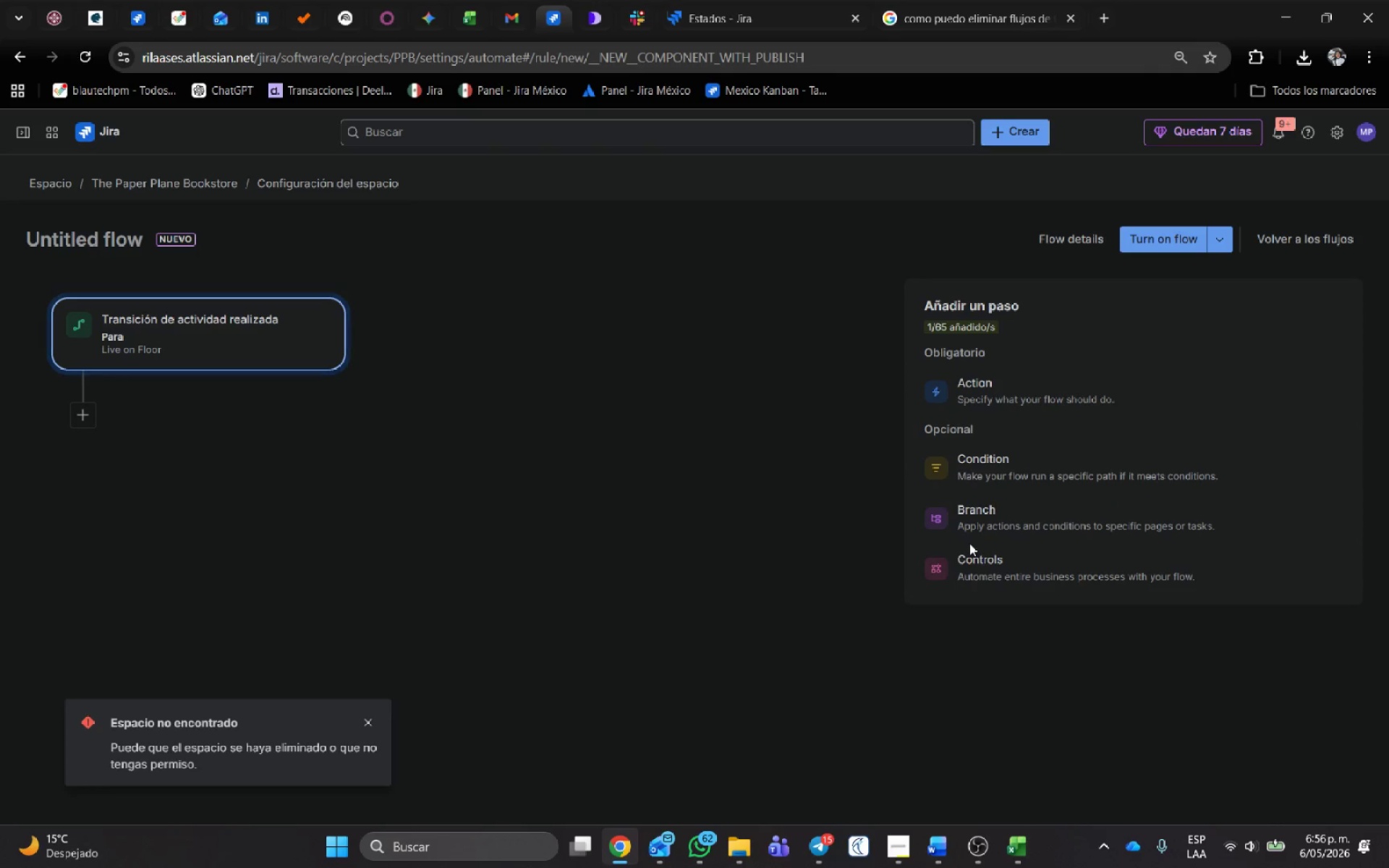 
right_click([558, 9])
 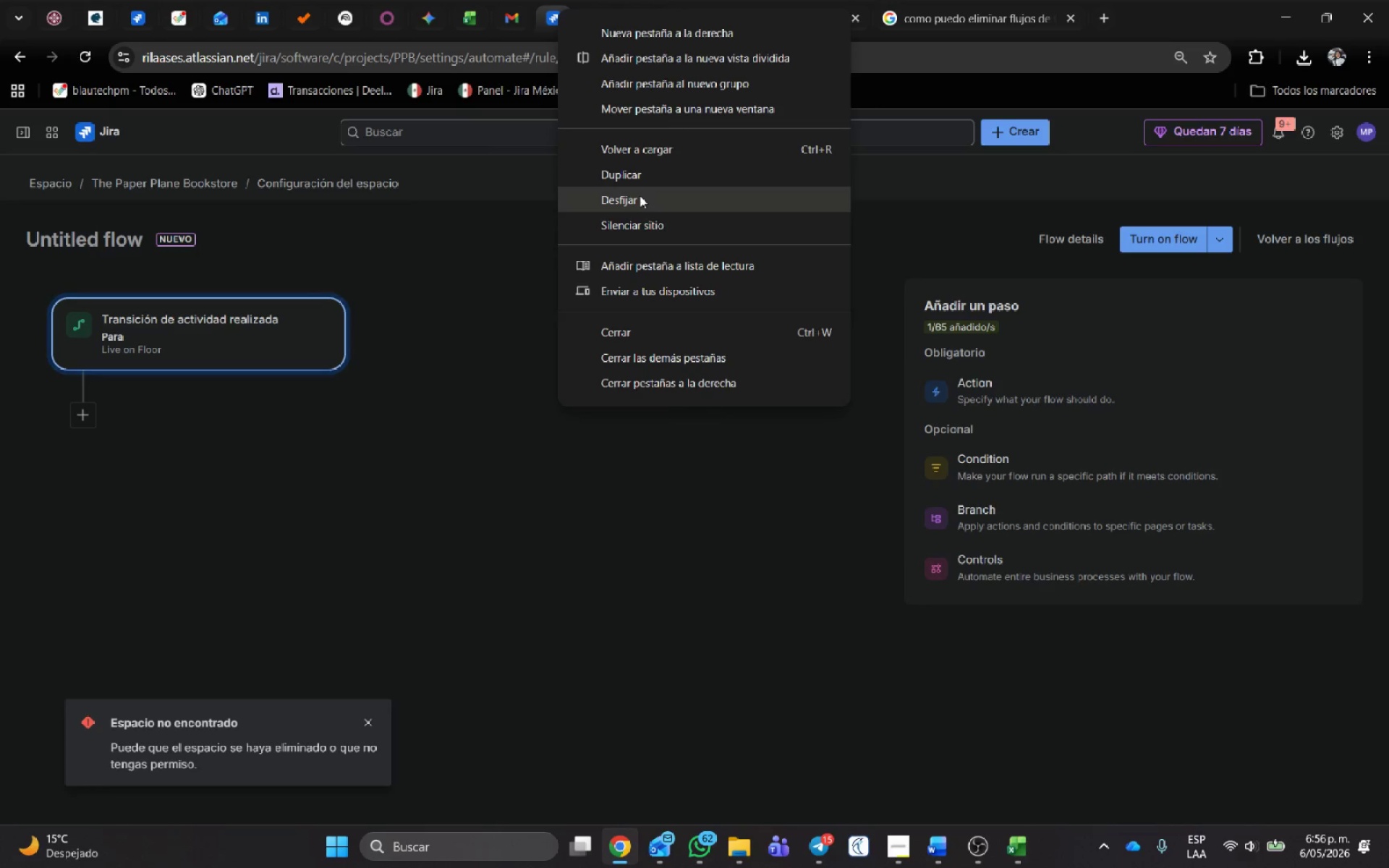 
left_click([636, 178])
 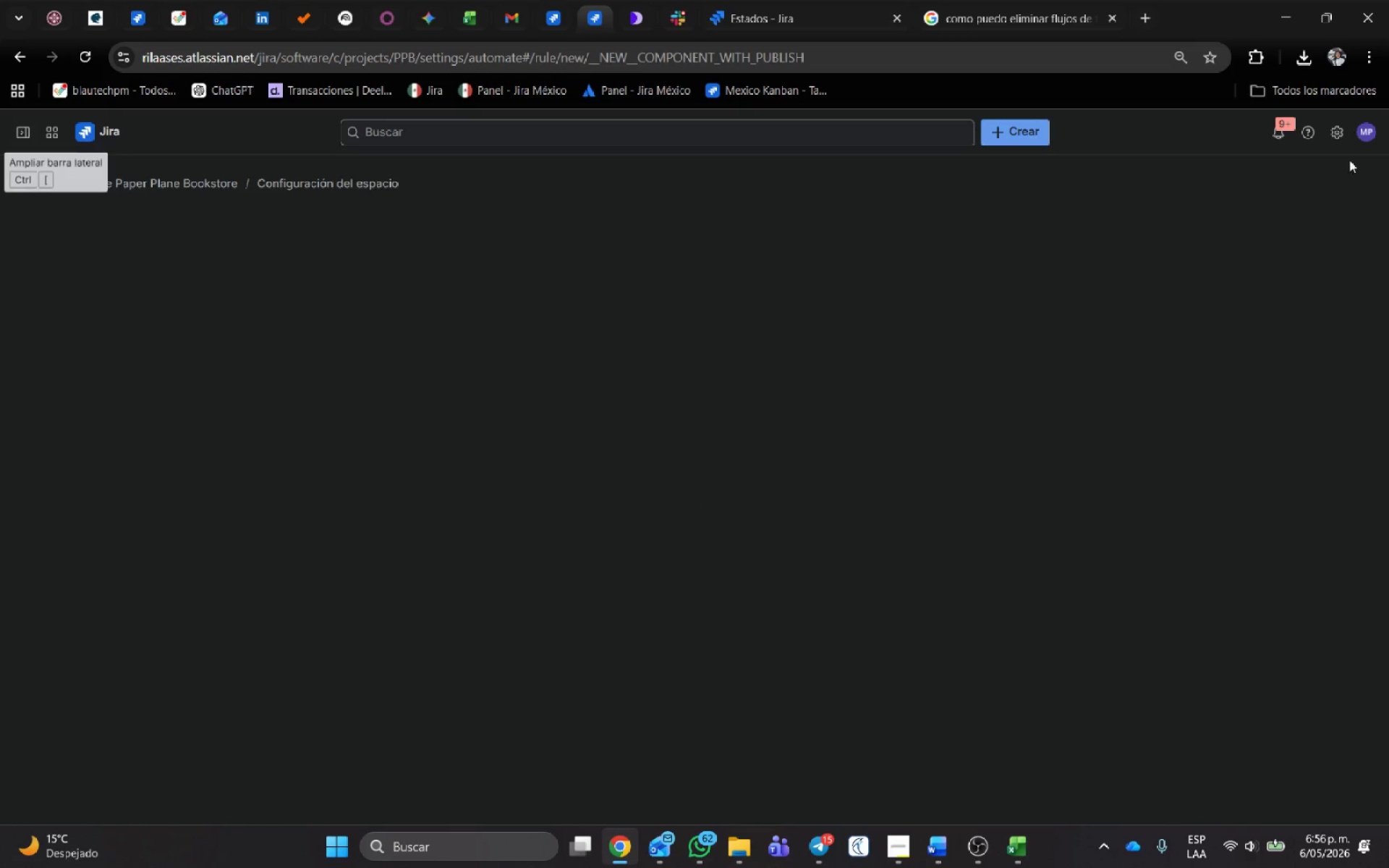 
left_click([1333, 138])
 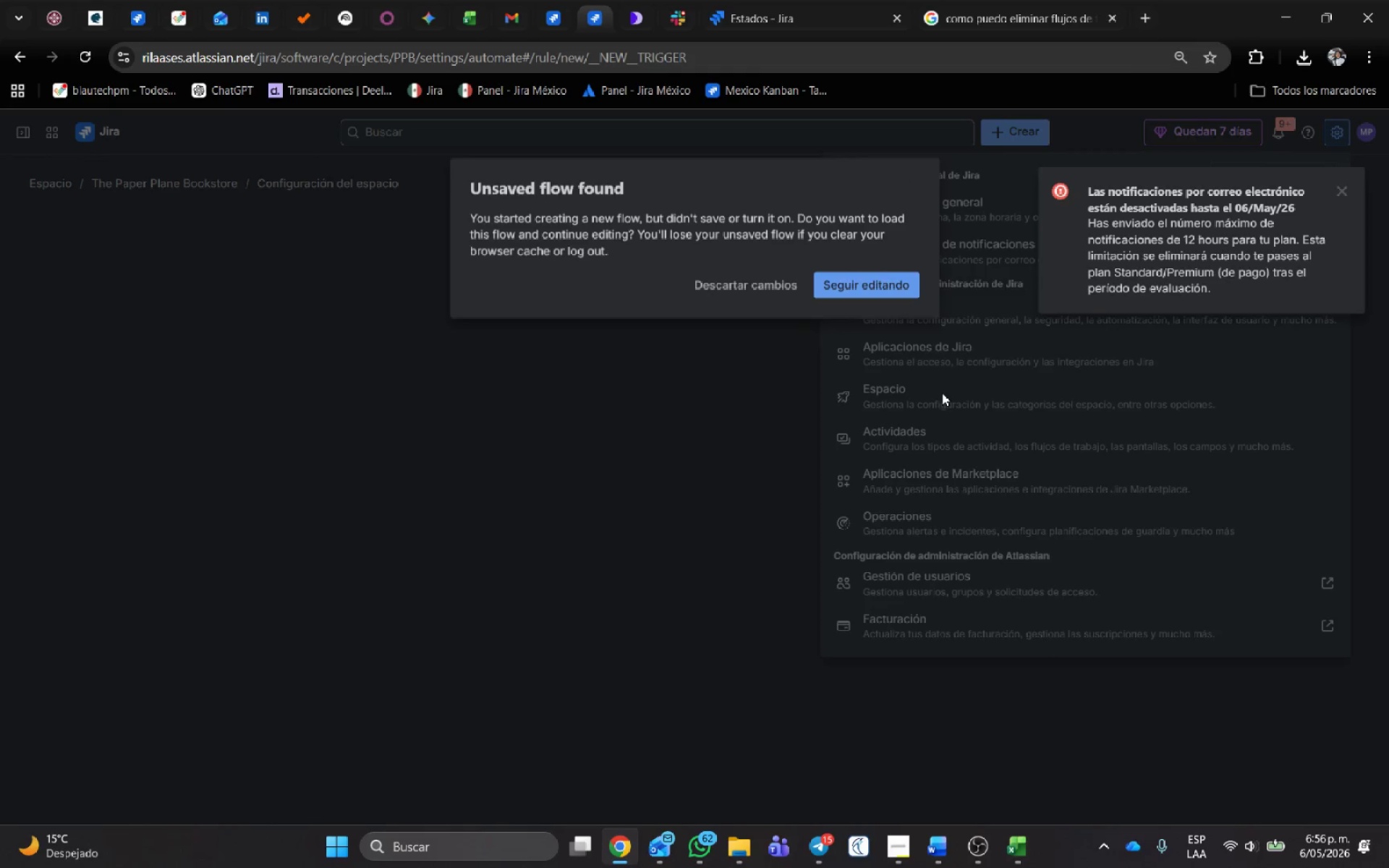 
left_click([773, 284])
 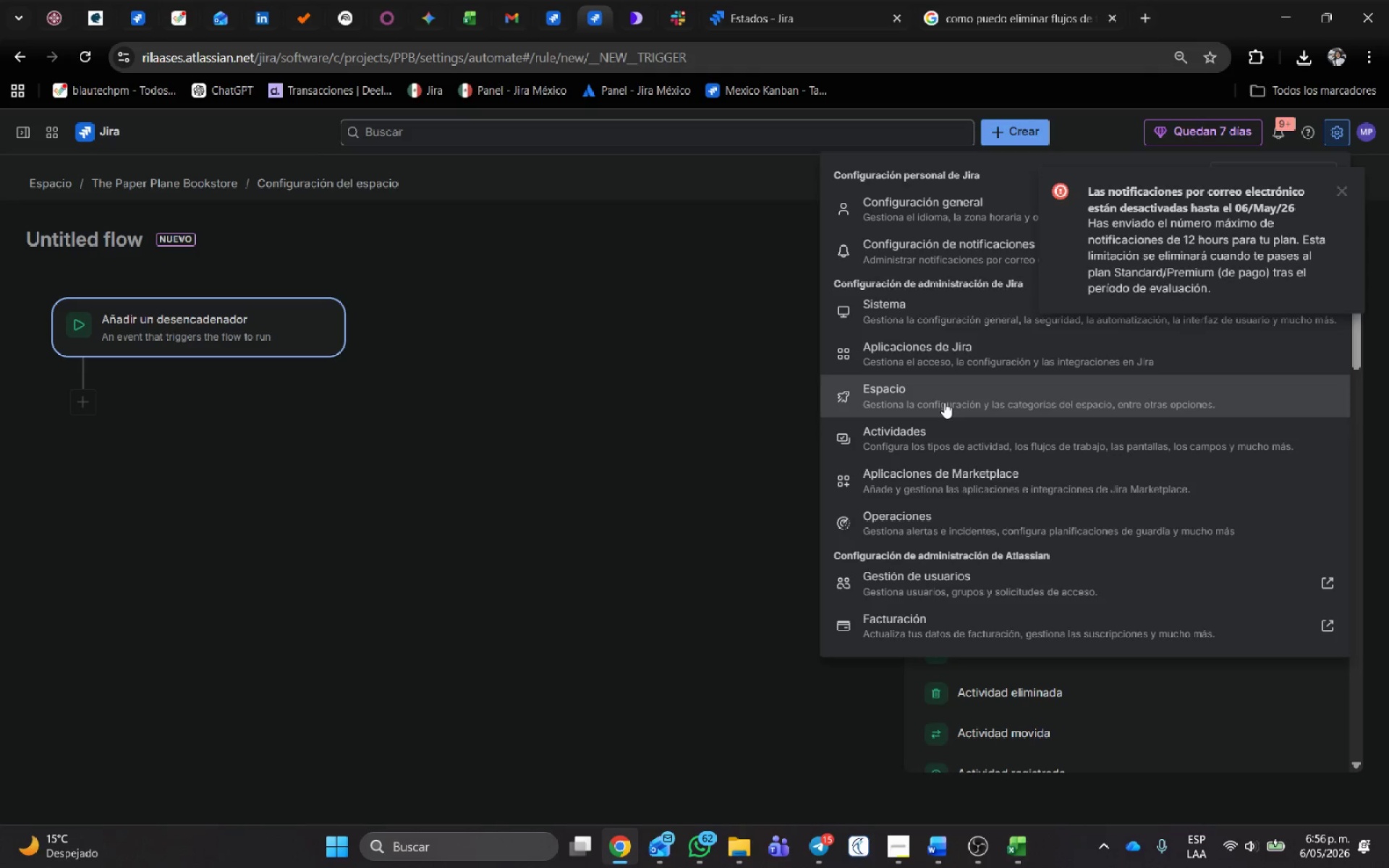 
left_click([944, 401])
 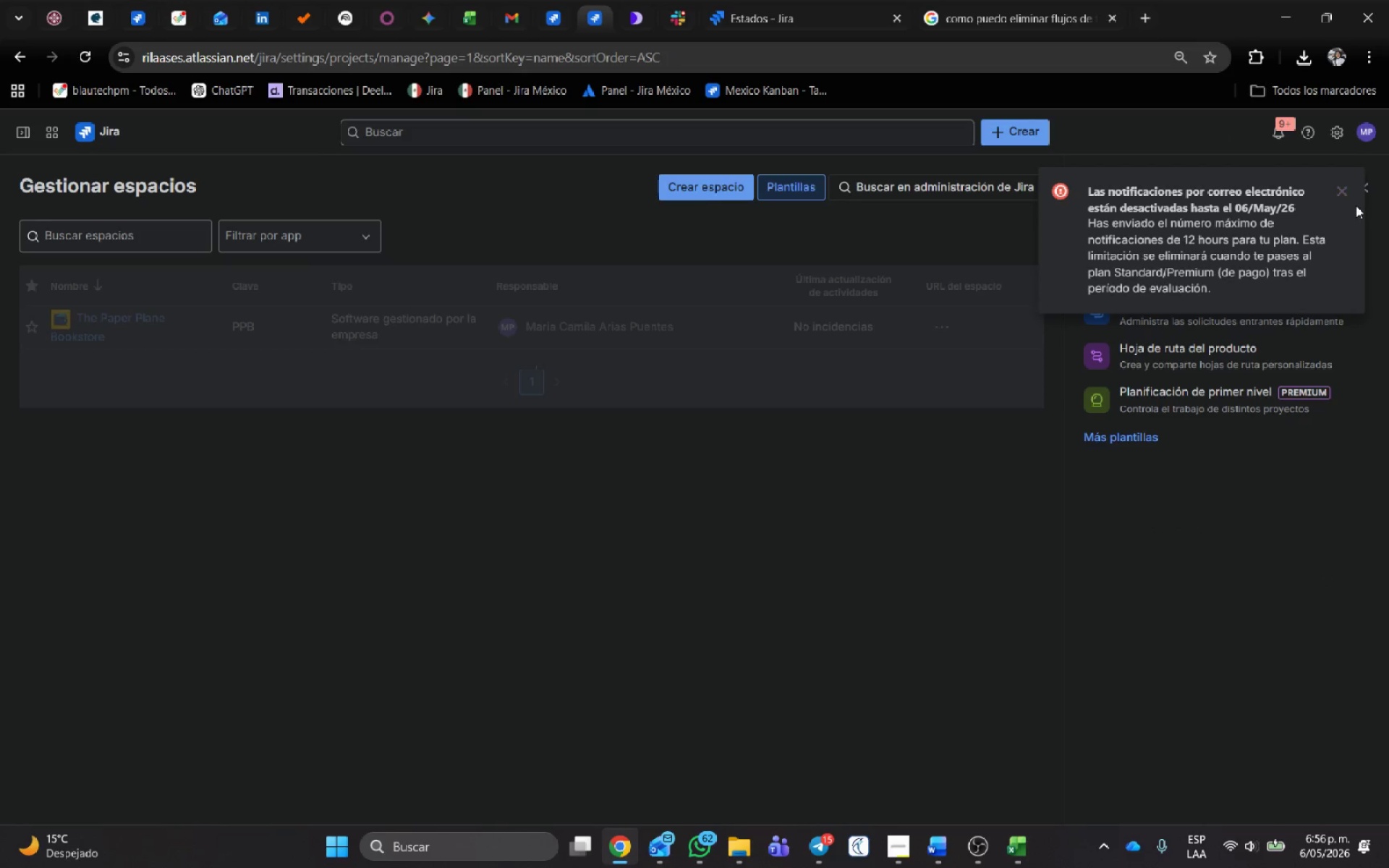 
left_click([1346, 187])
 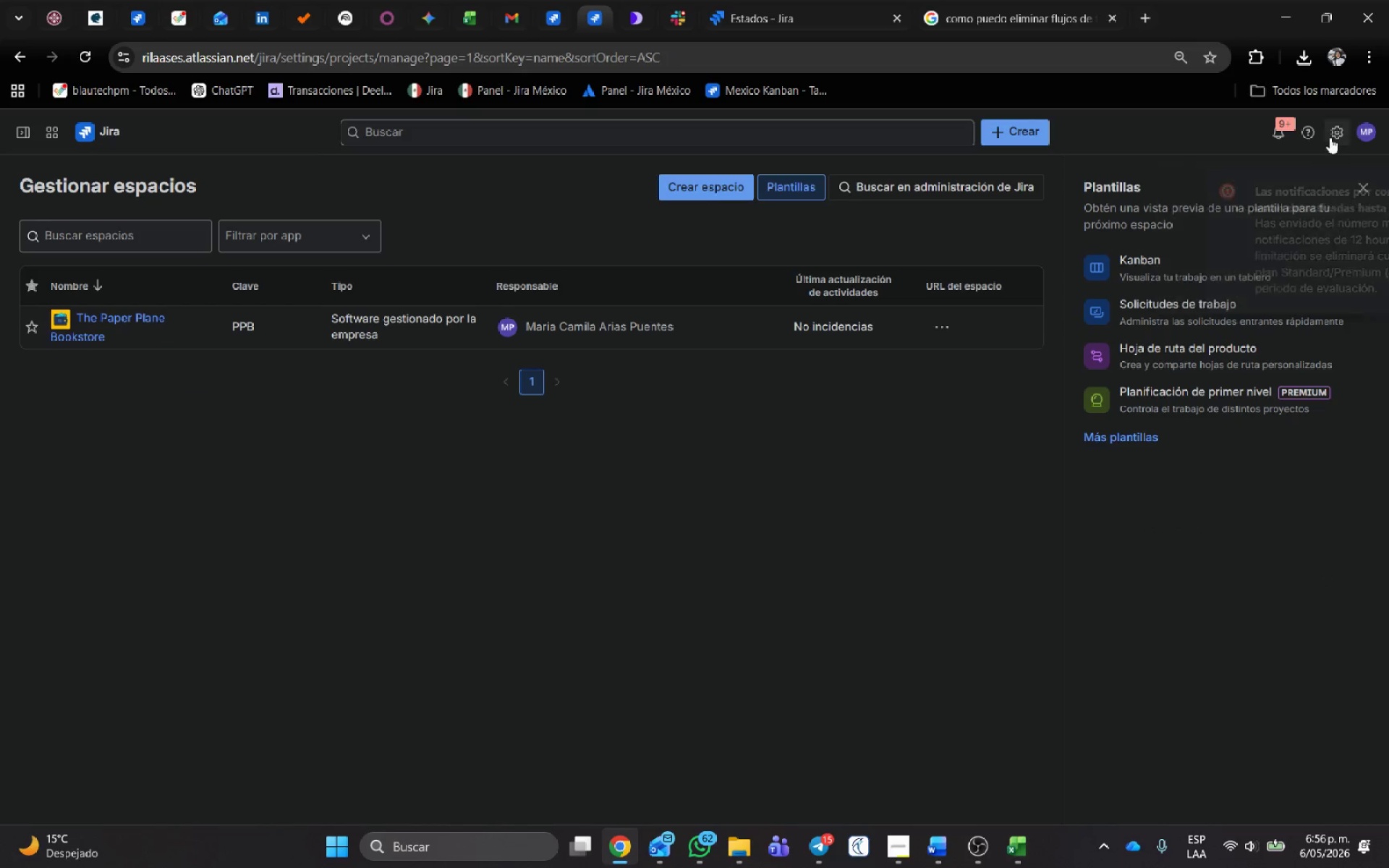 
left_click([1336, 128])
 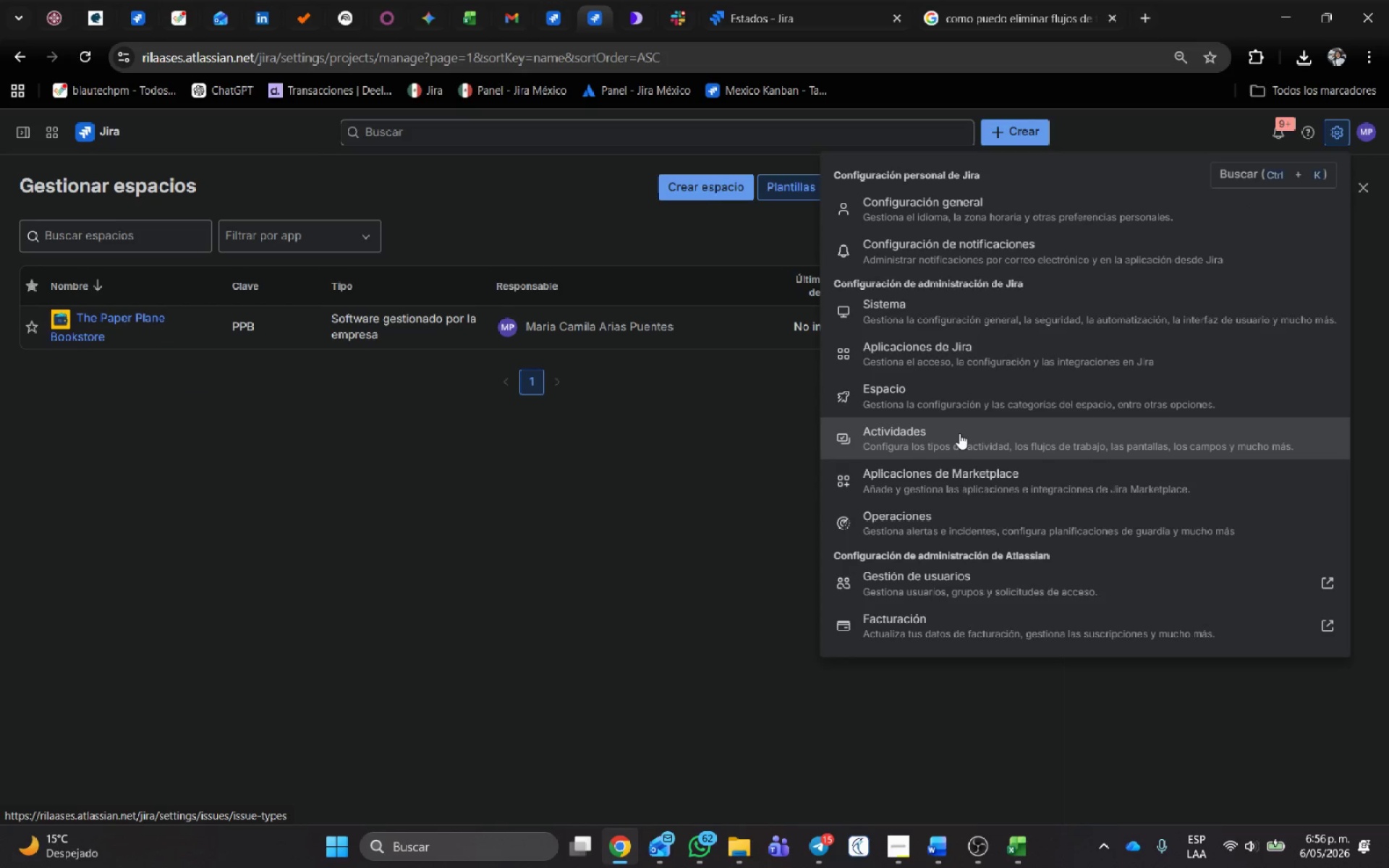 
left_click([959, 433])
 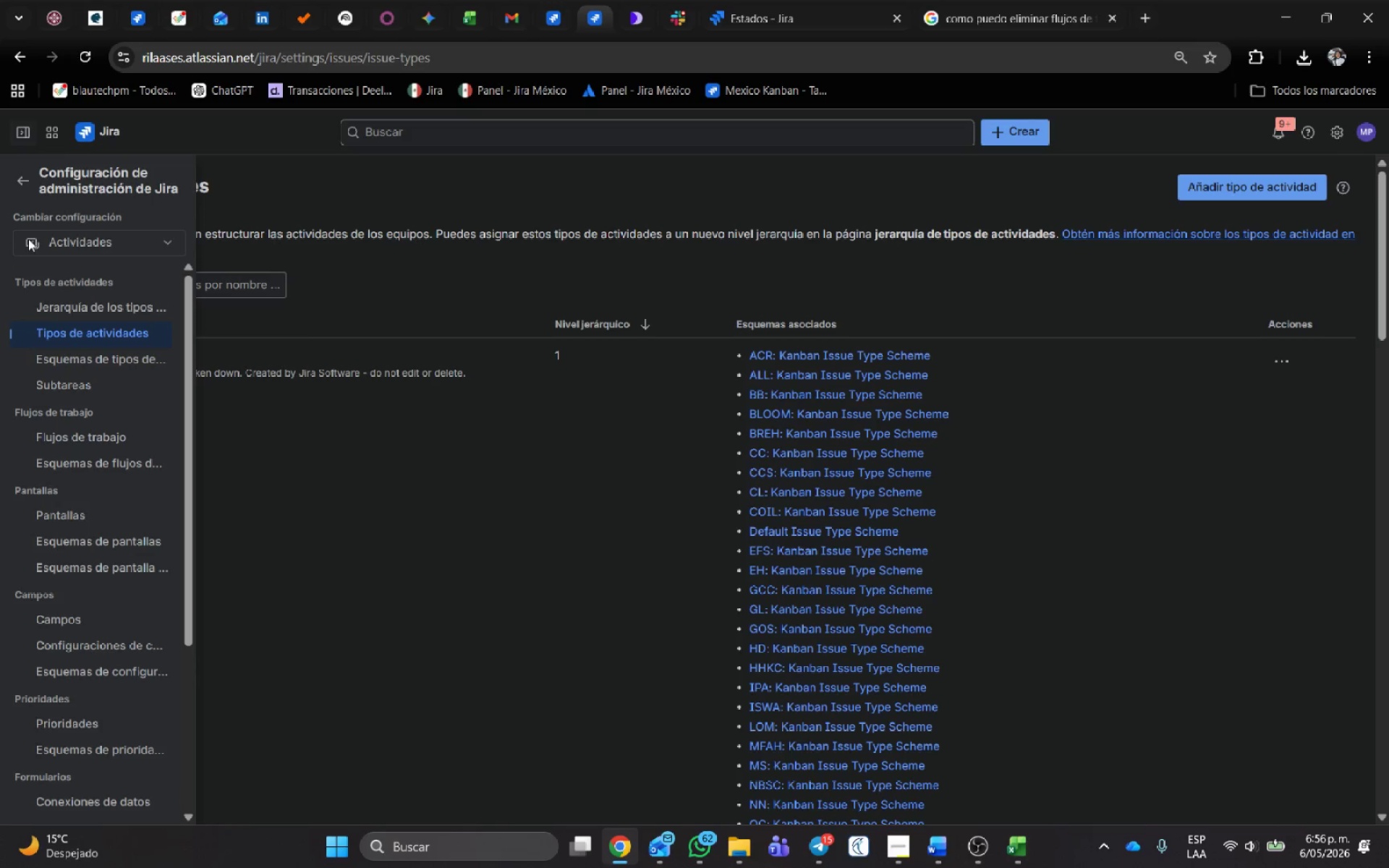 
left_click([57, 612])
 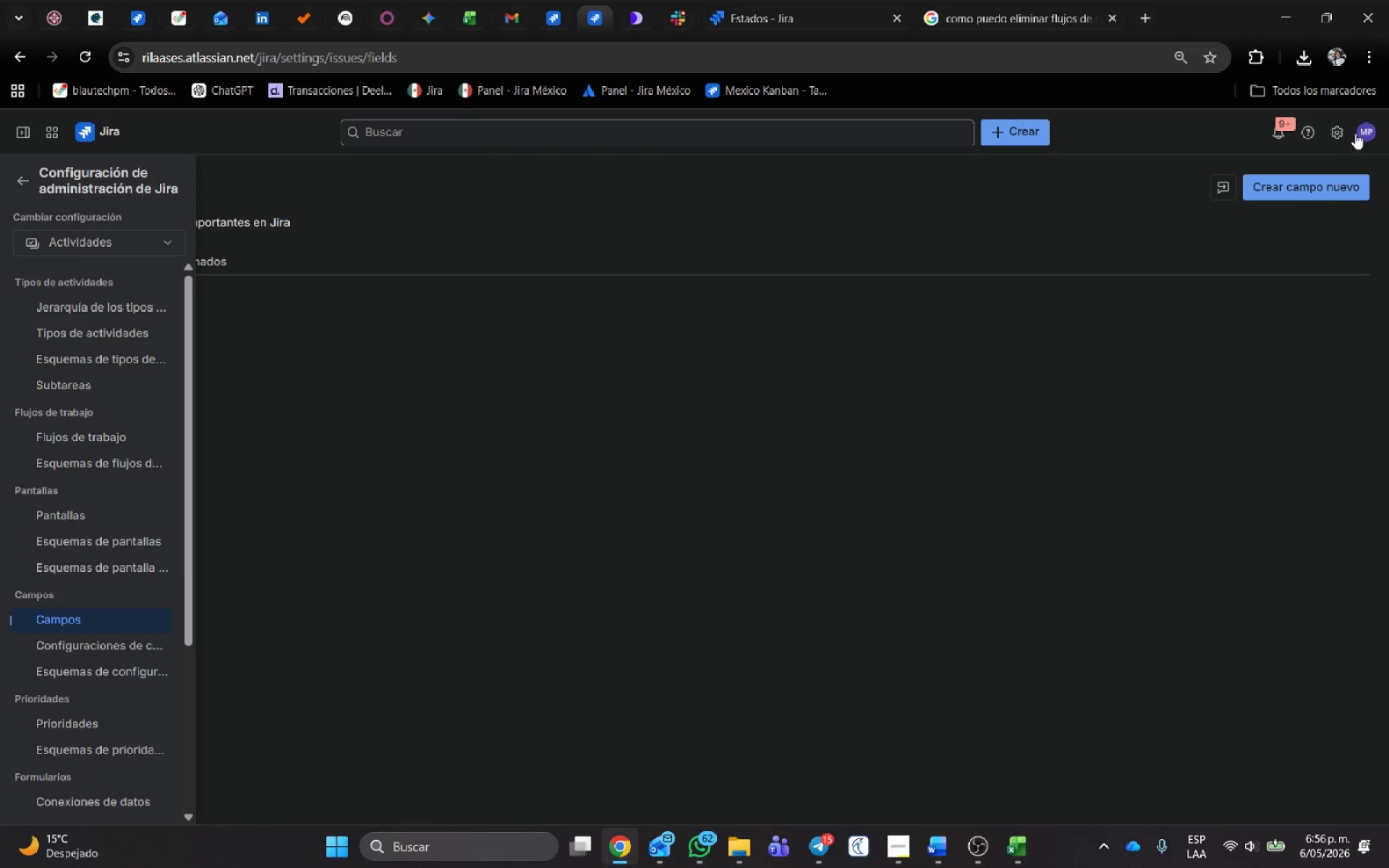 
left_click([1330, 192])
 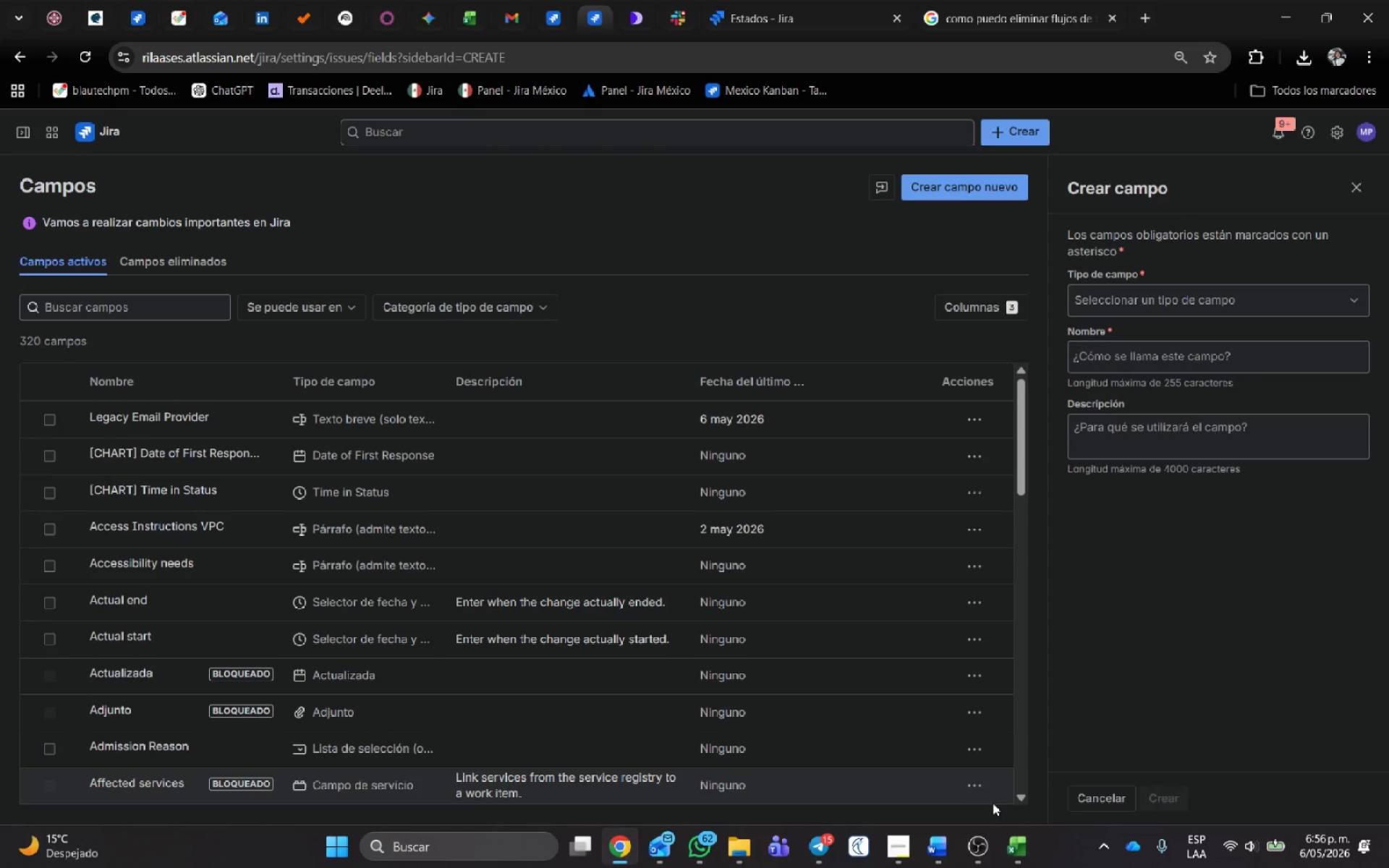 
left_click([1017, 849])
 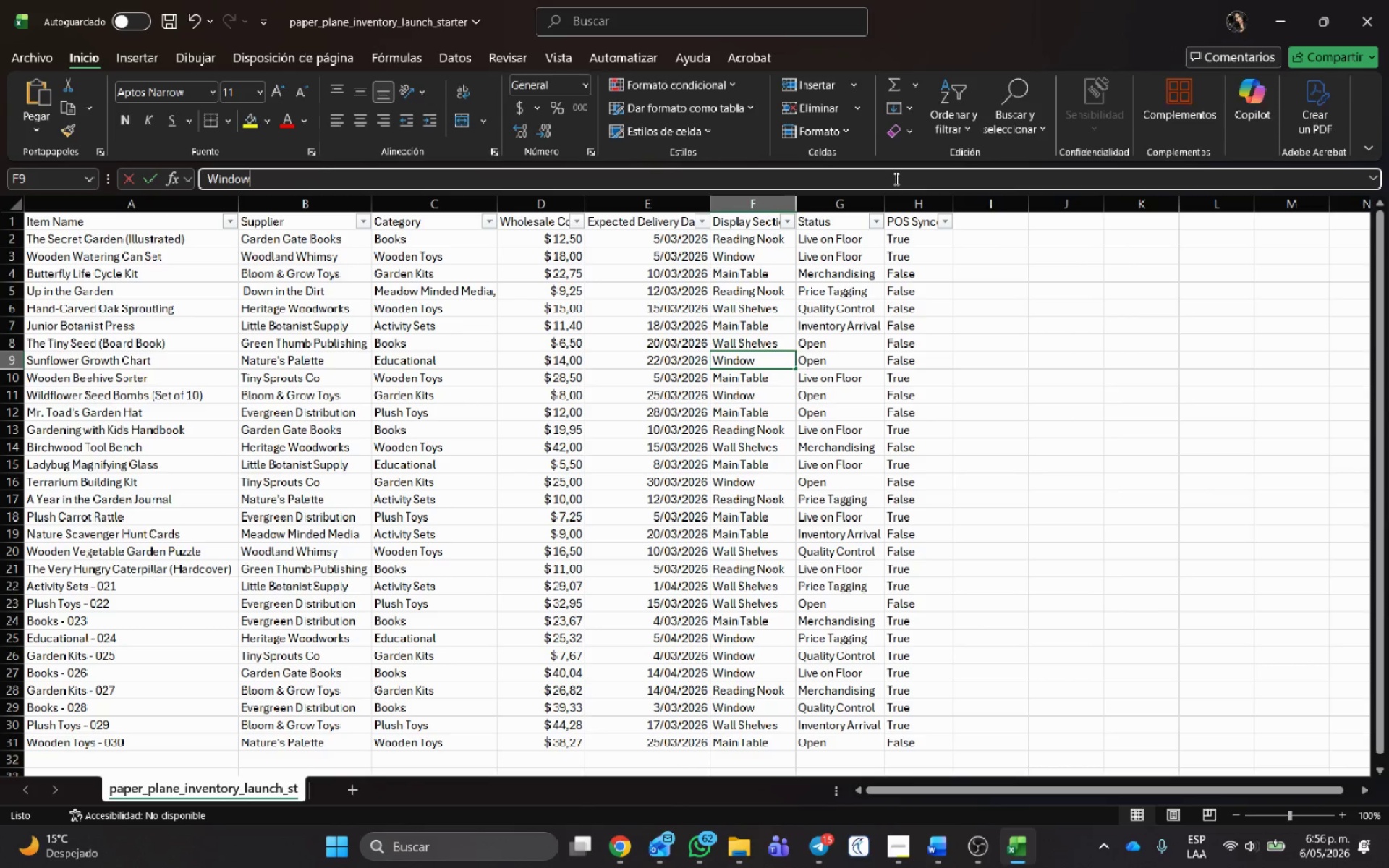 
double_click([922, 224])
 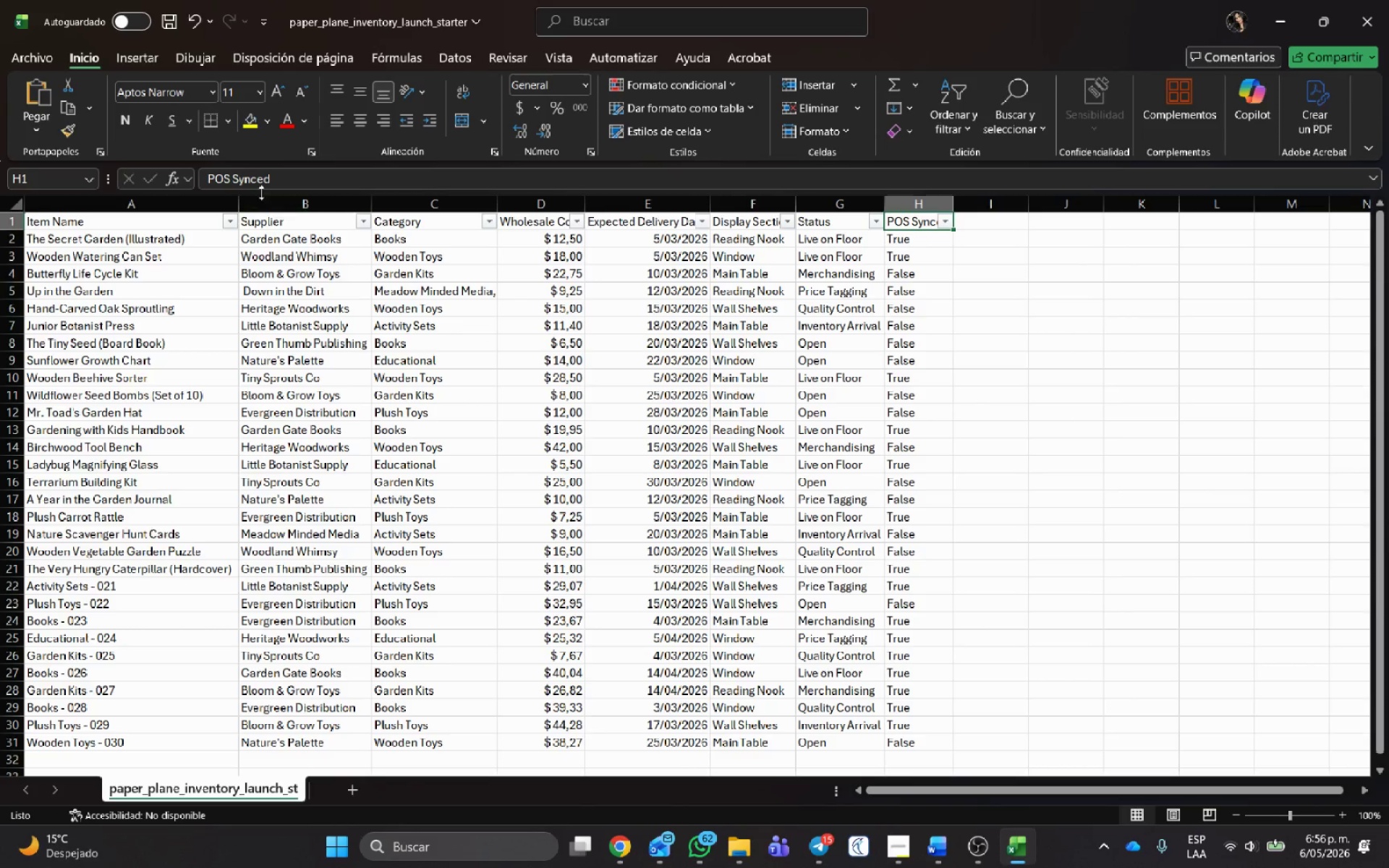 
left_click_drag(start_coordinate=[276, 181], to_coordinate=[0, 176])
 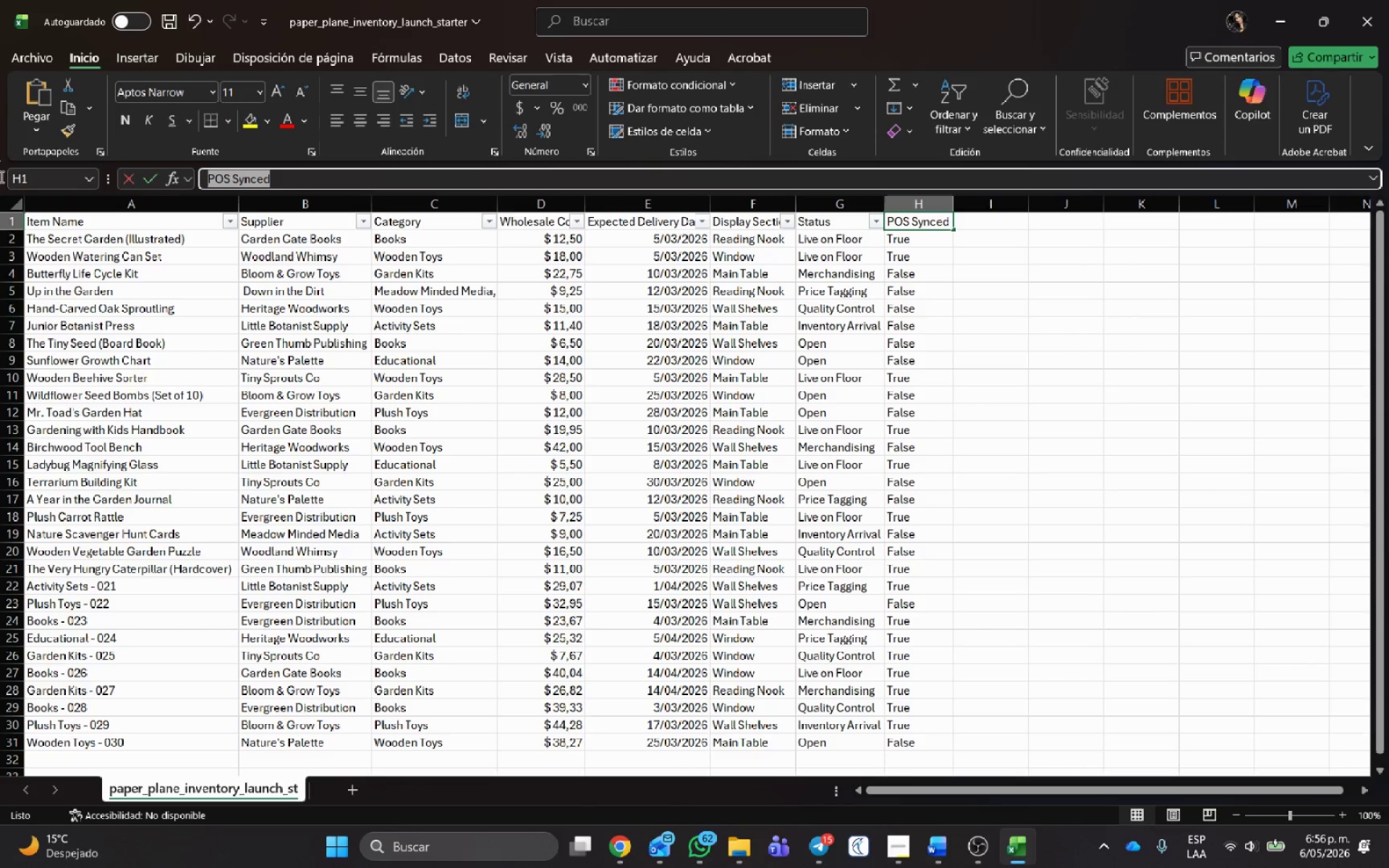 
key(Control+C)
 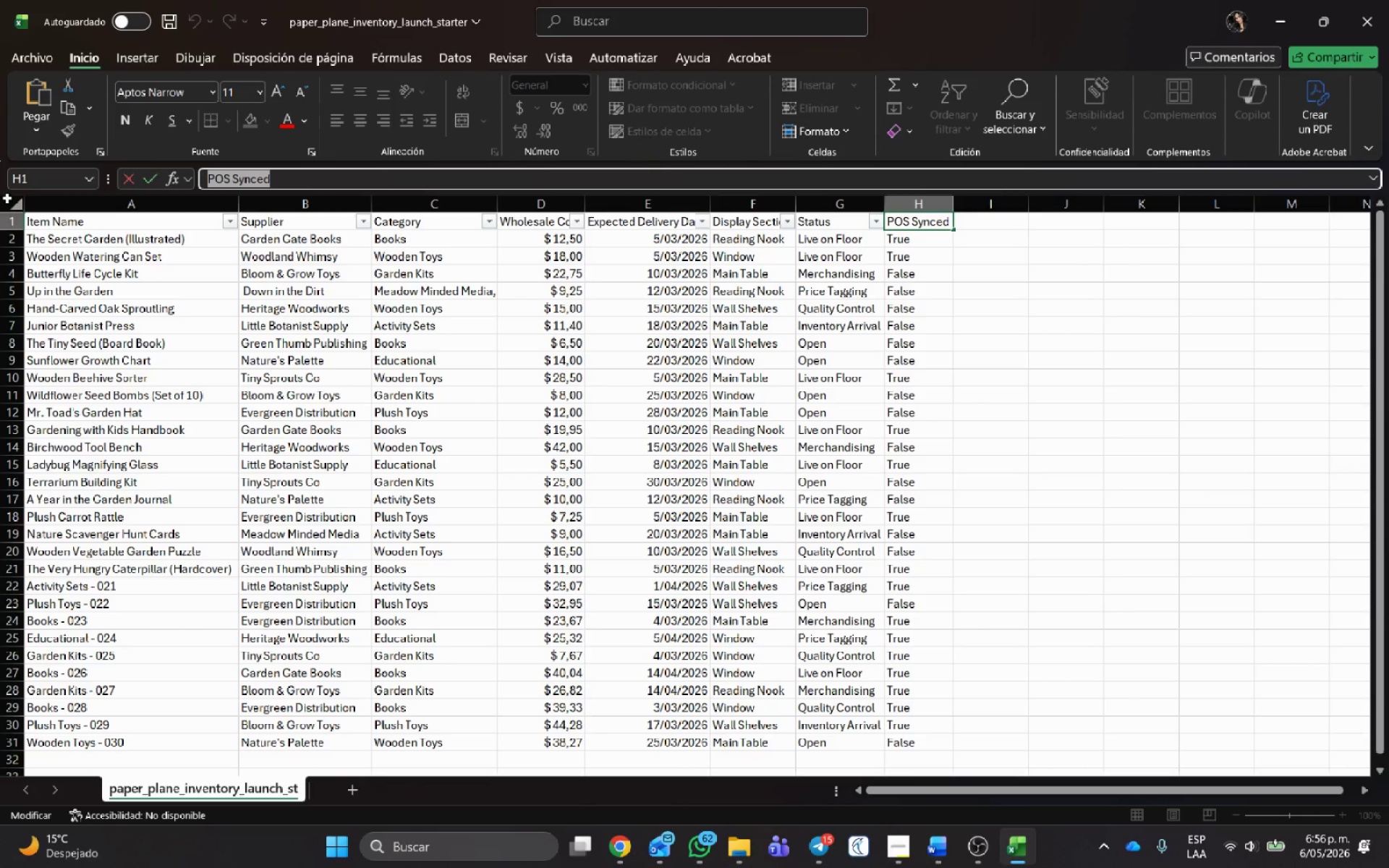 
key(Control+C)
 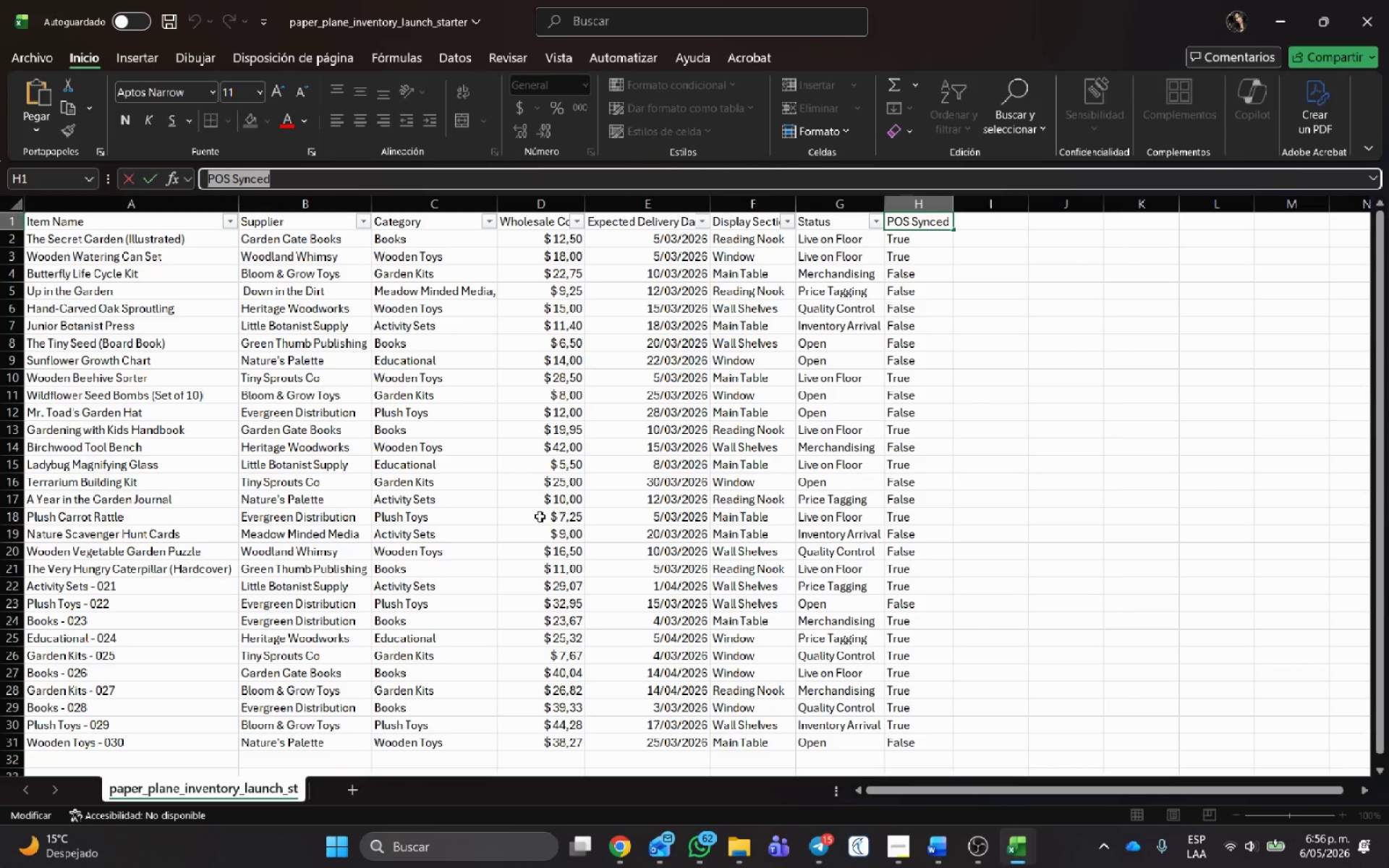 
key(Alt+AltLeft)
 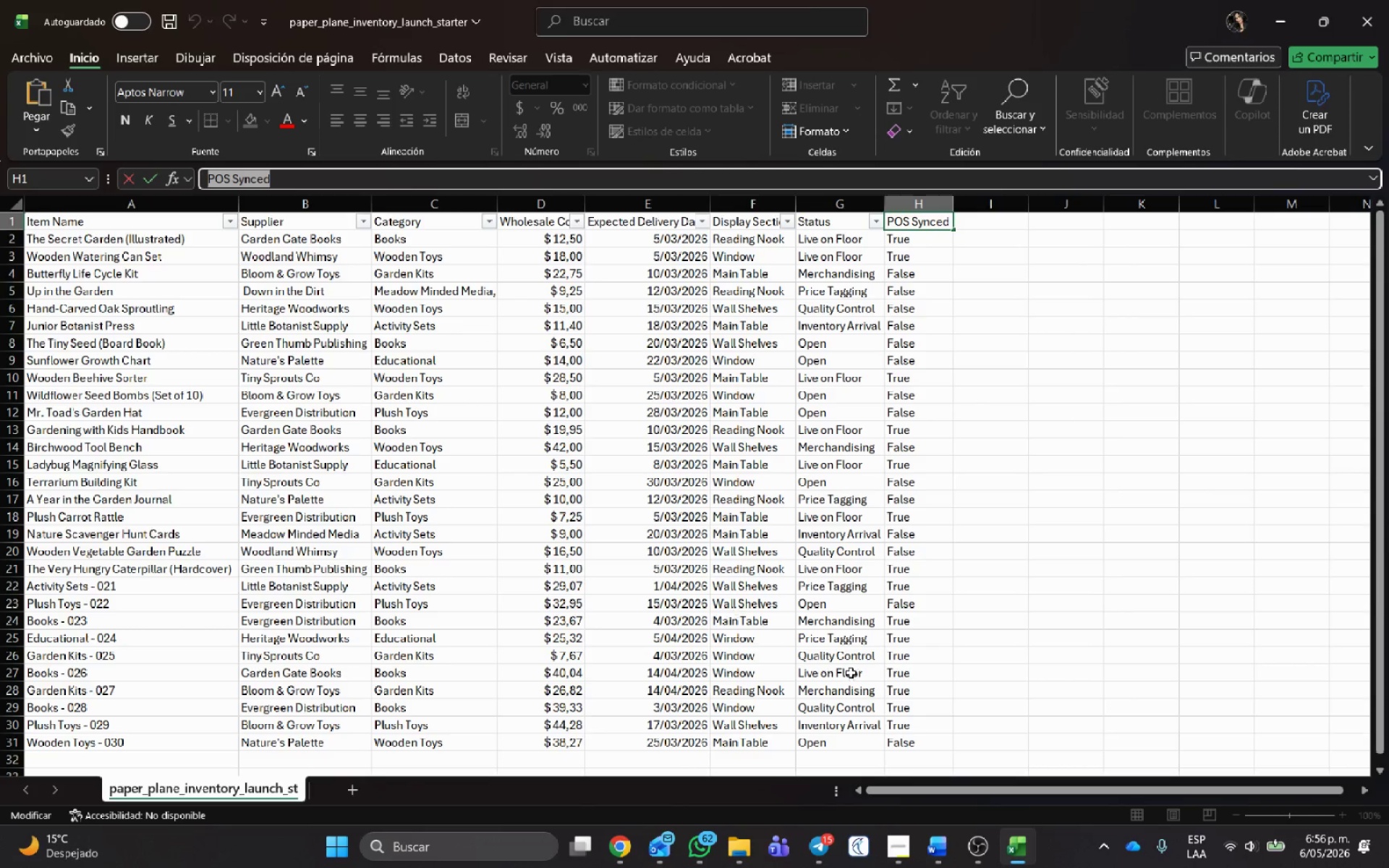 
key(Alt+Tab)
 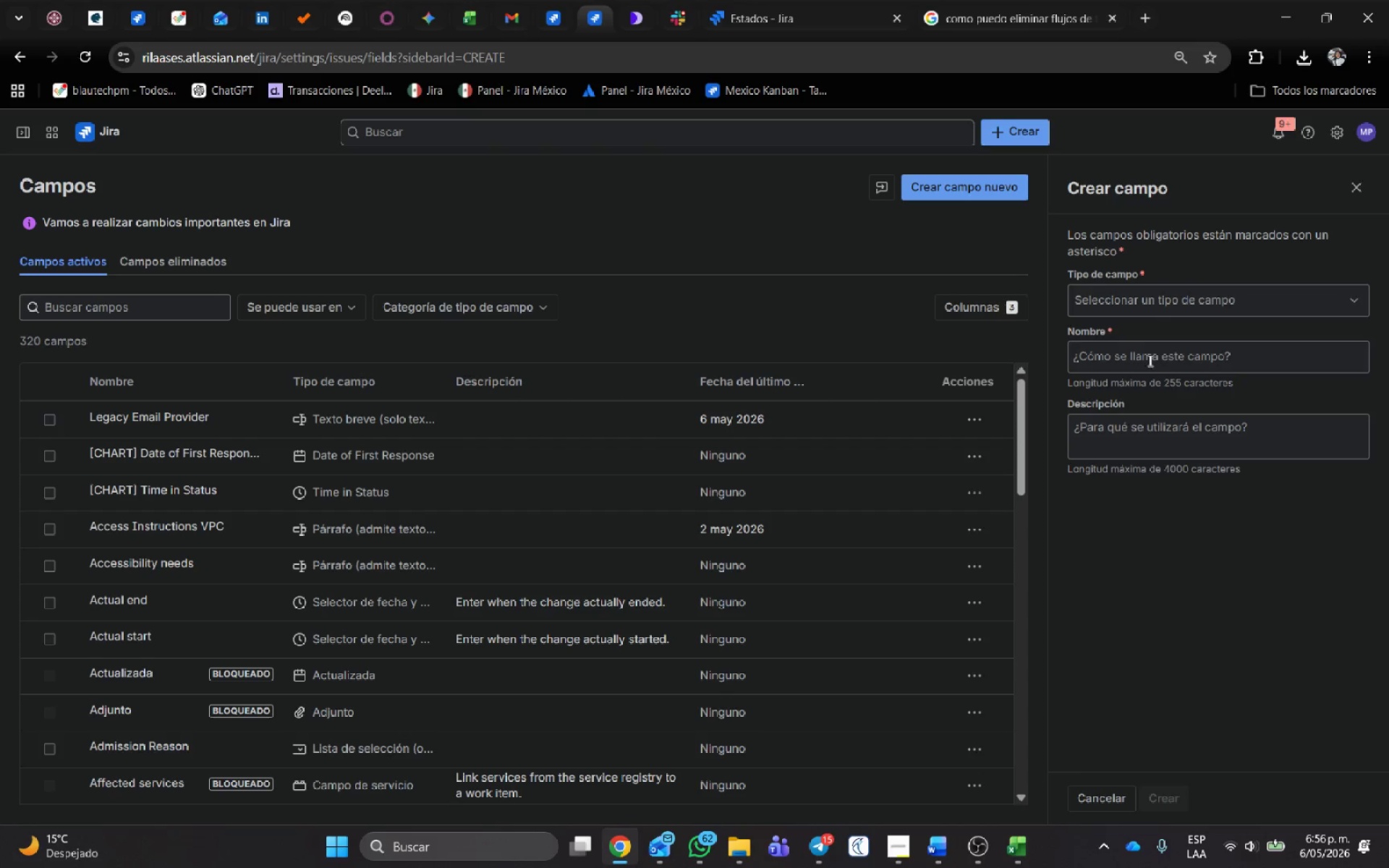 
left_click([1158, 367])
 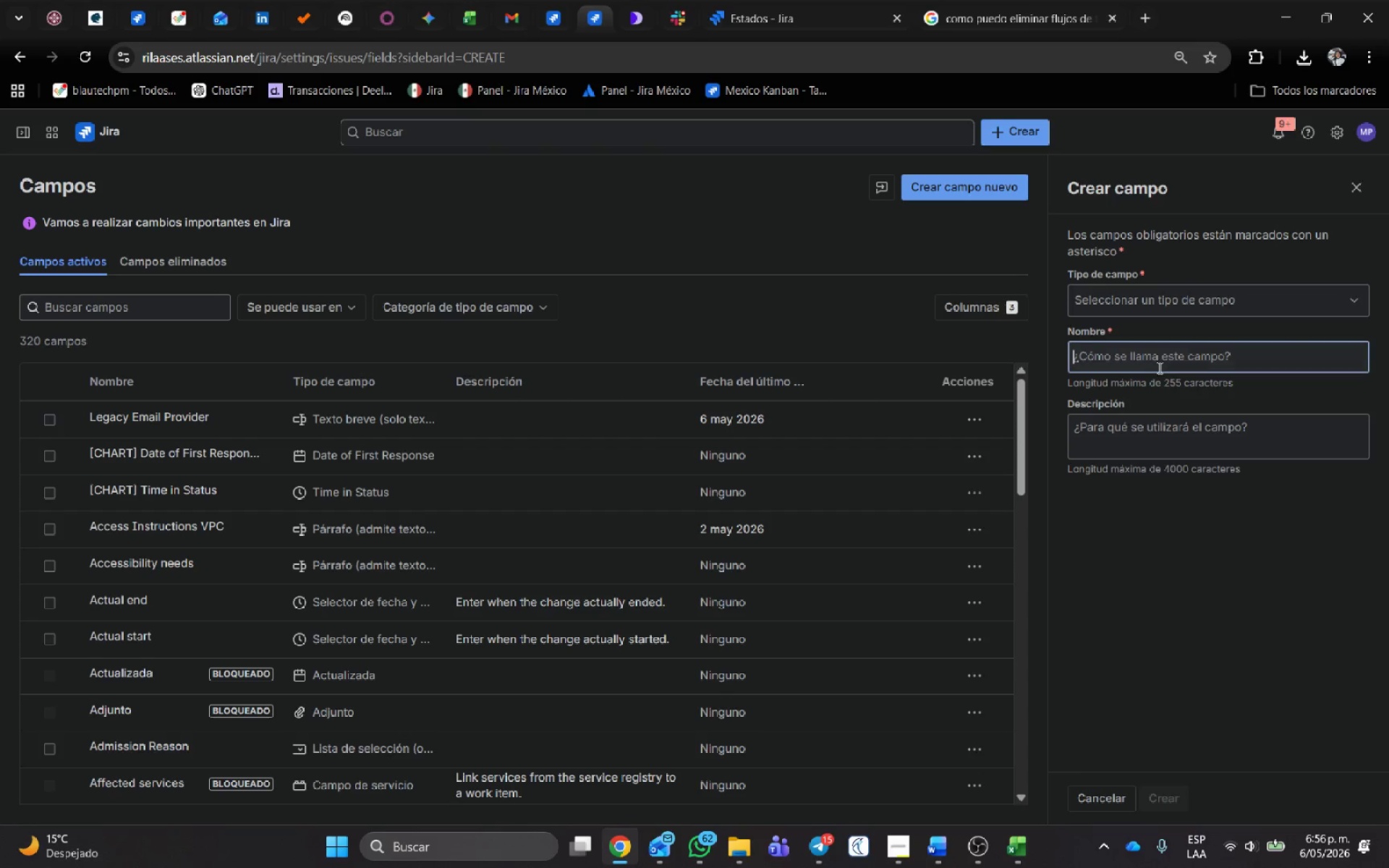 
key(Control+V)
 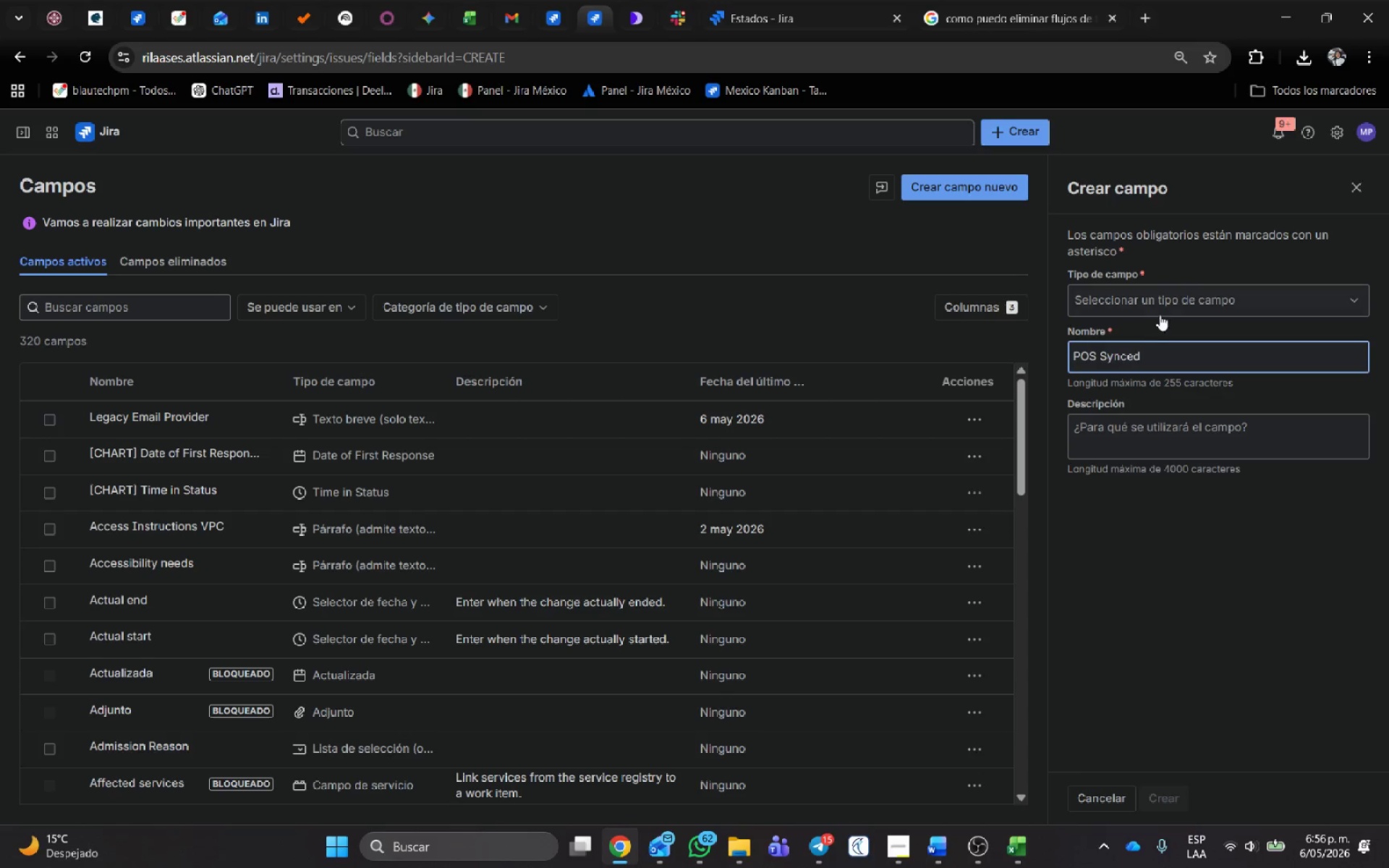 
left_click([1152, 305])
 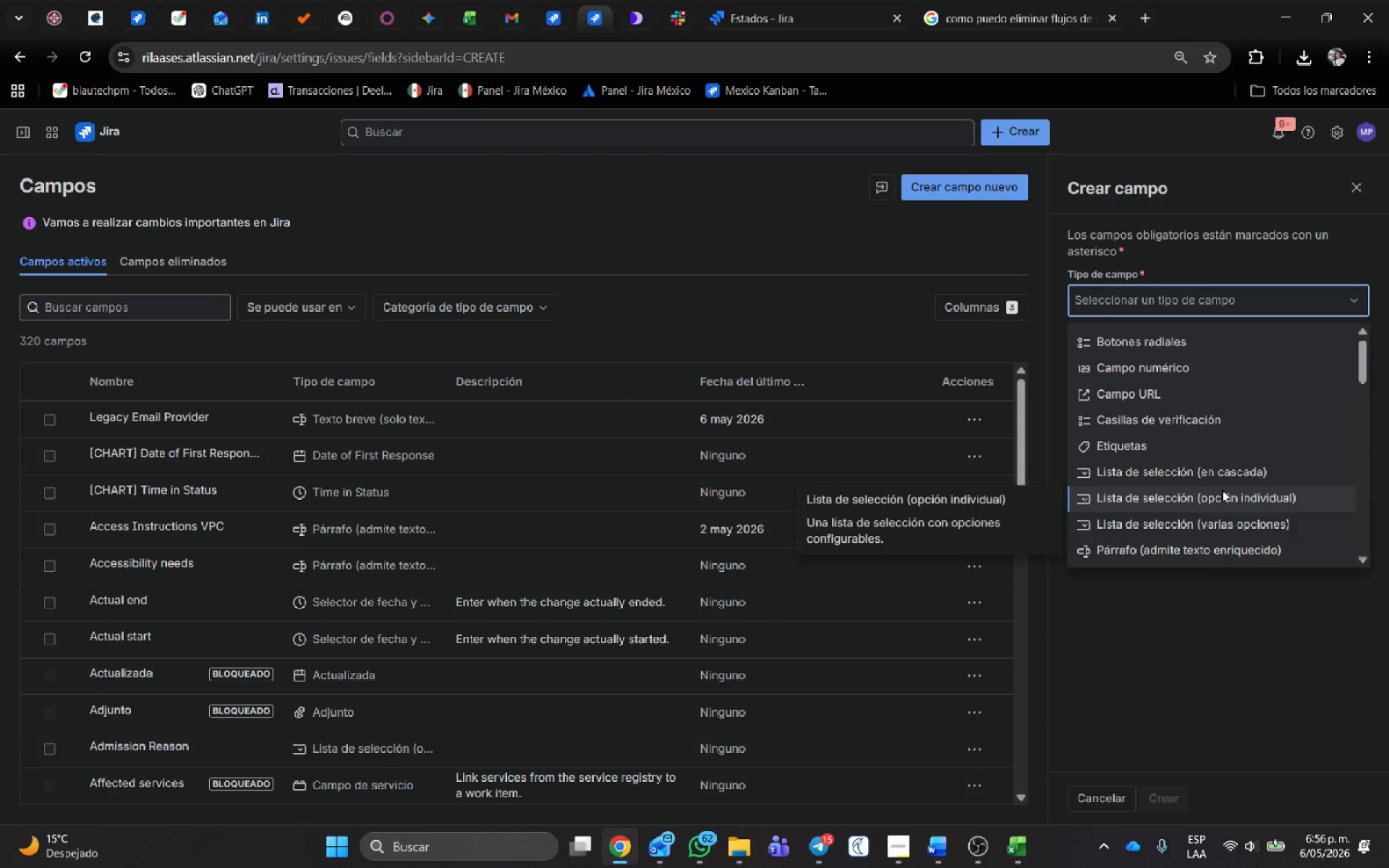 
scroll: coordinate [1204, 434], scroll_direction: down, amount: 5.0
 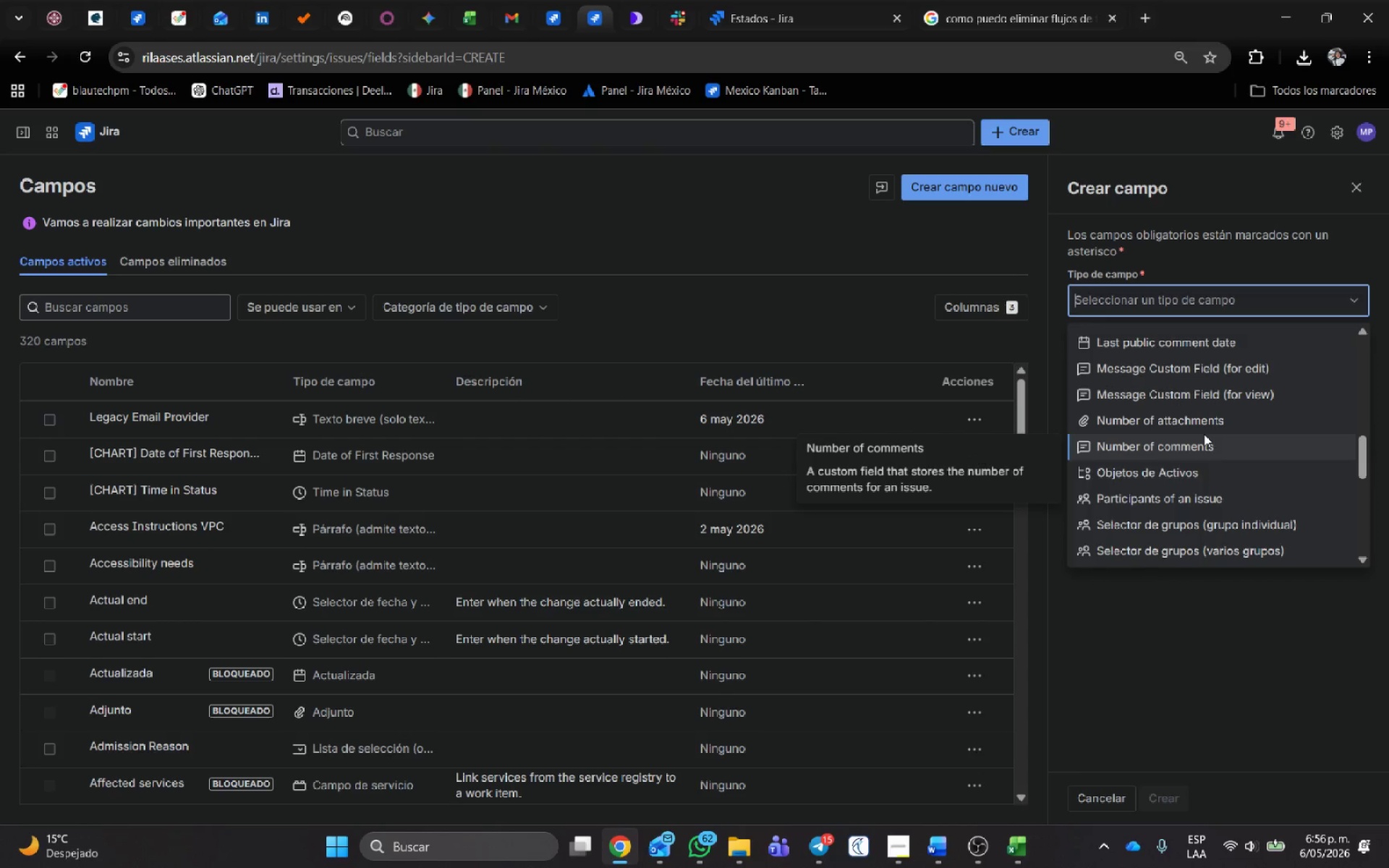 
scroll: coordinate [1202, 435], scroll_direction: down, amount: 2.0
 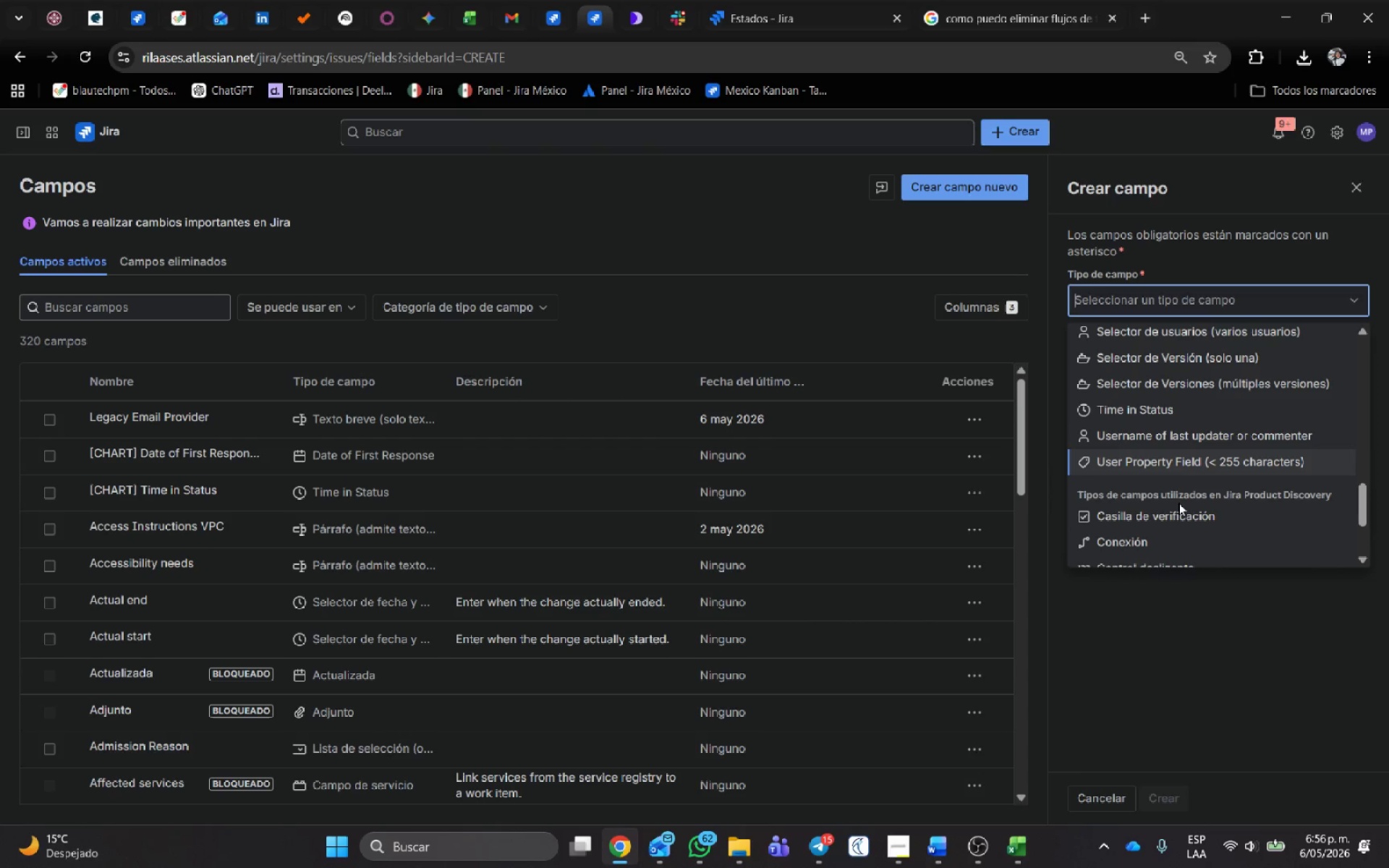 
left_click([1178, 524])
 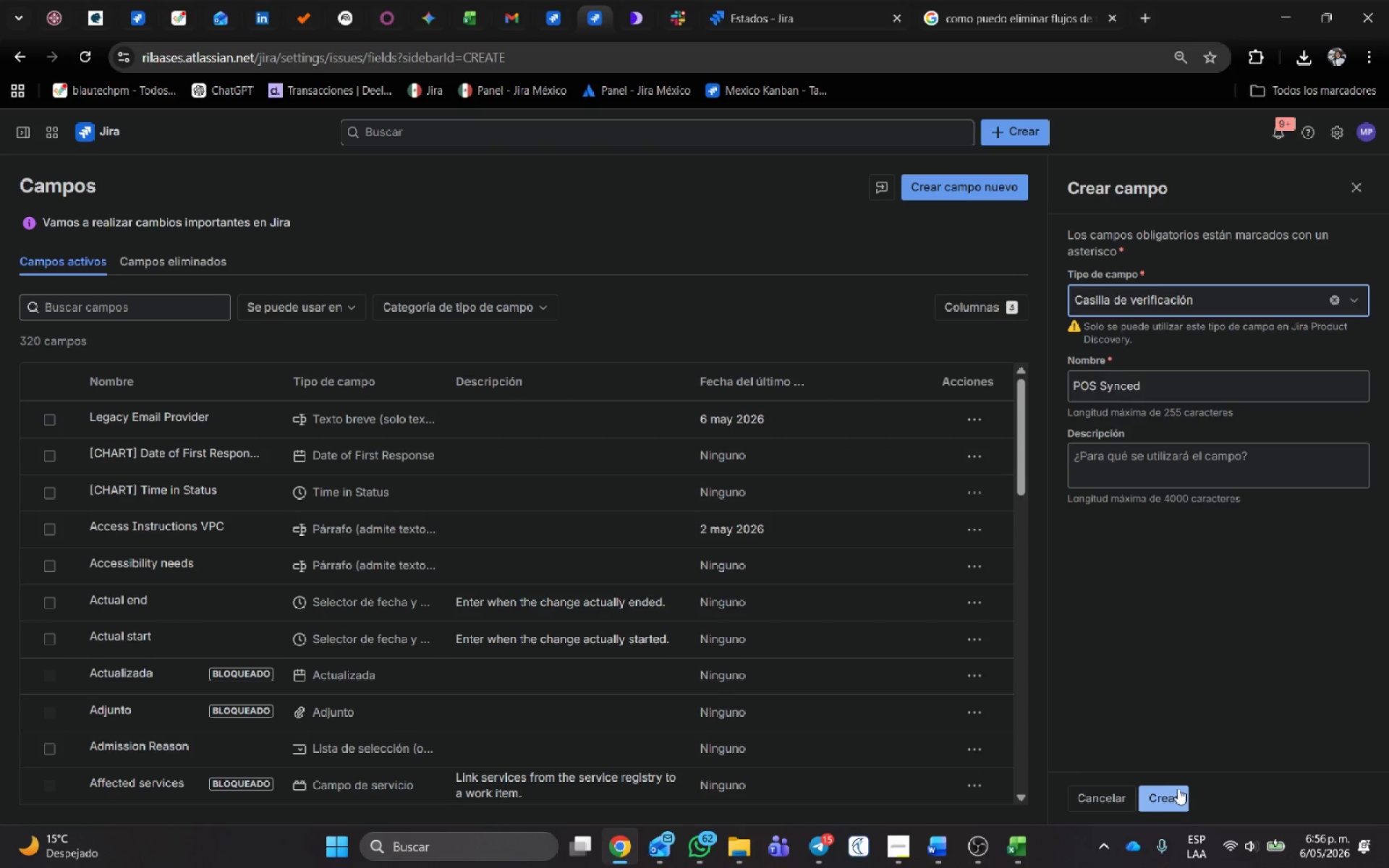 
left_click([1166, 684])
 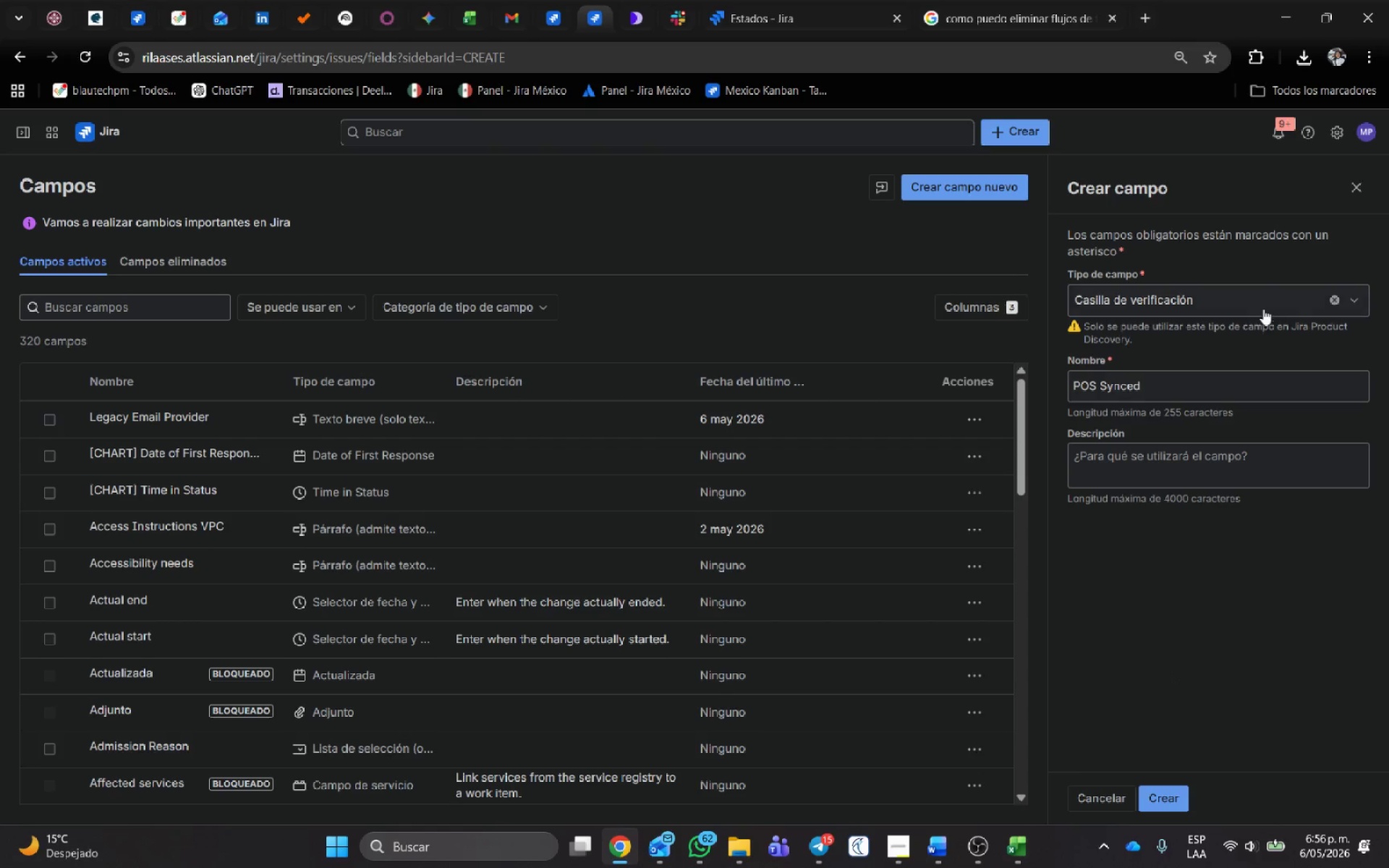 
left_click([1335, 302])
 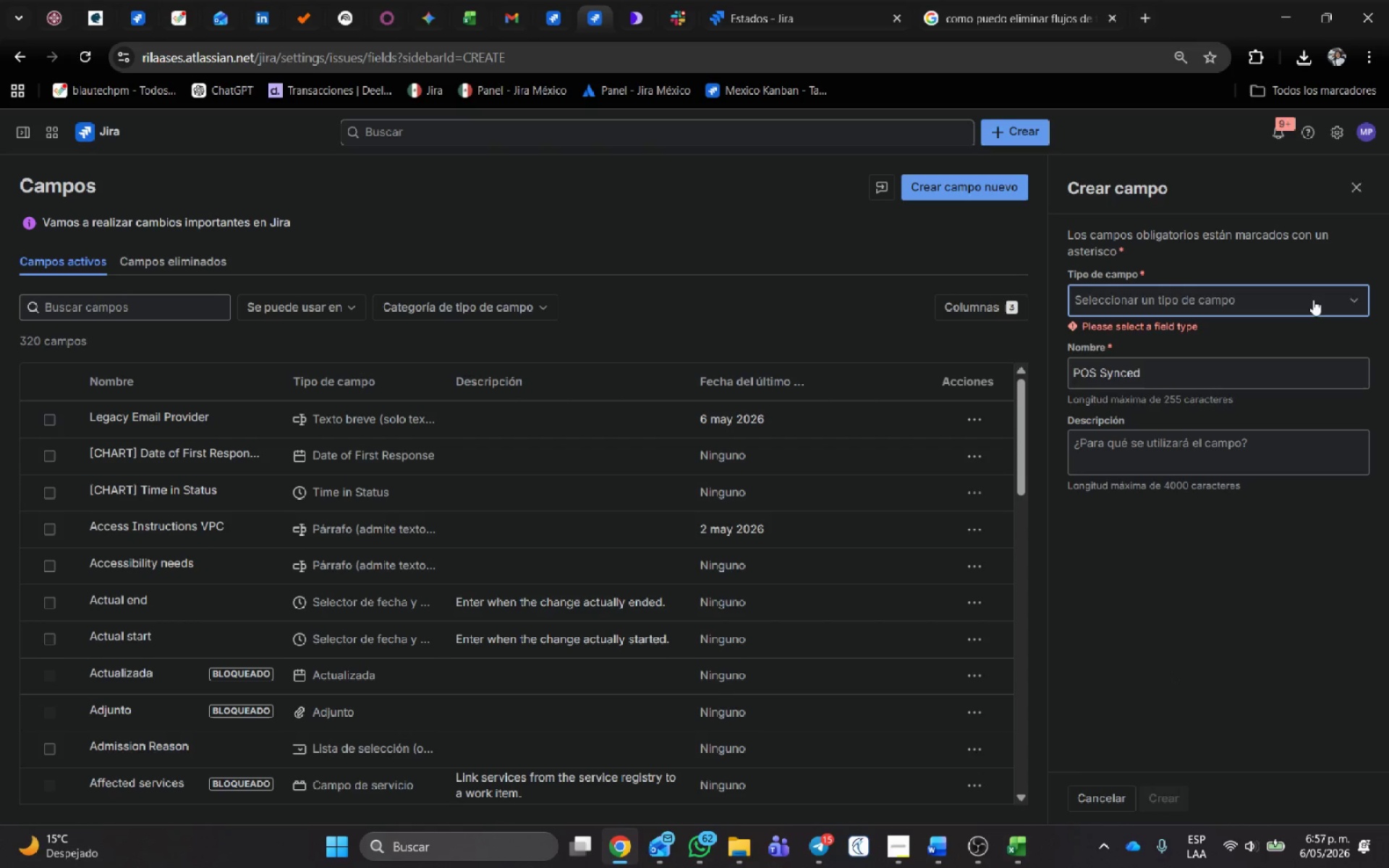 
left_click([1305, 297])
 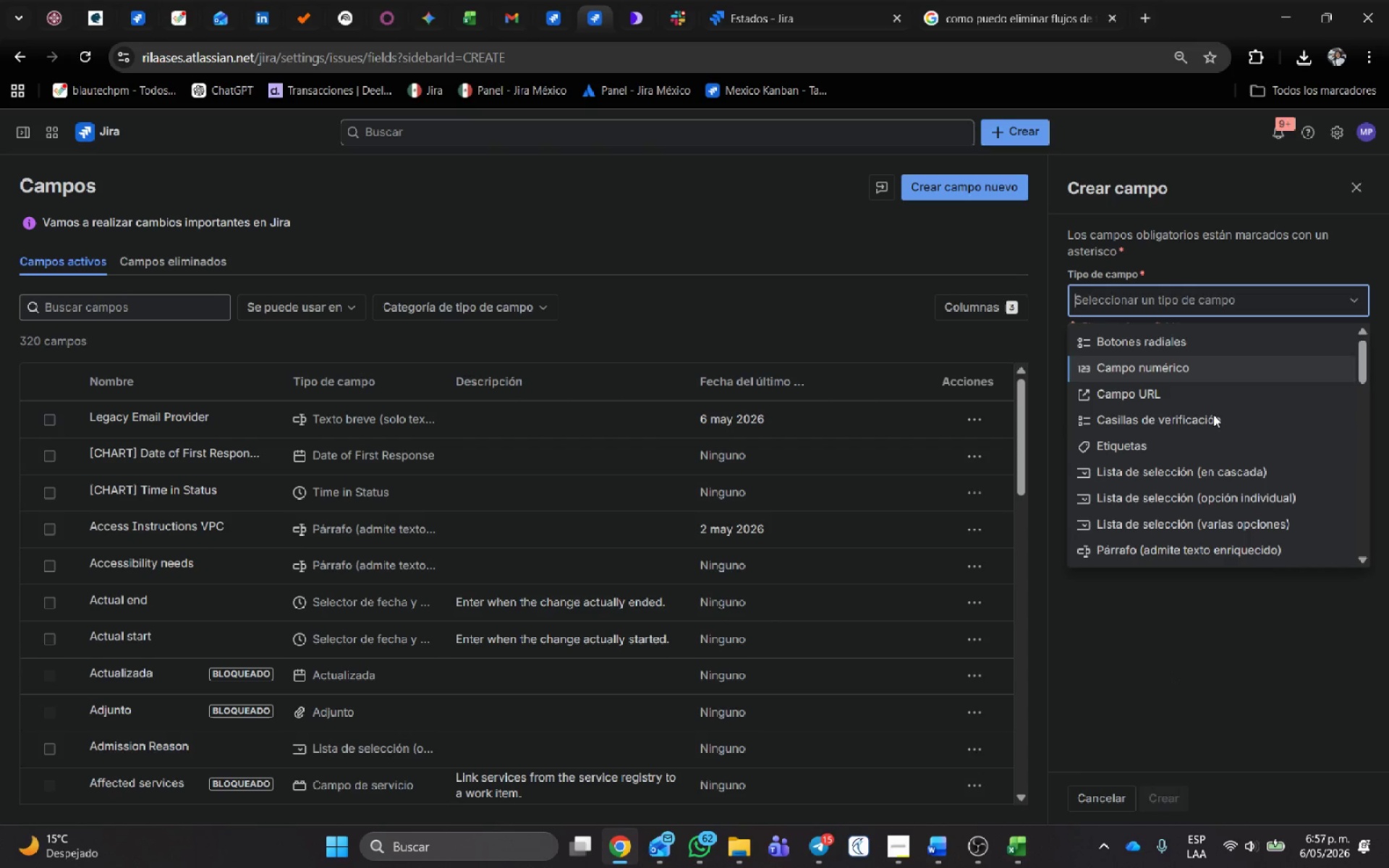 
scroll: coordinate [1226, 502], scroll_direction: up, amount: 4.0
 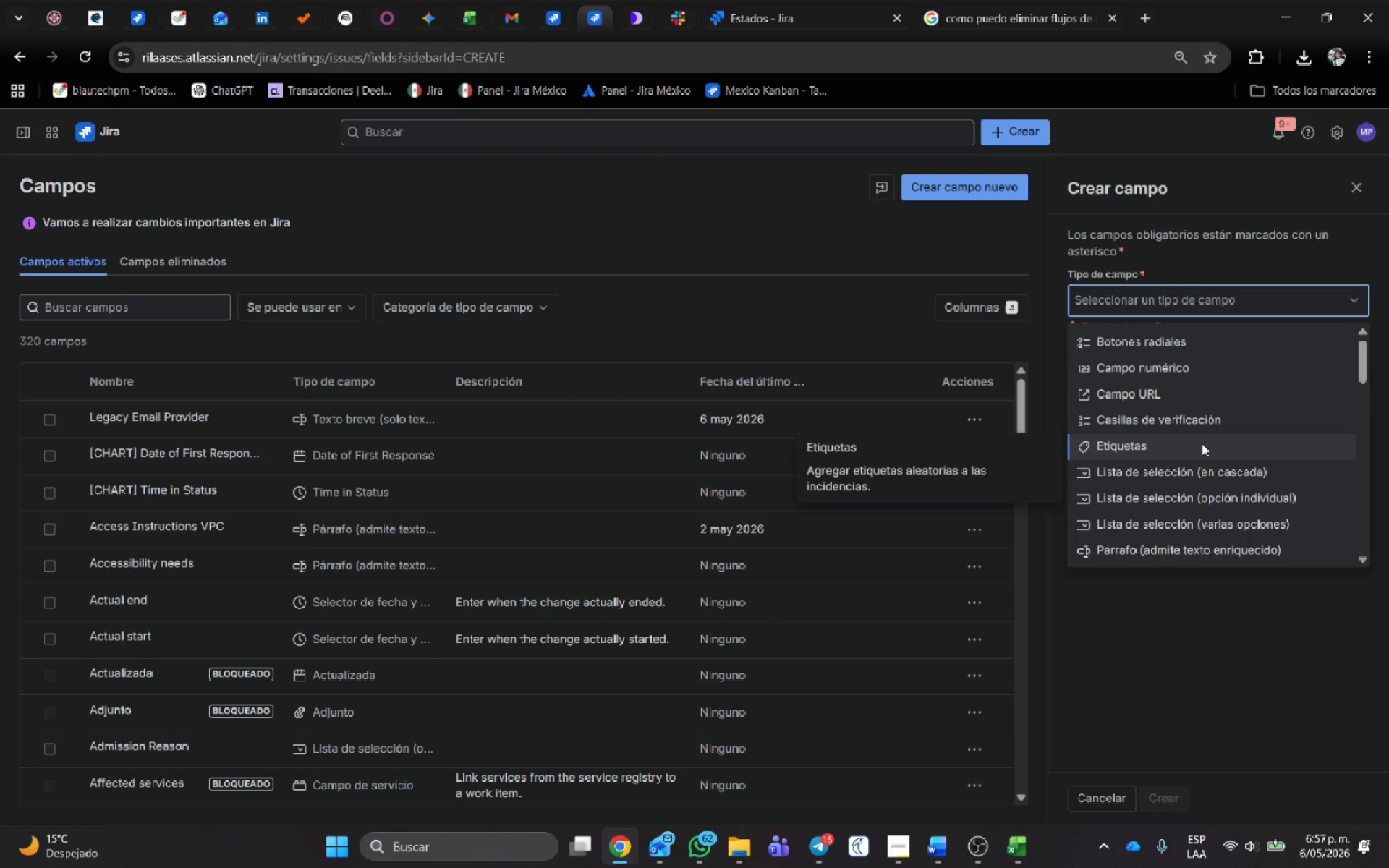 
key(V)
 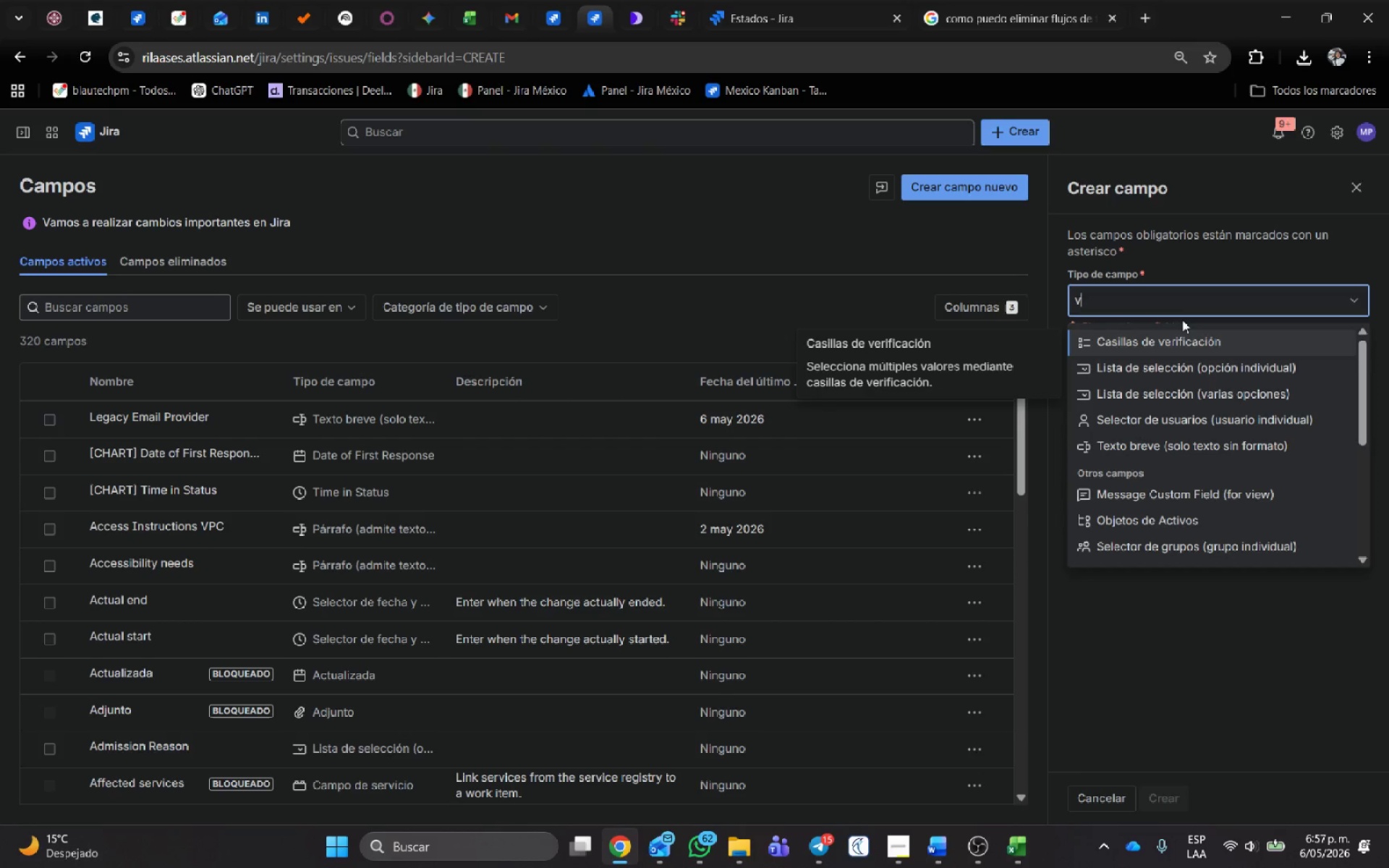 
left_click([1182, 333])
 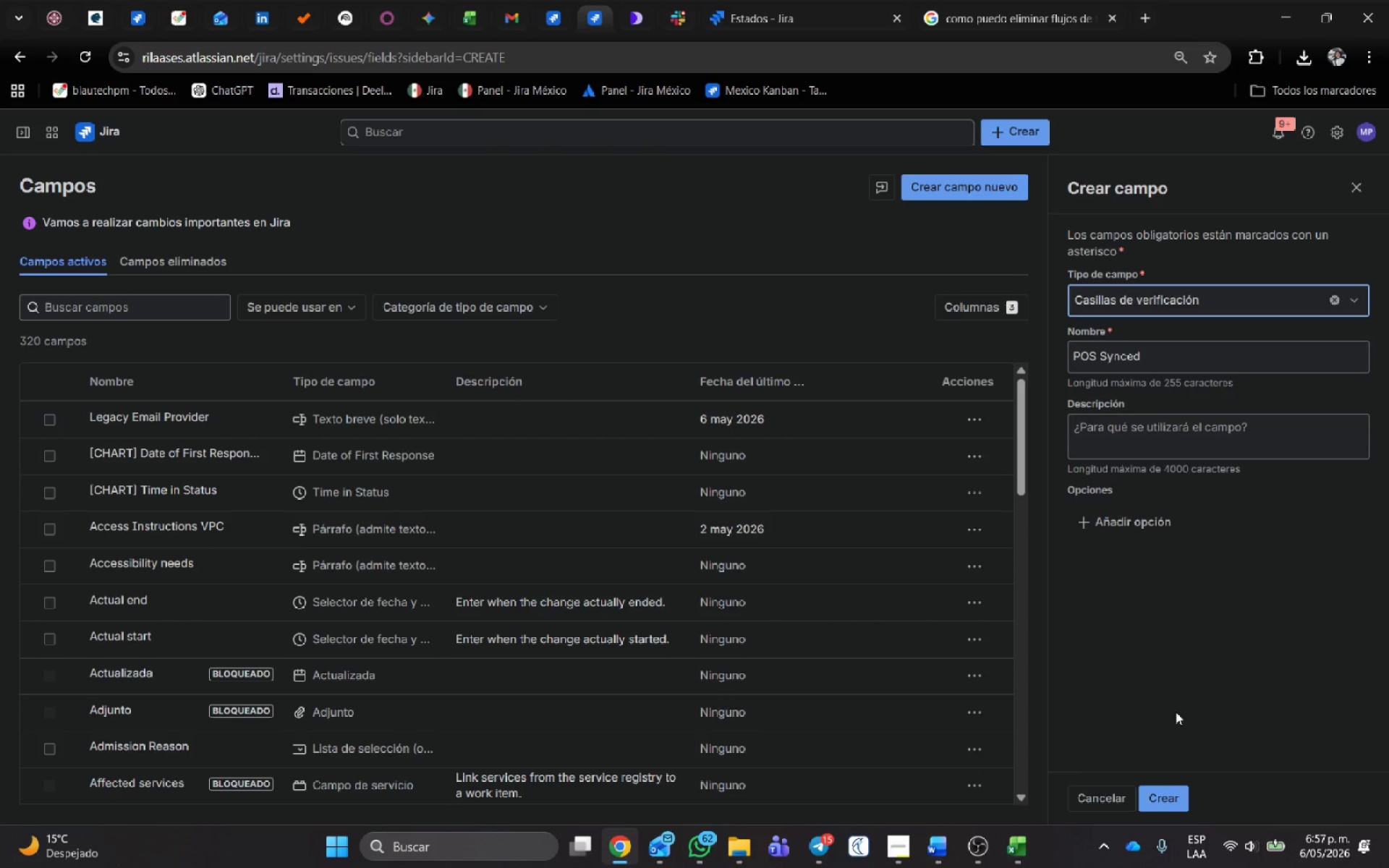 
left_click([1178, 792])
 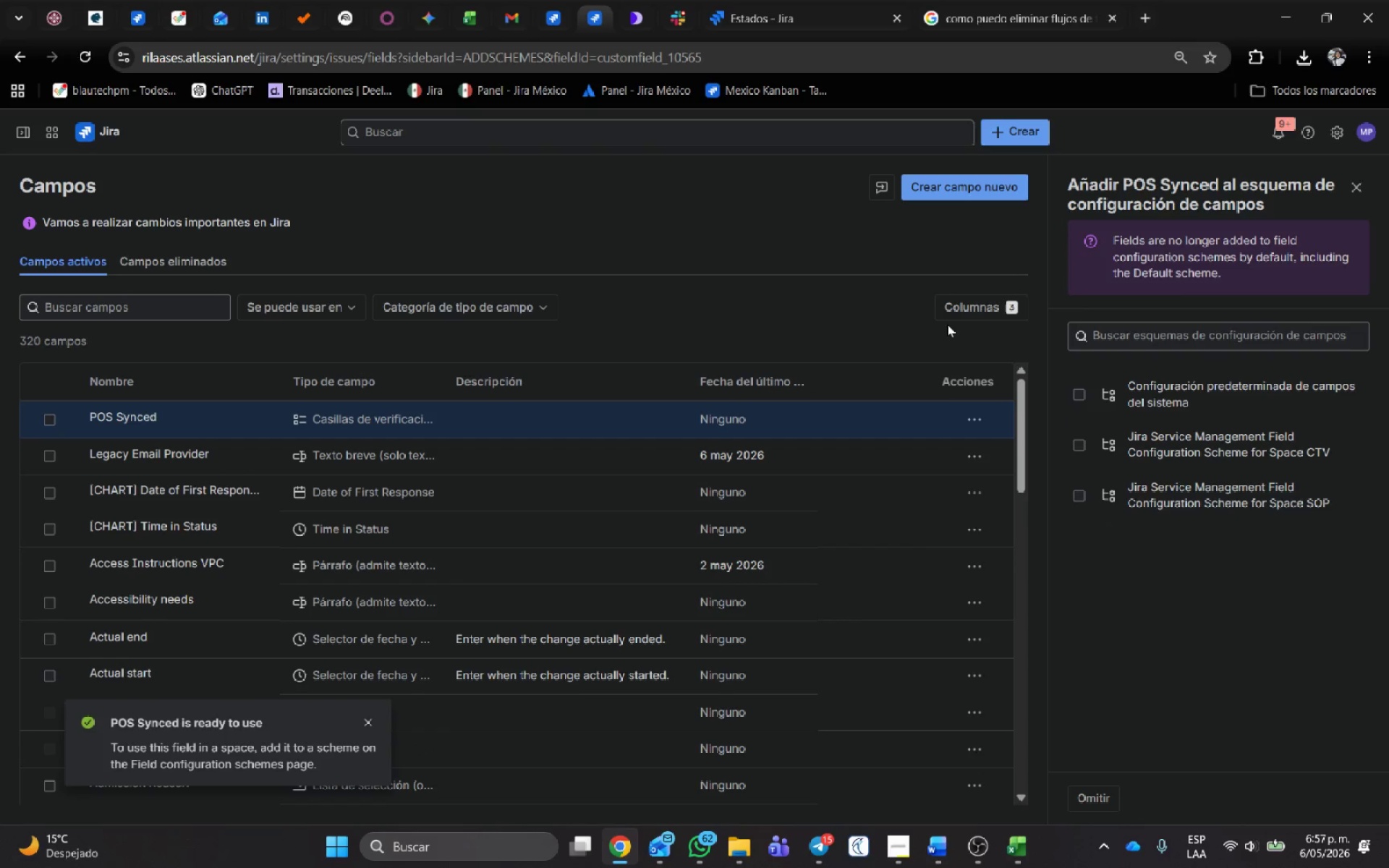 
left_click([983, 416])
 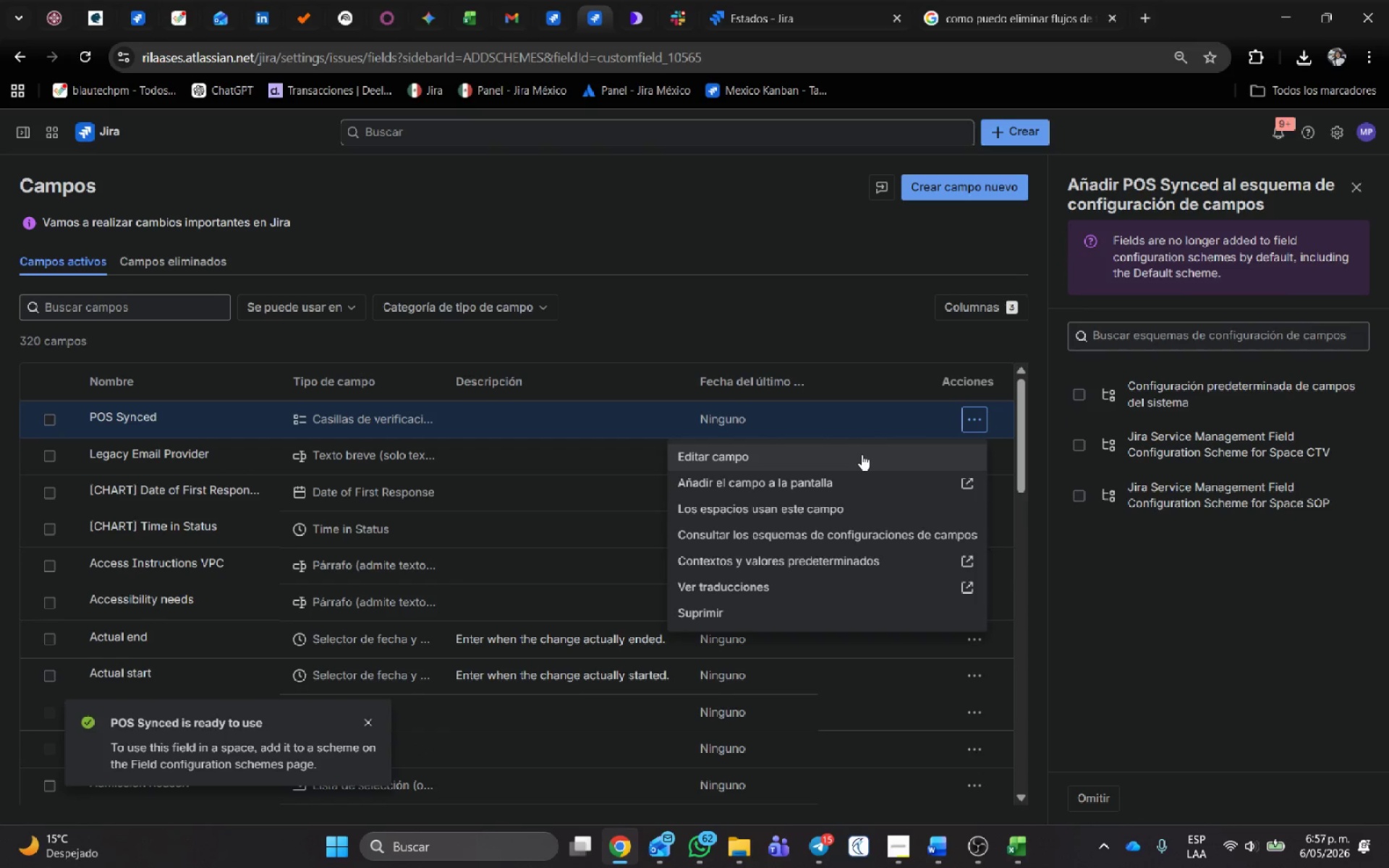 
left_click([862, 454])
 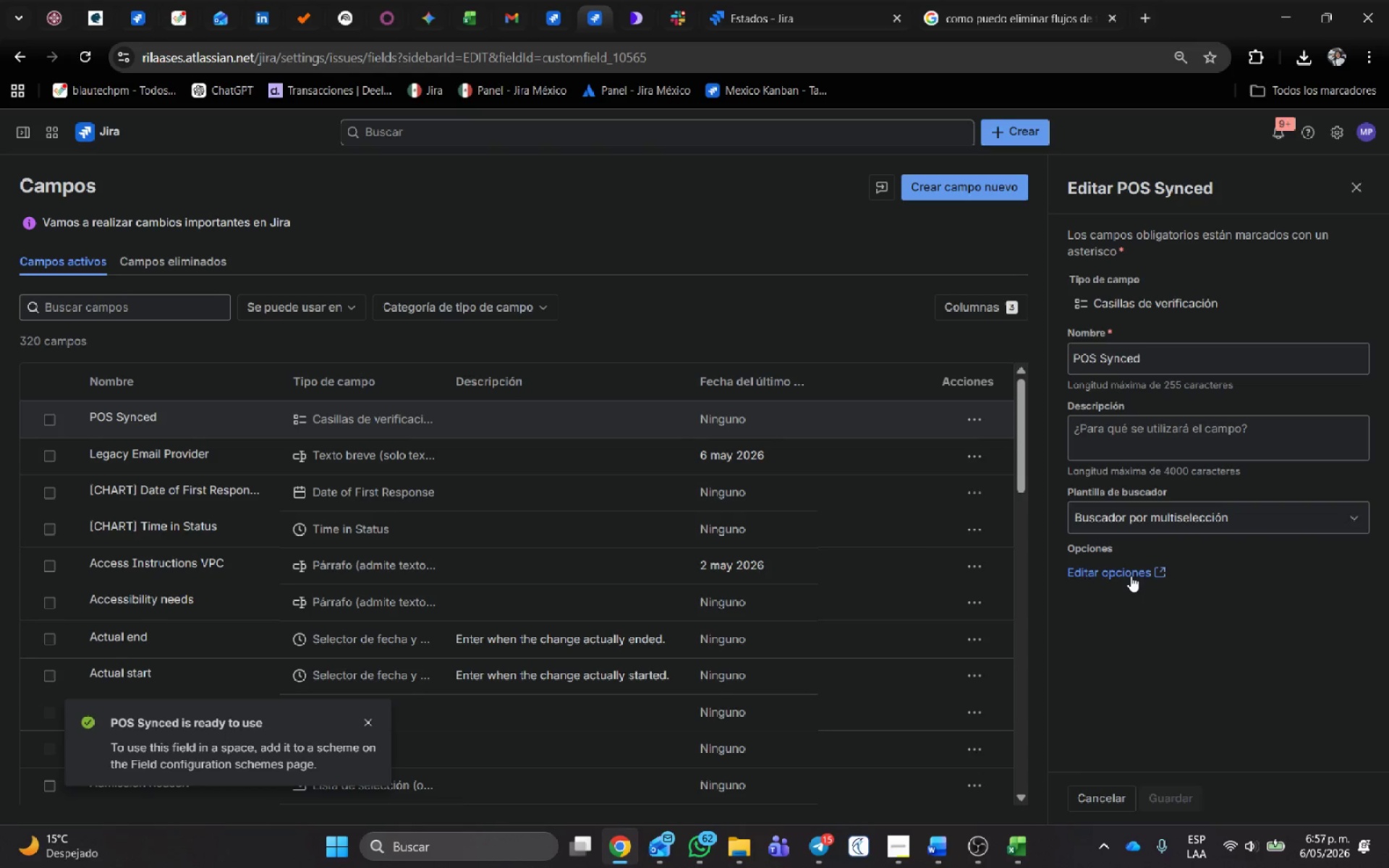 
left_click([1131, 576])
 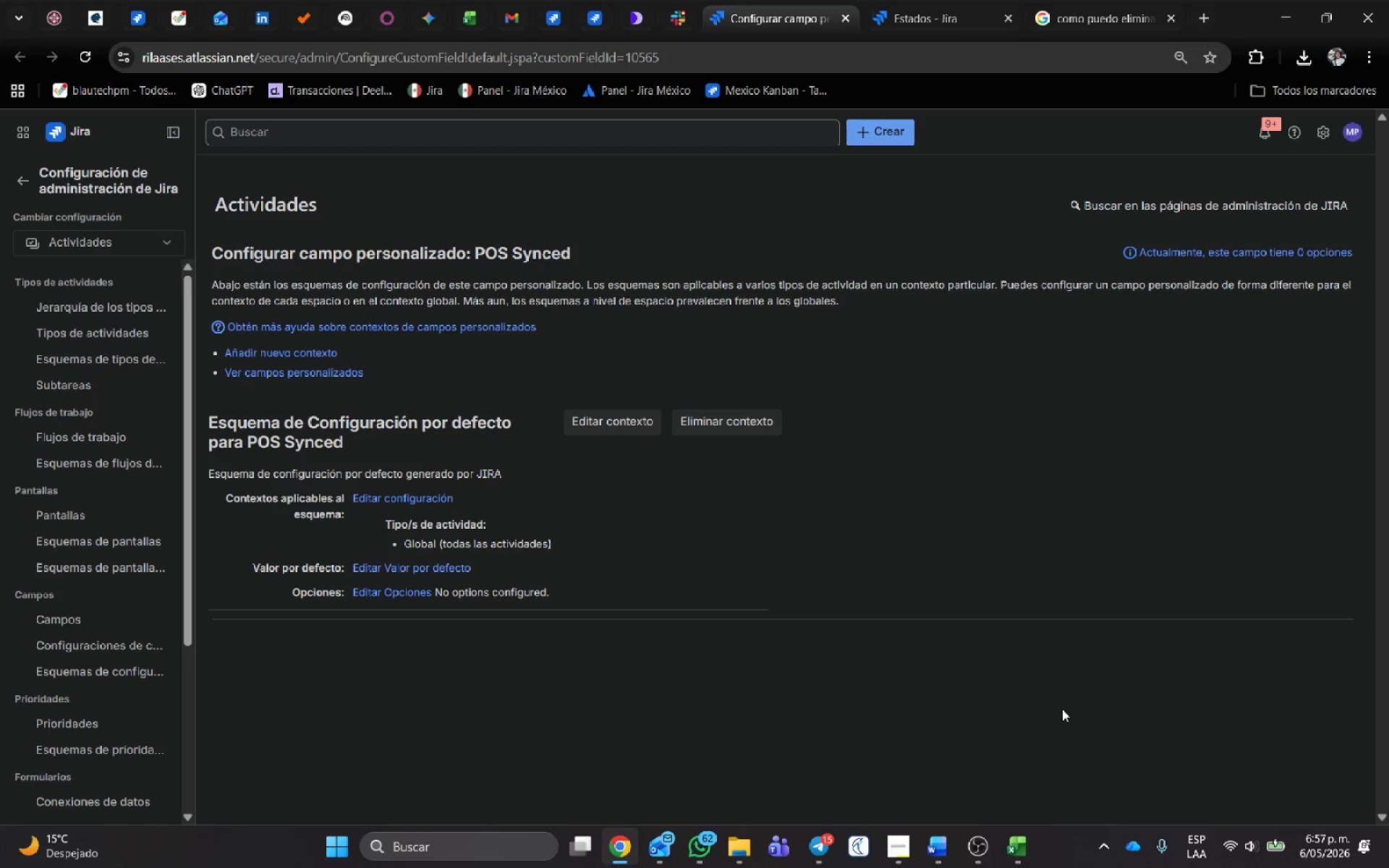 
wait(44.33)
 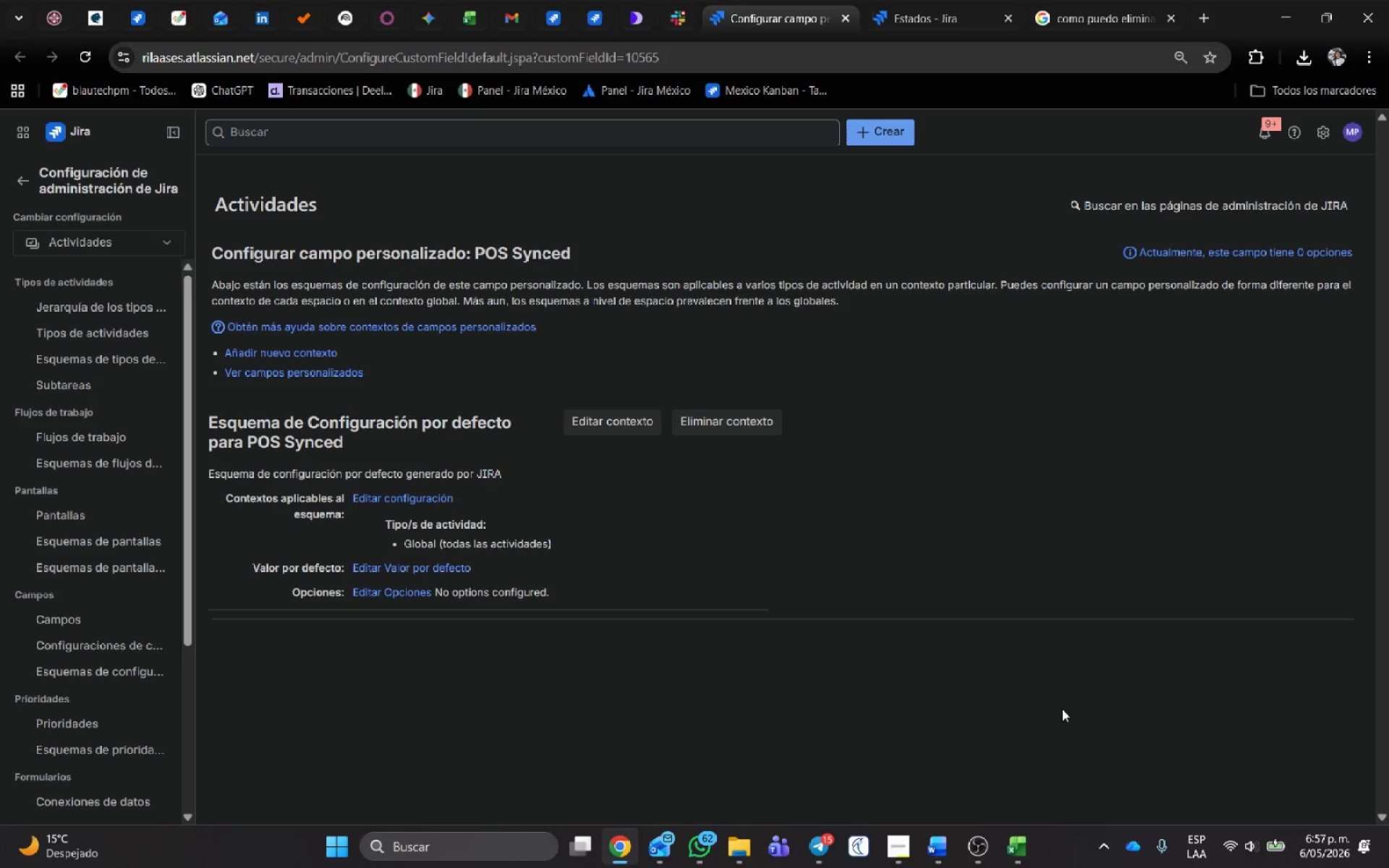 
left_click([380, 593])
 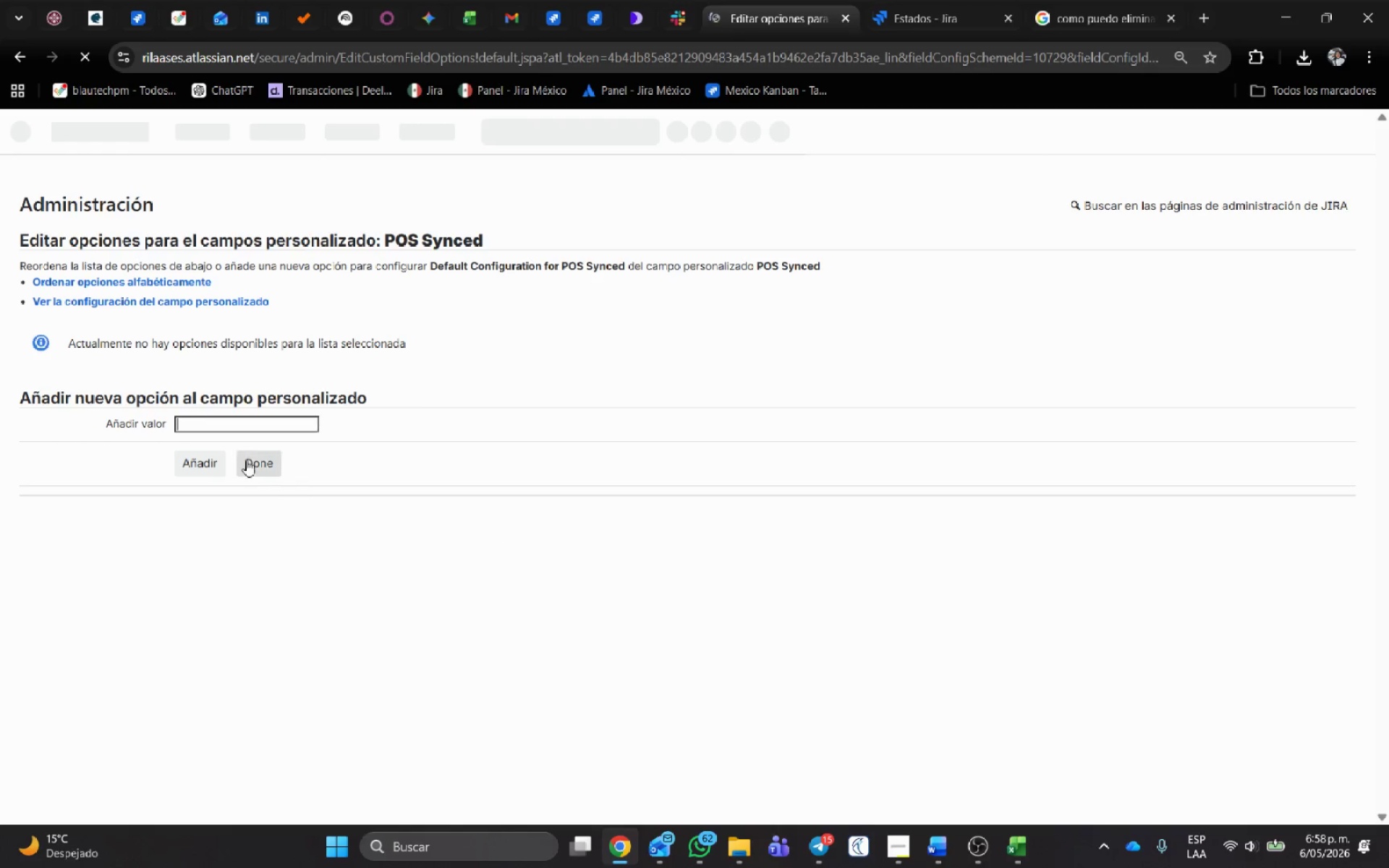 
left_click([222, 422])
 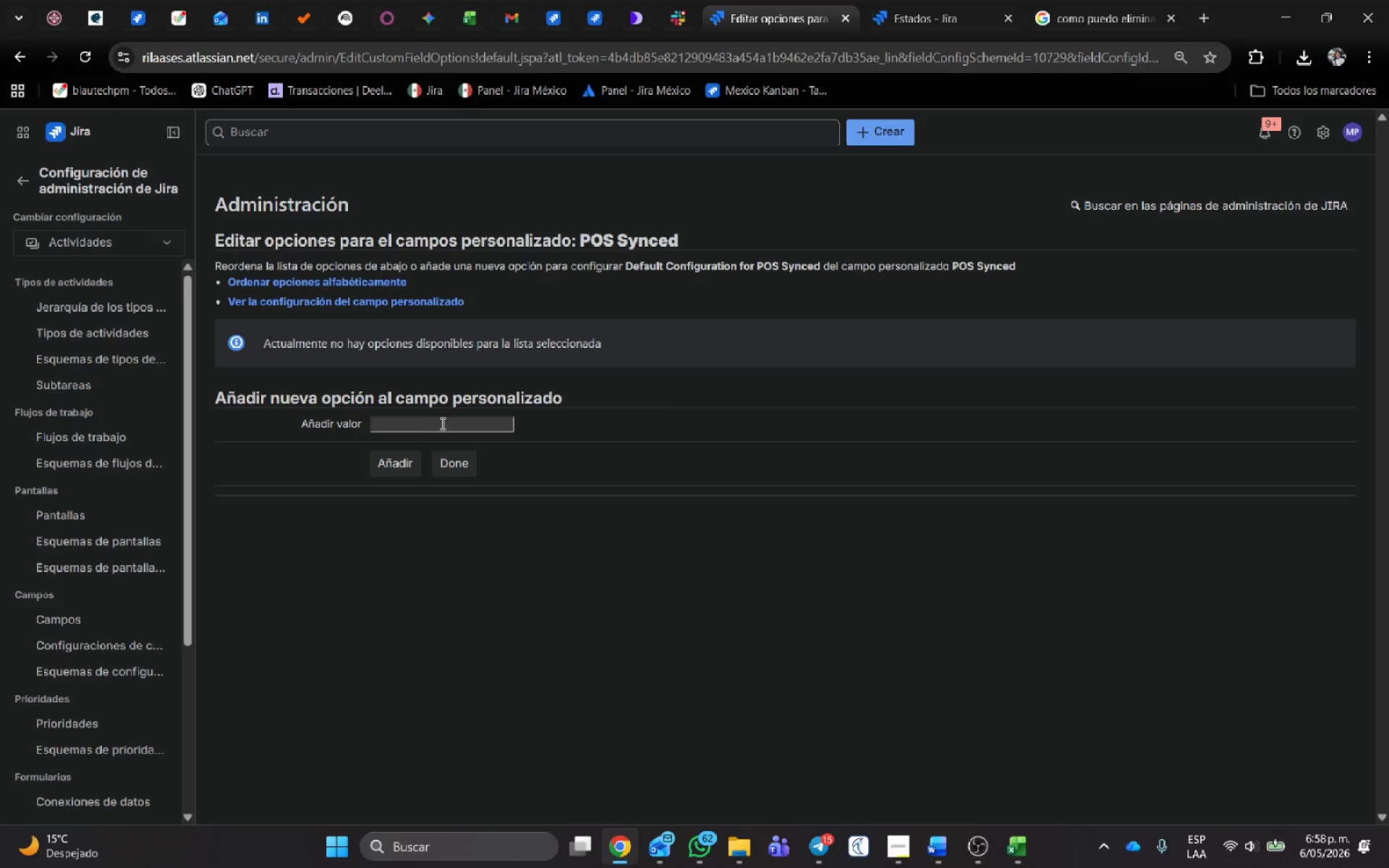 
left_click([441, 423])
 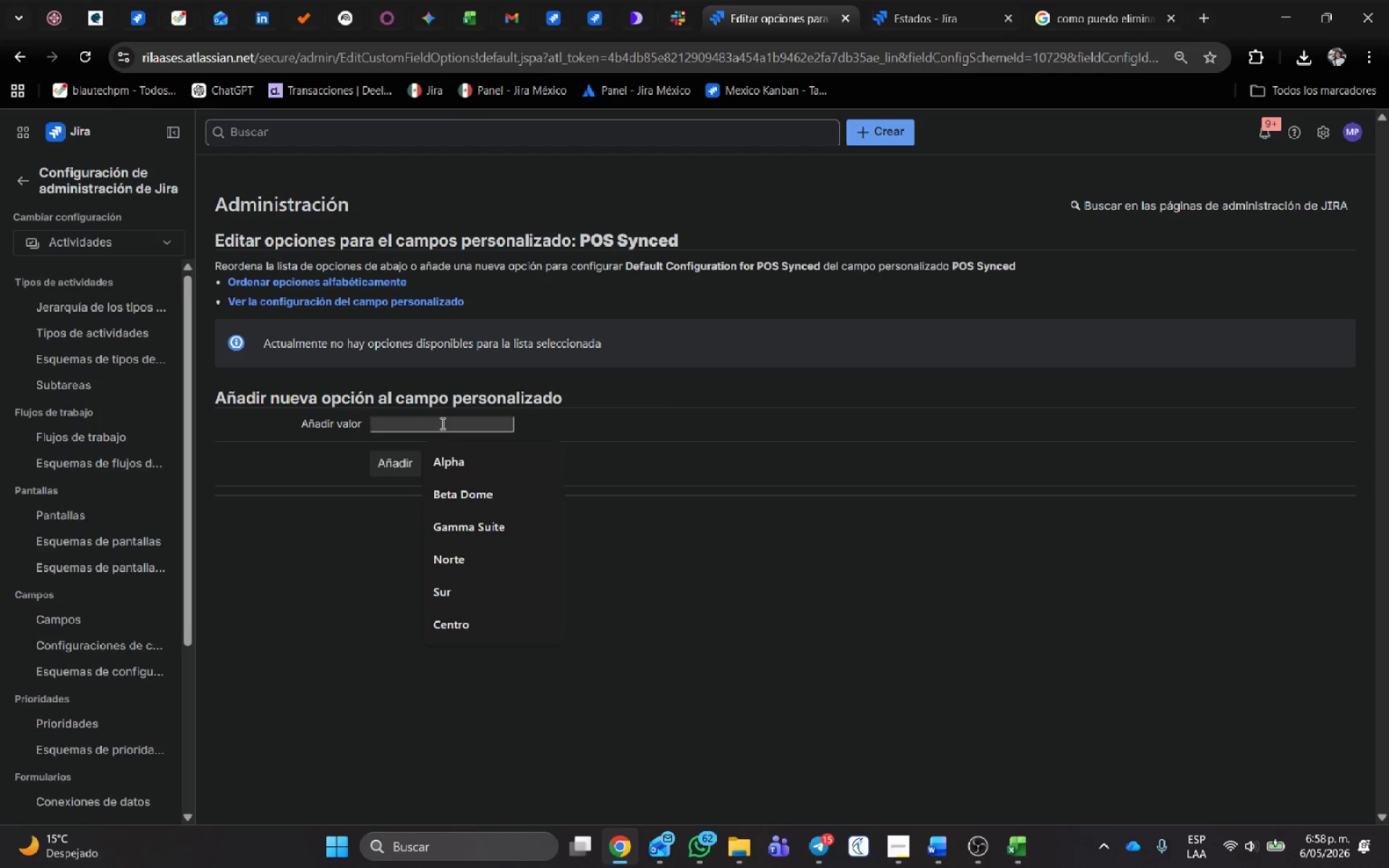 
type(True)
 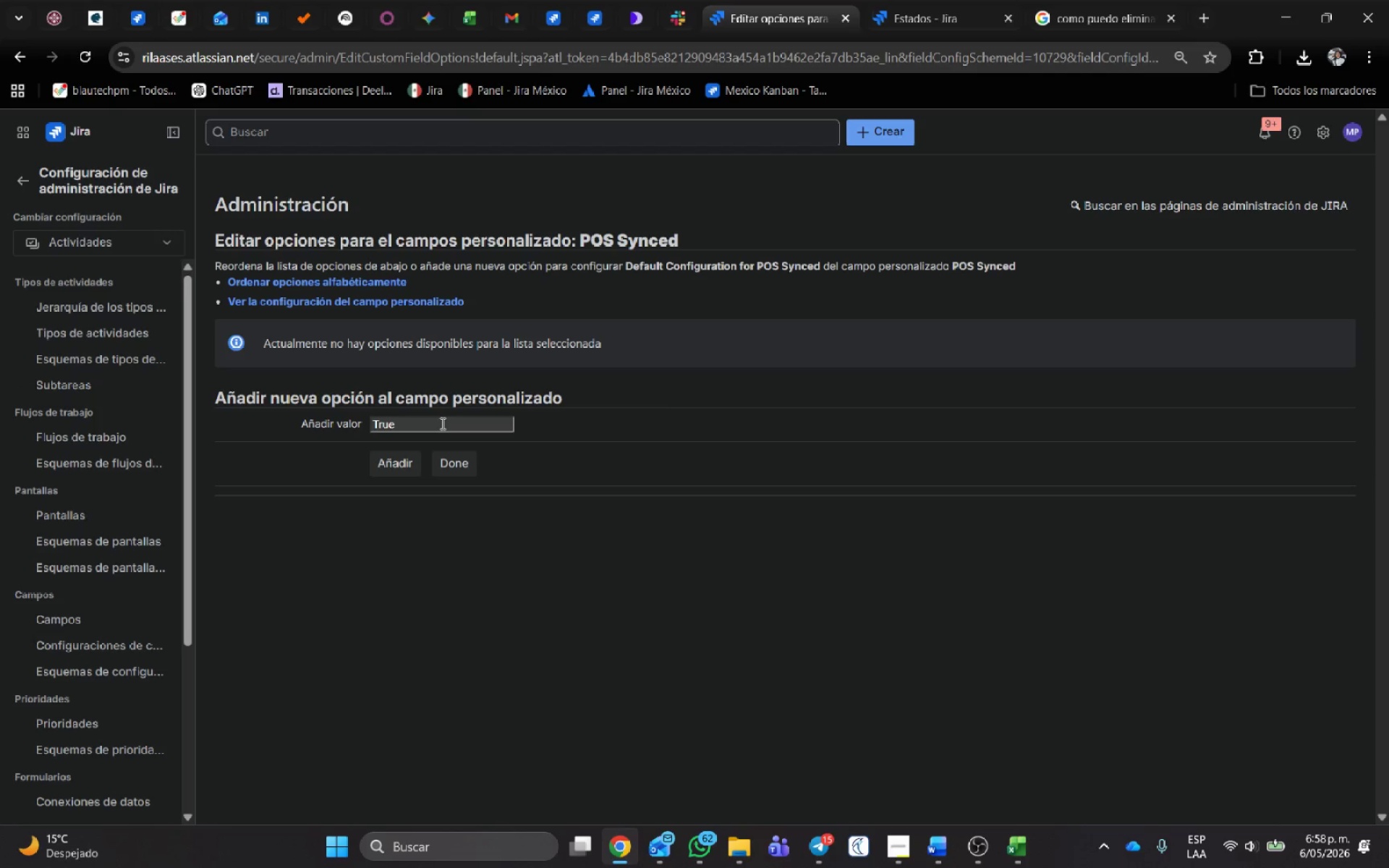 
key(Enter)
 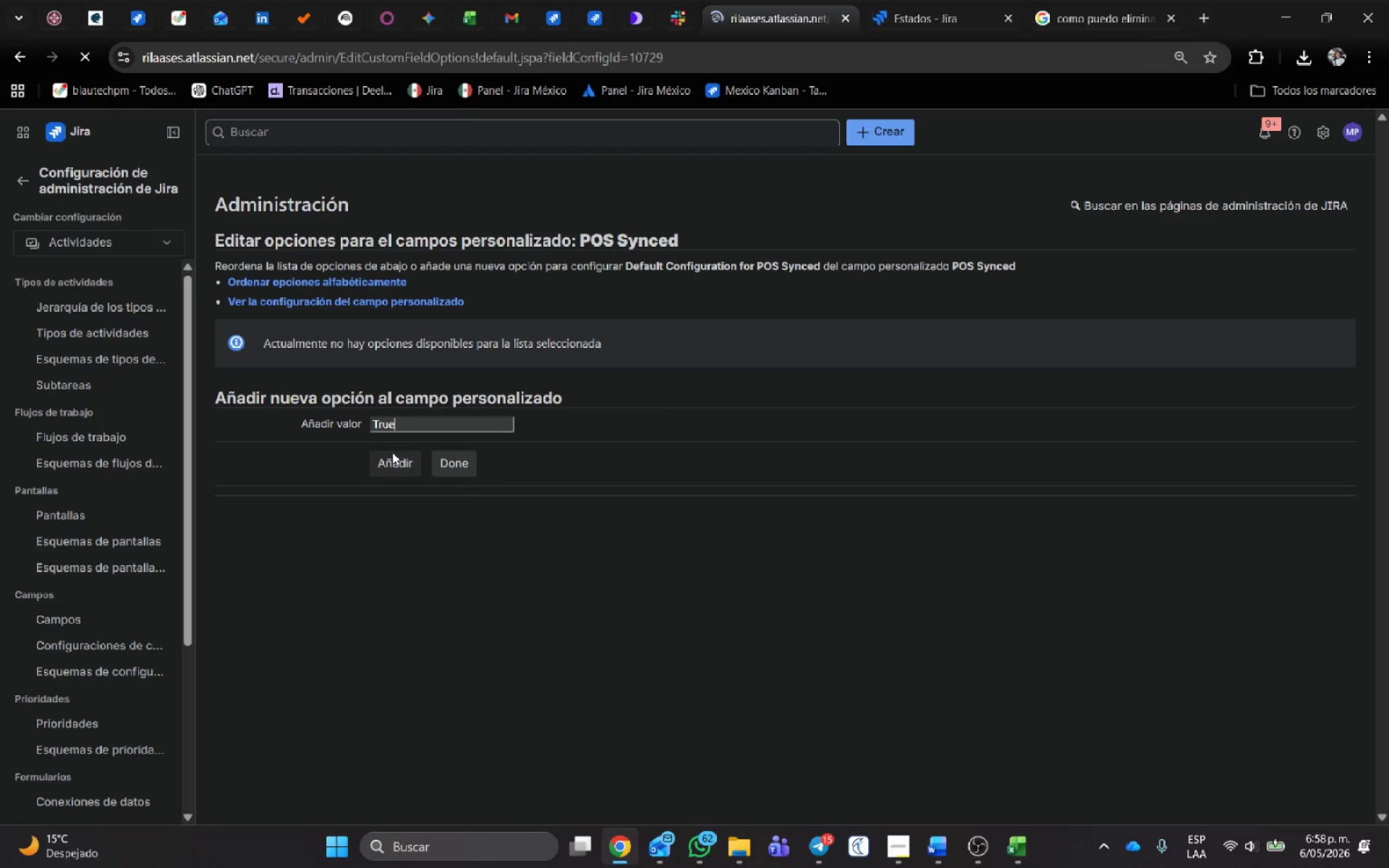 
left_click([396, 454])
 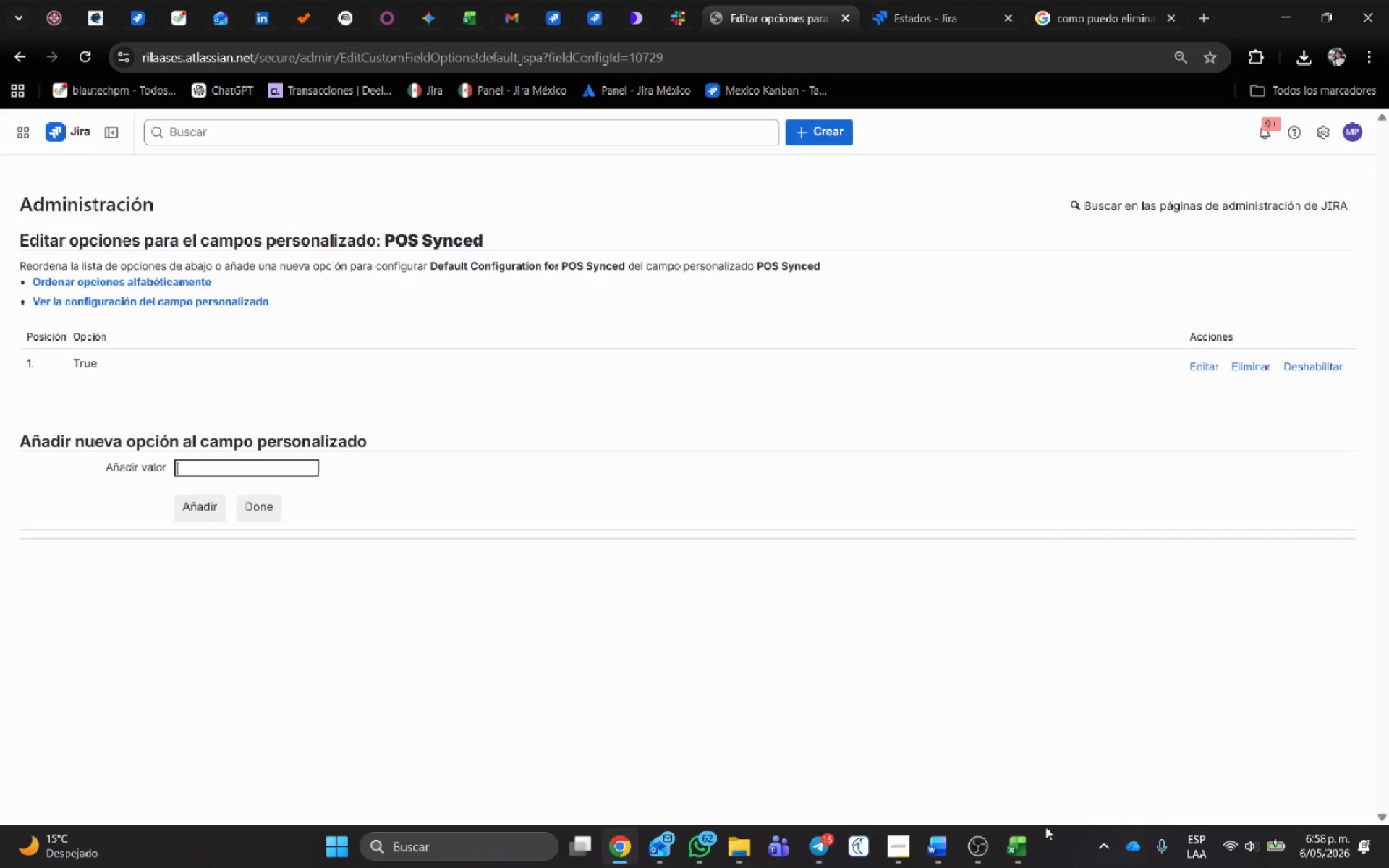 
left_click([1028, 845])
 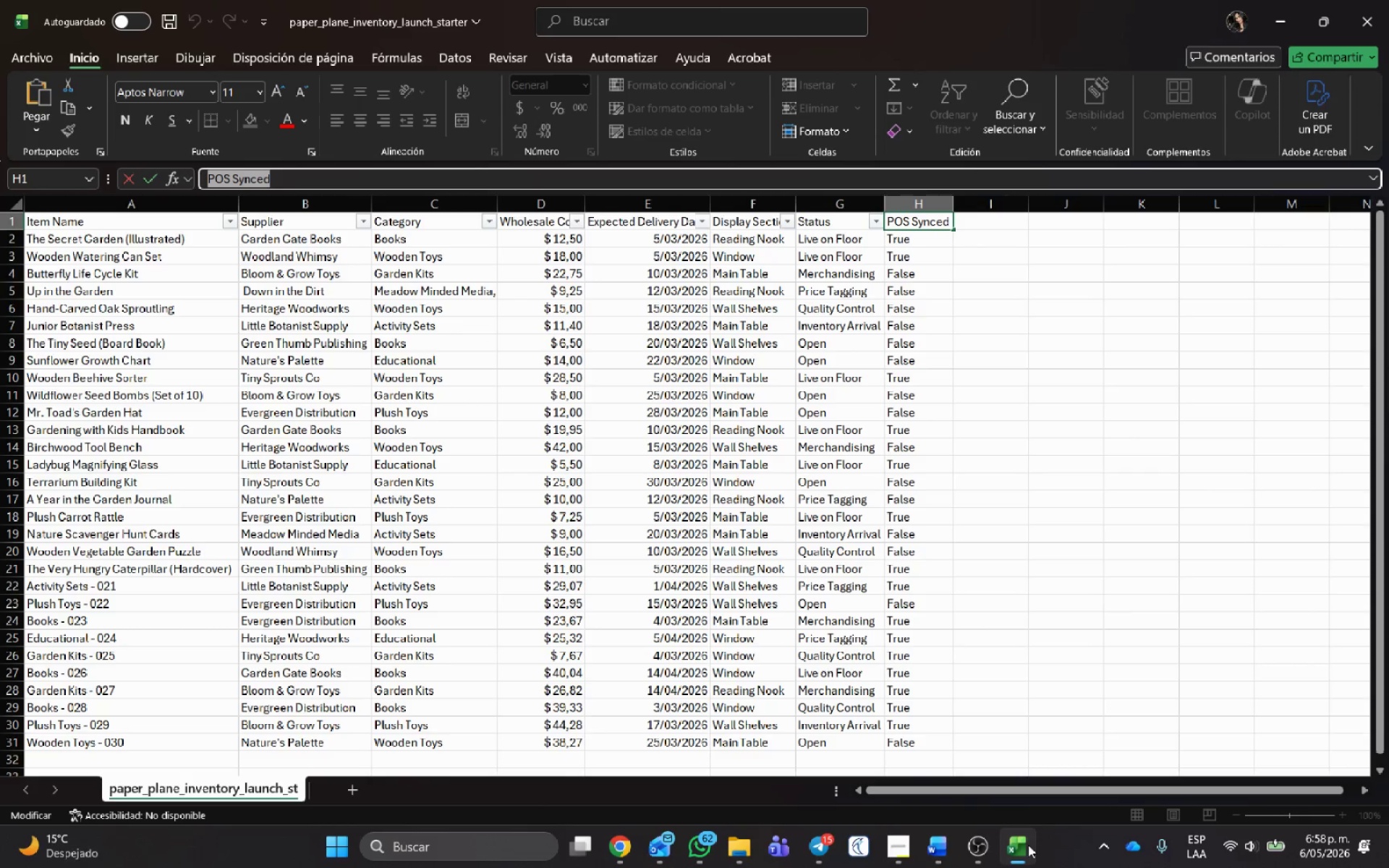 
key(Alt+Tab)
 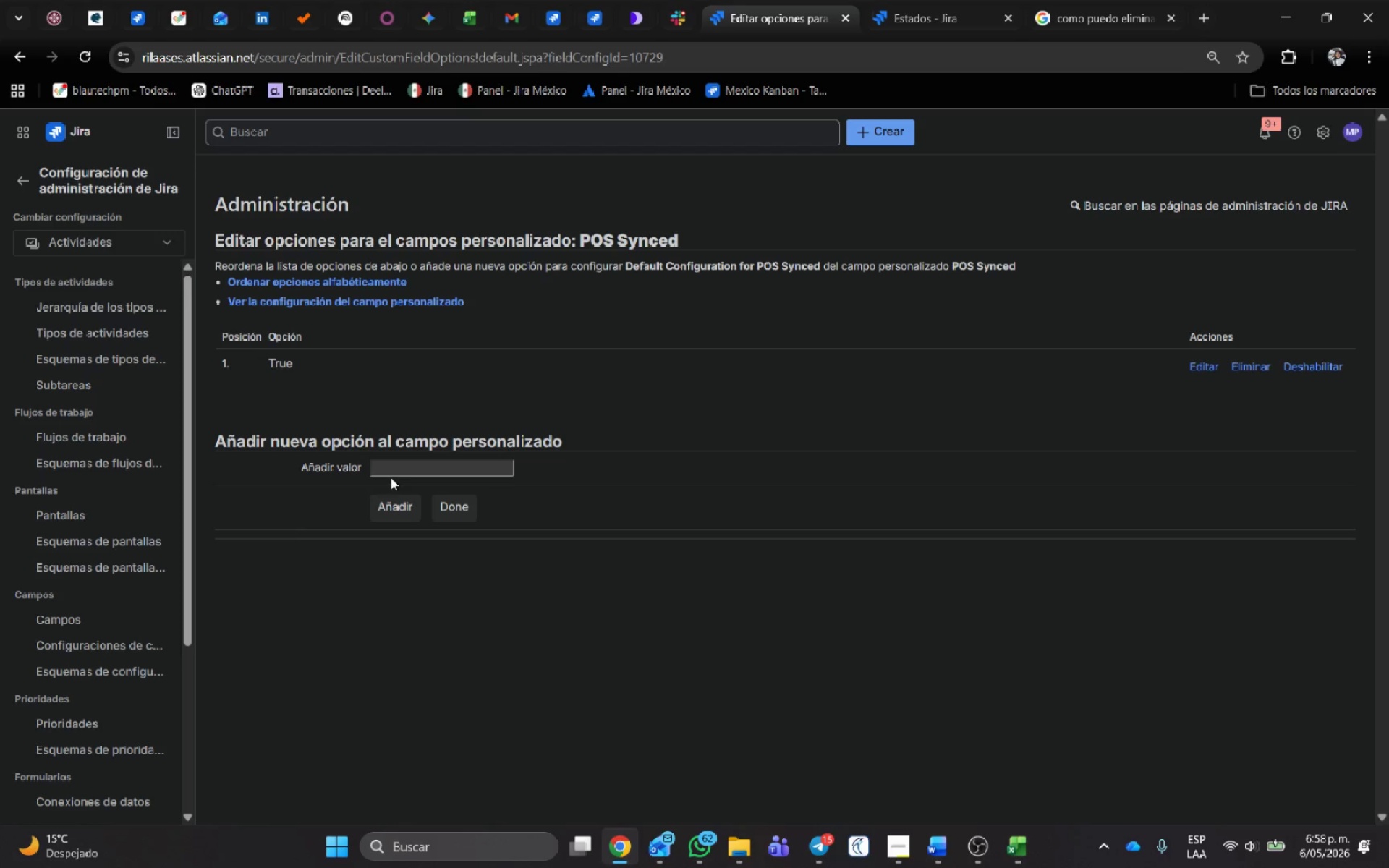 
left_click([395, 467])
 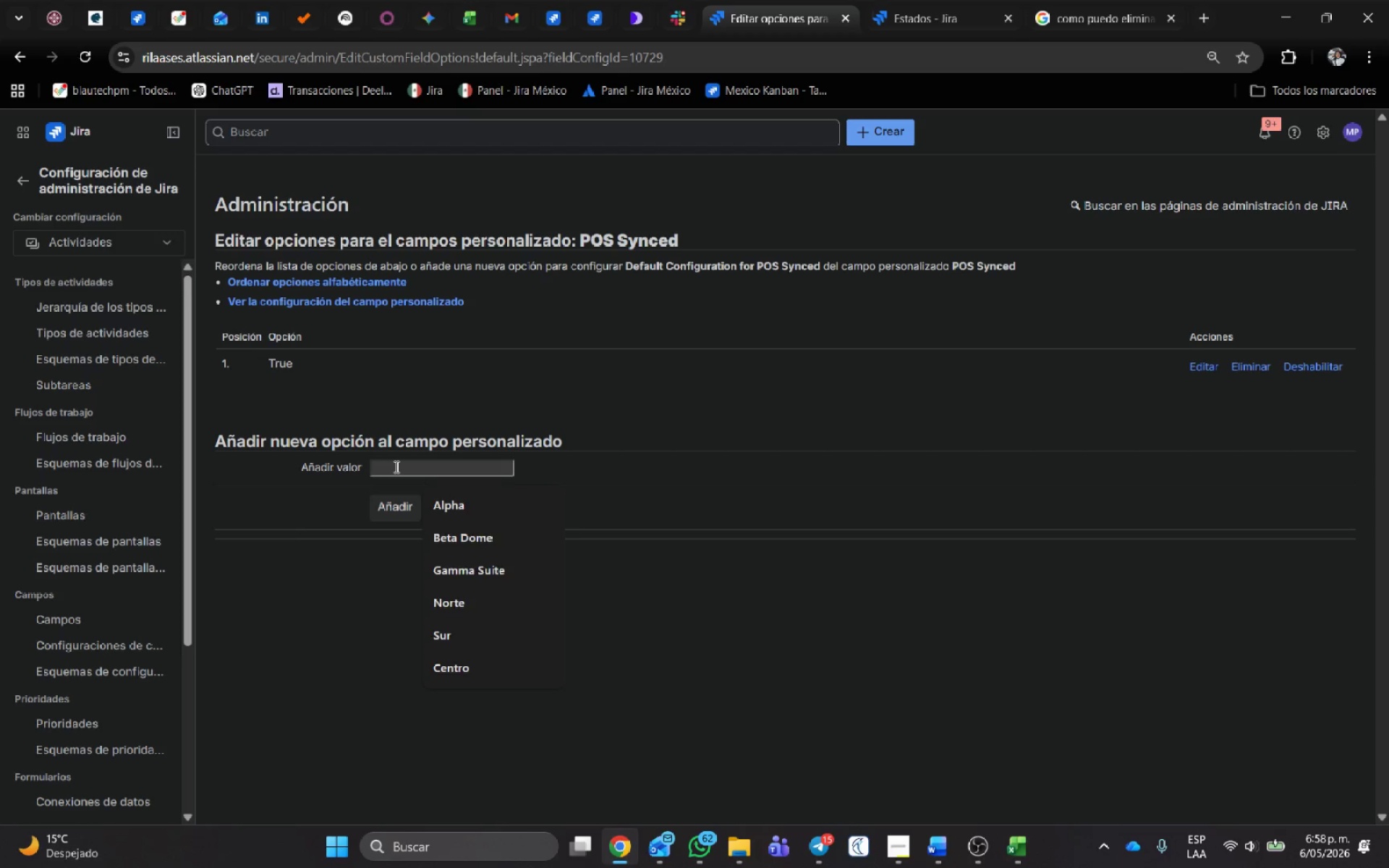 
type(FAse)
key(Backspace)
key(Backspace)
key(Backspace)
type(alse)
 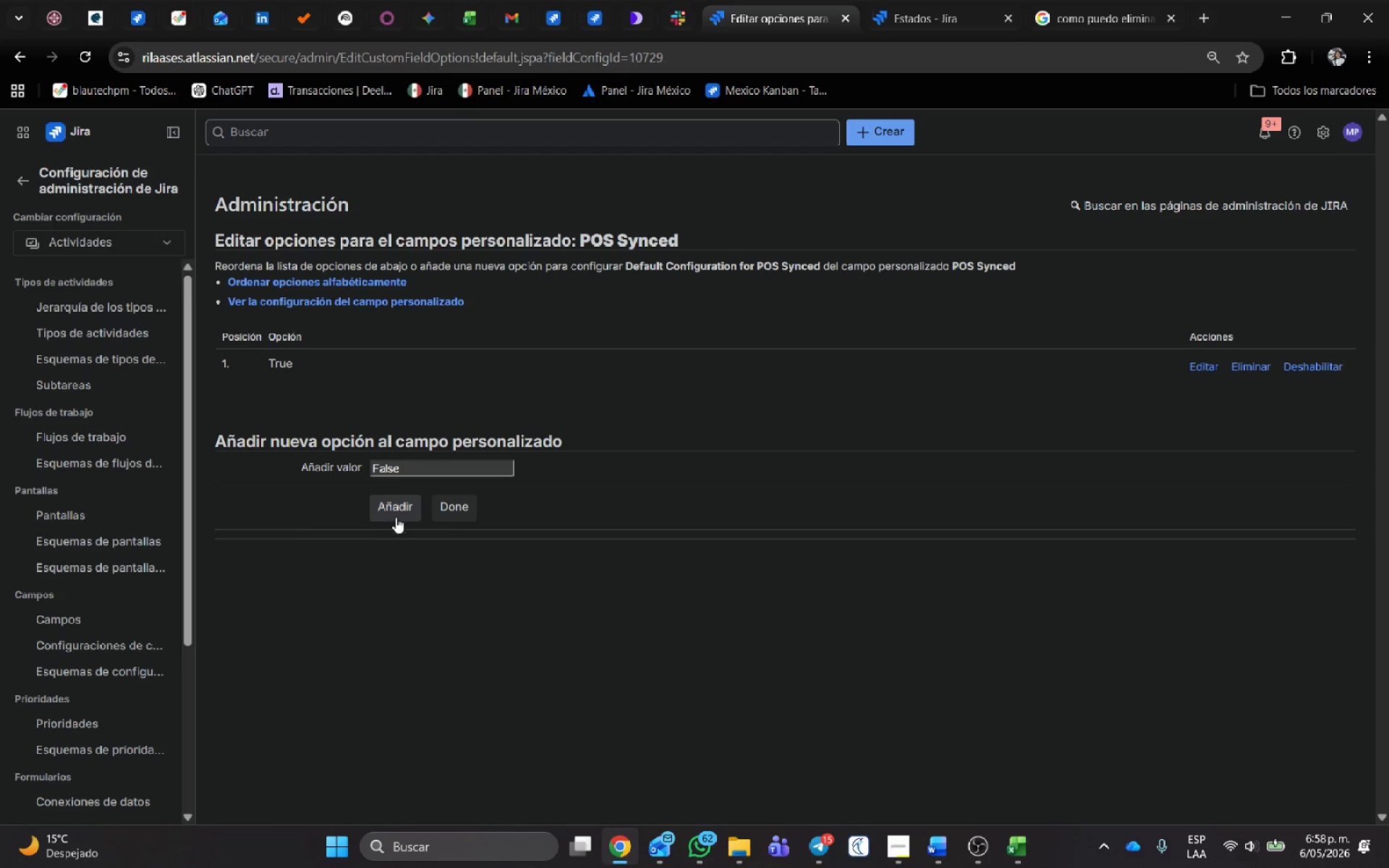 
left_click([396, 510])
 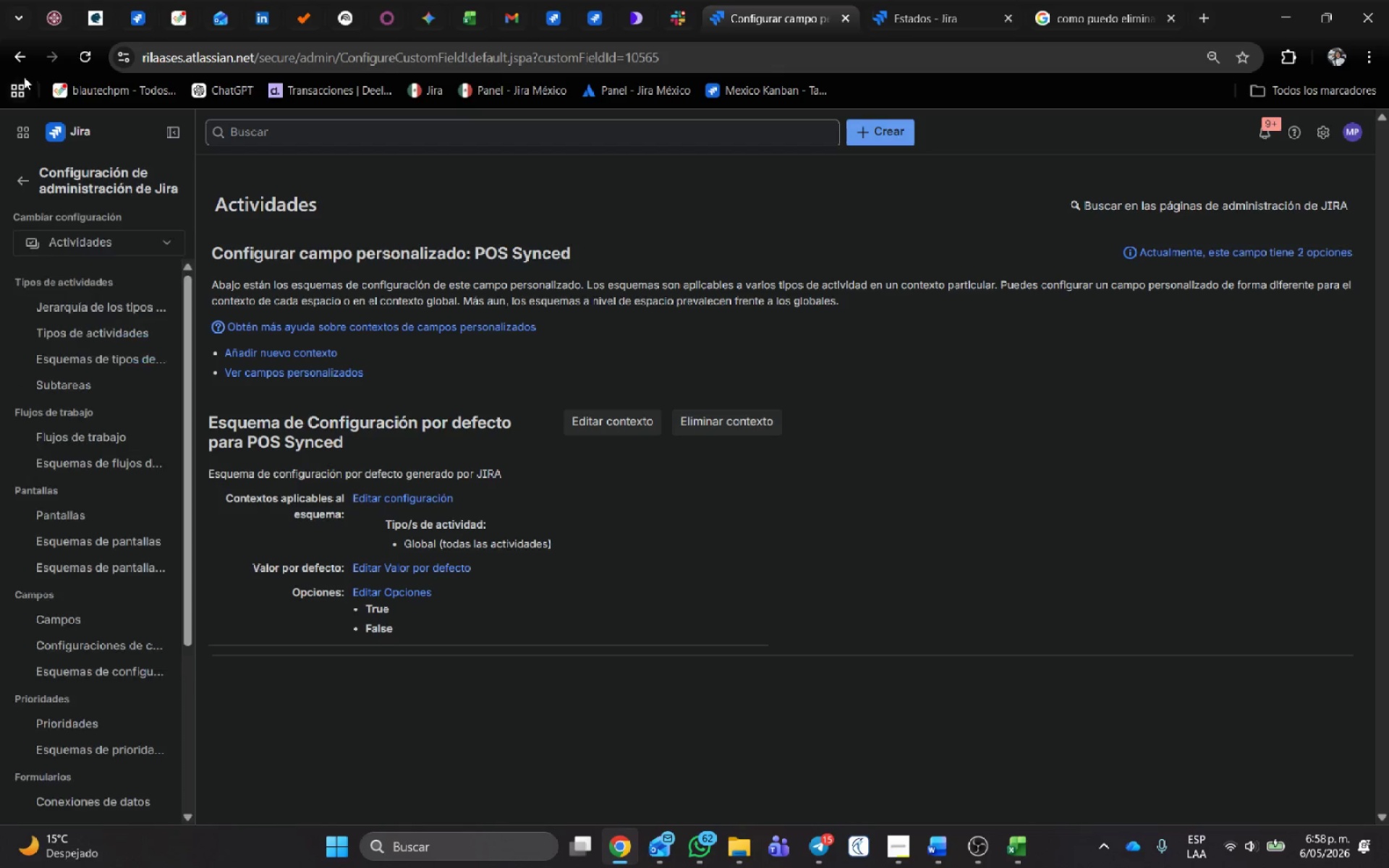 
wait(6.91)
 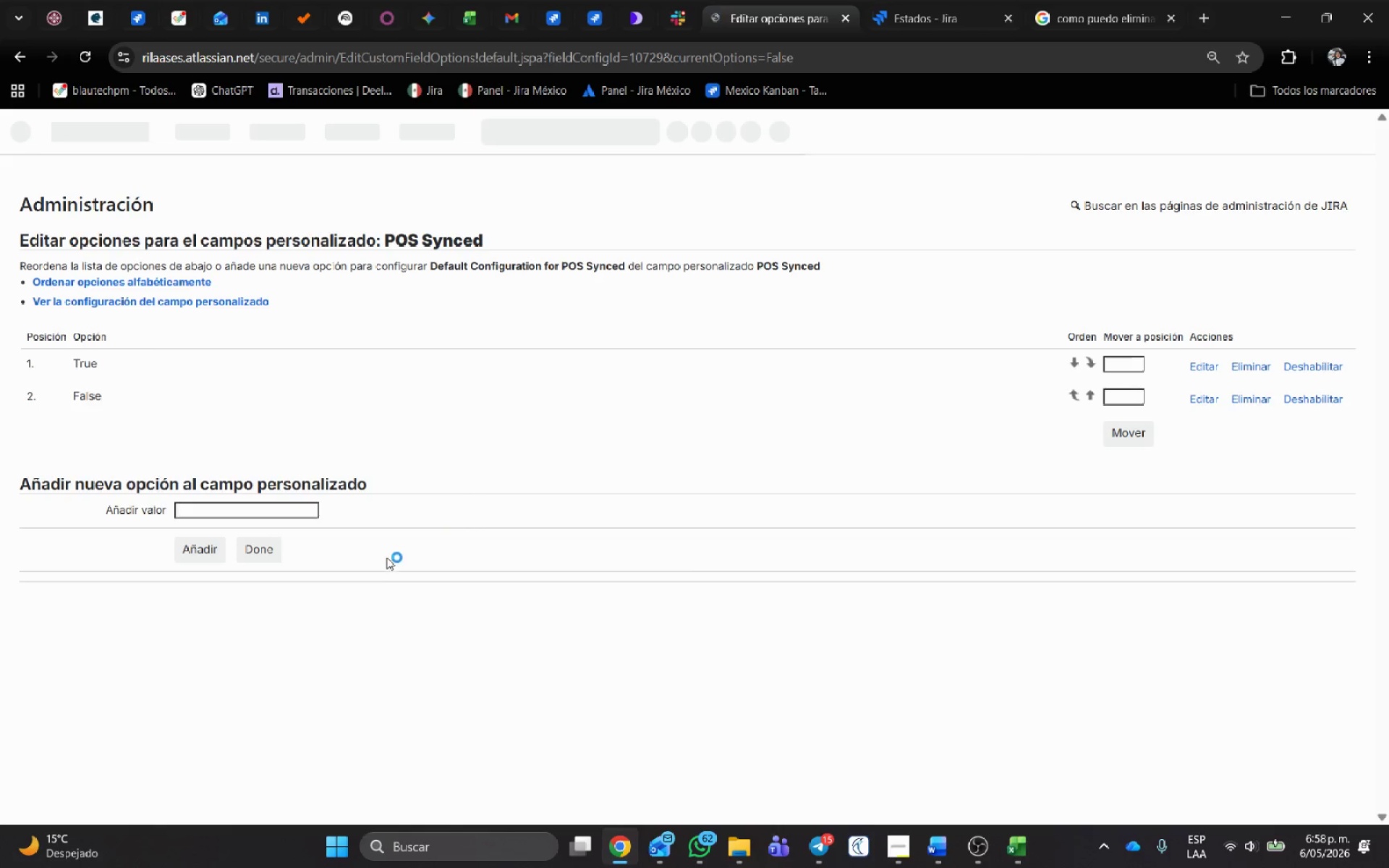 
left_click([599, 5])
 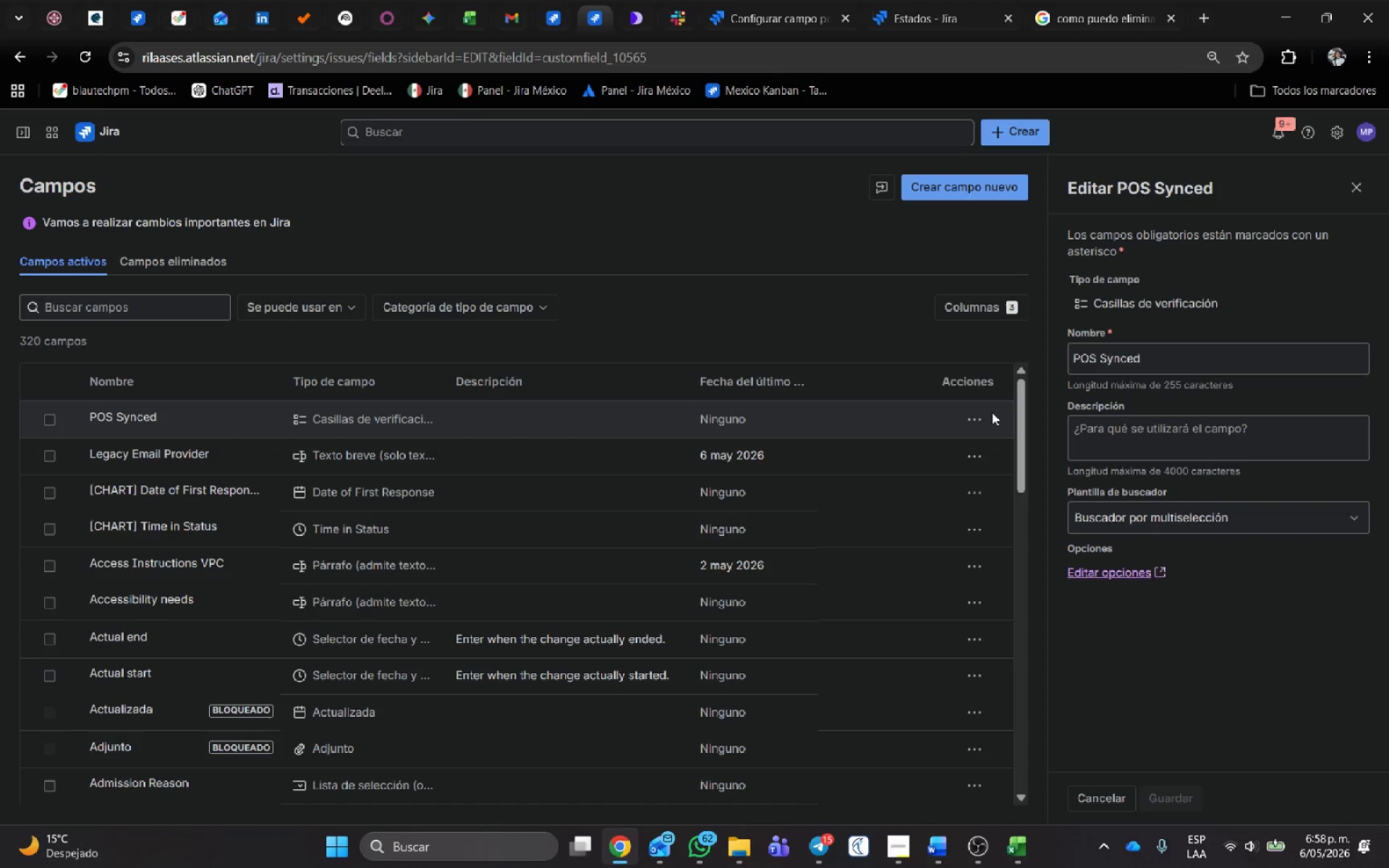 
left_click([979, 424])
 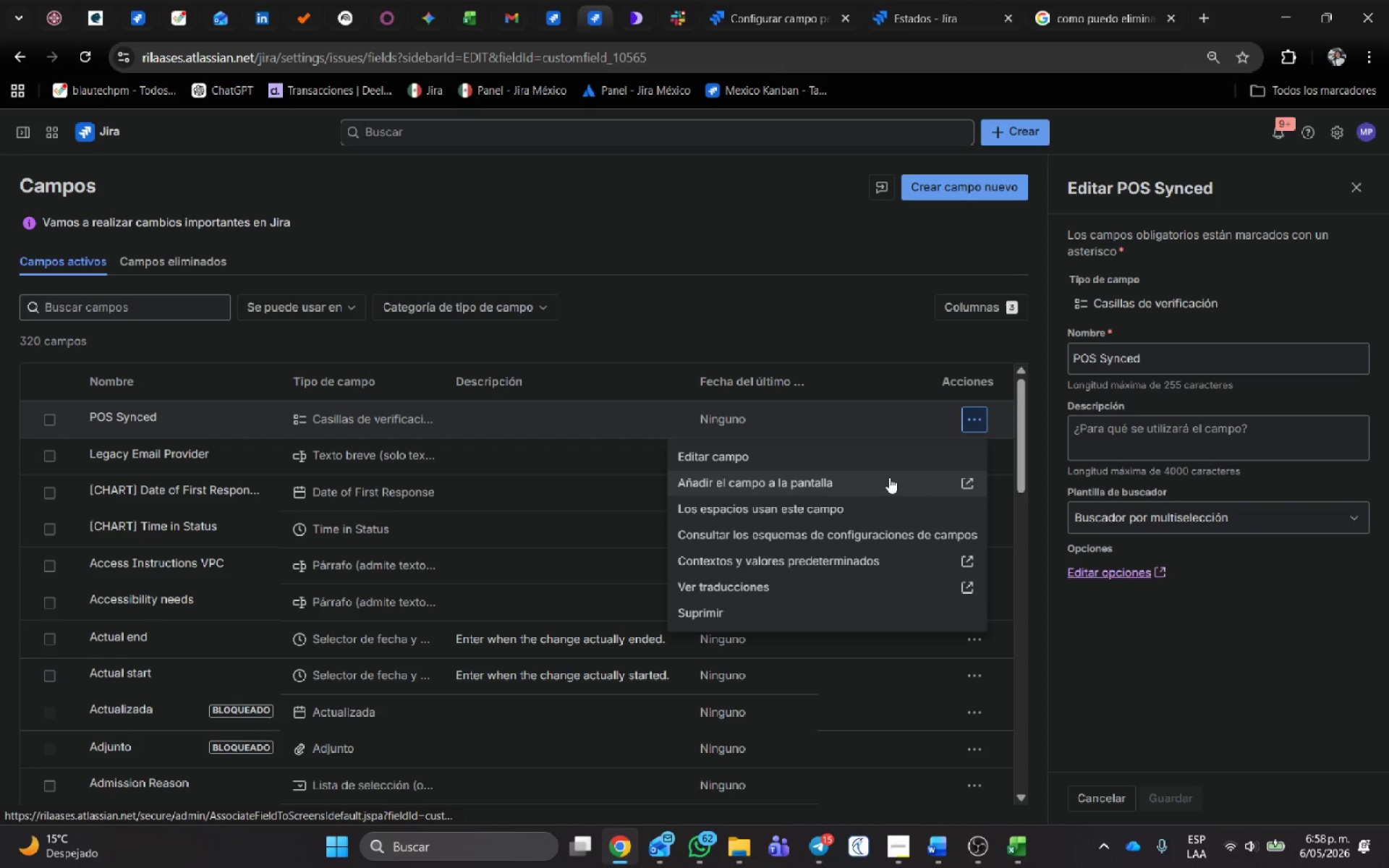 
left_click([889, 477])
 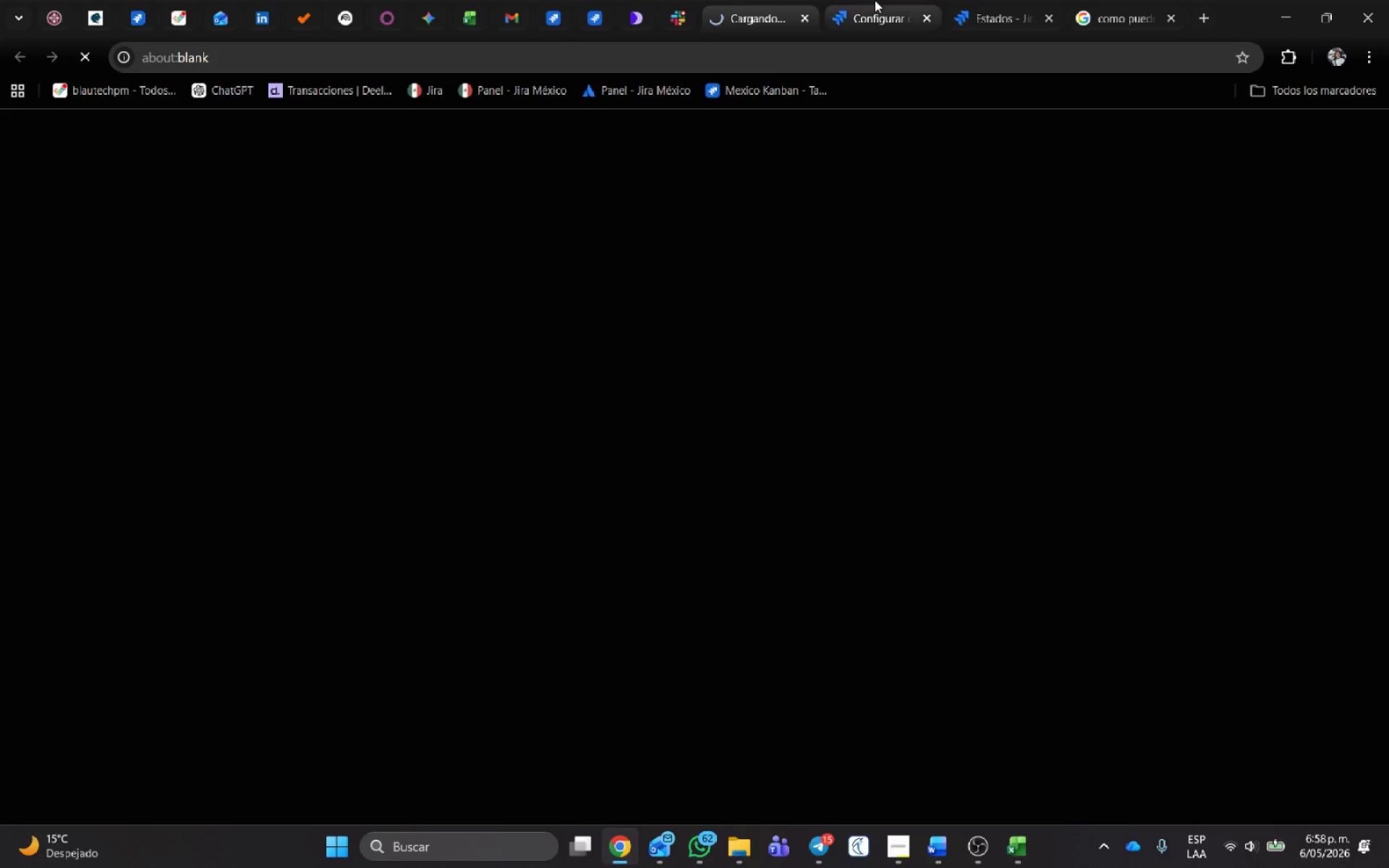 
middle_click([875, 1])
 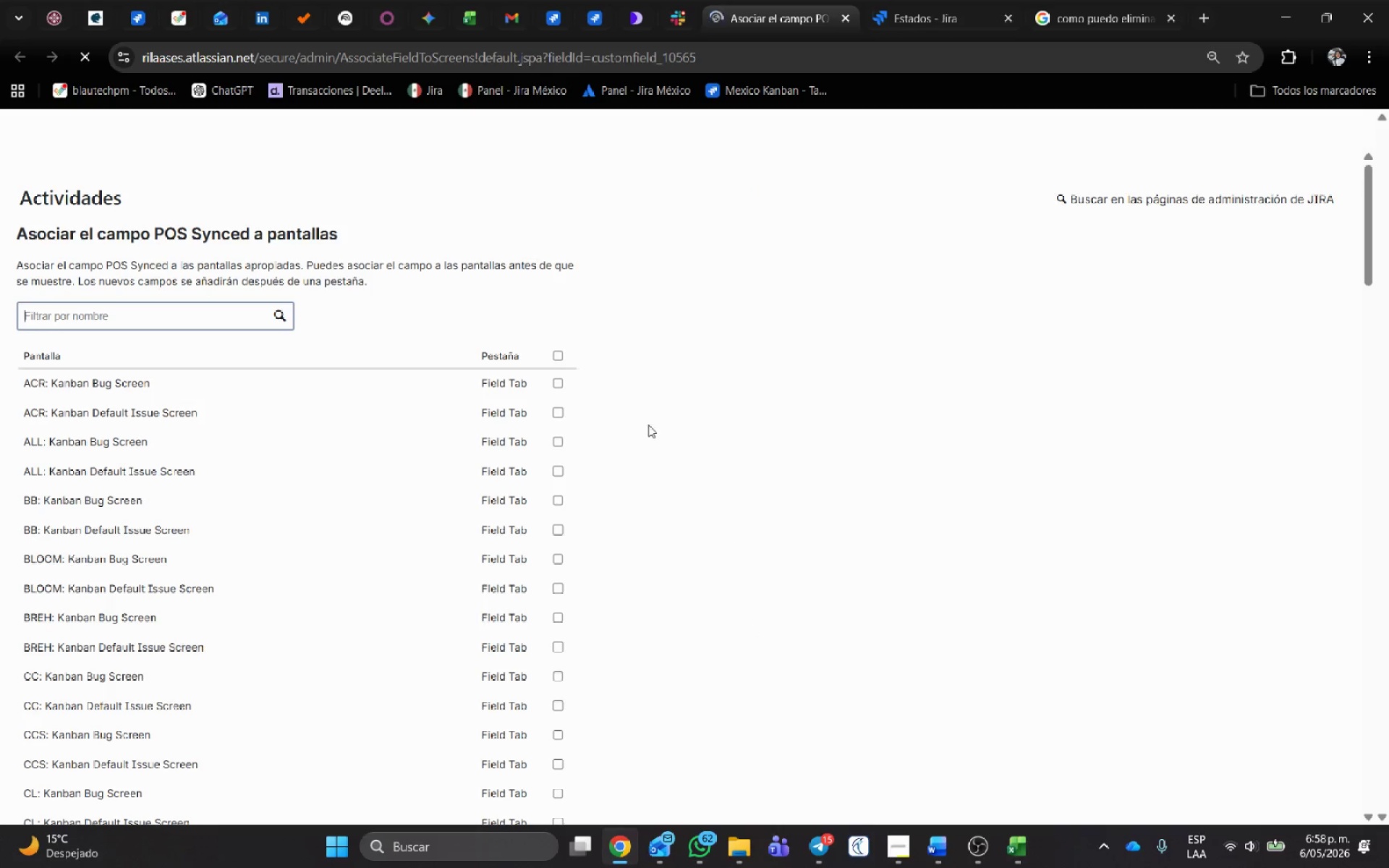 
scroll: coordinate [734, 564], scroll_direction: down, amount: 16.0
 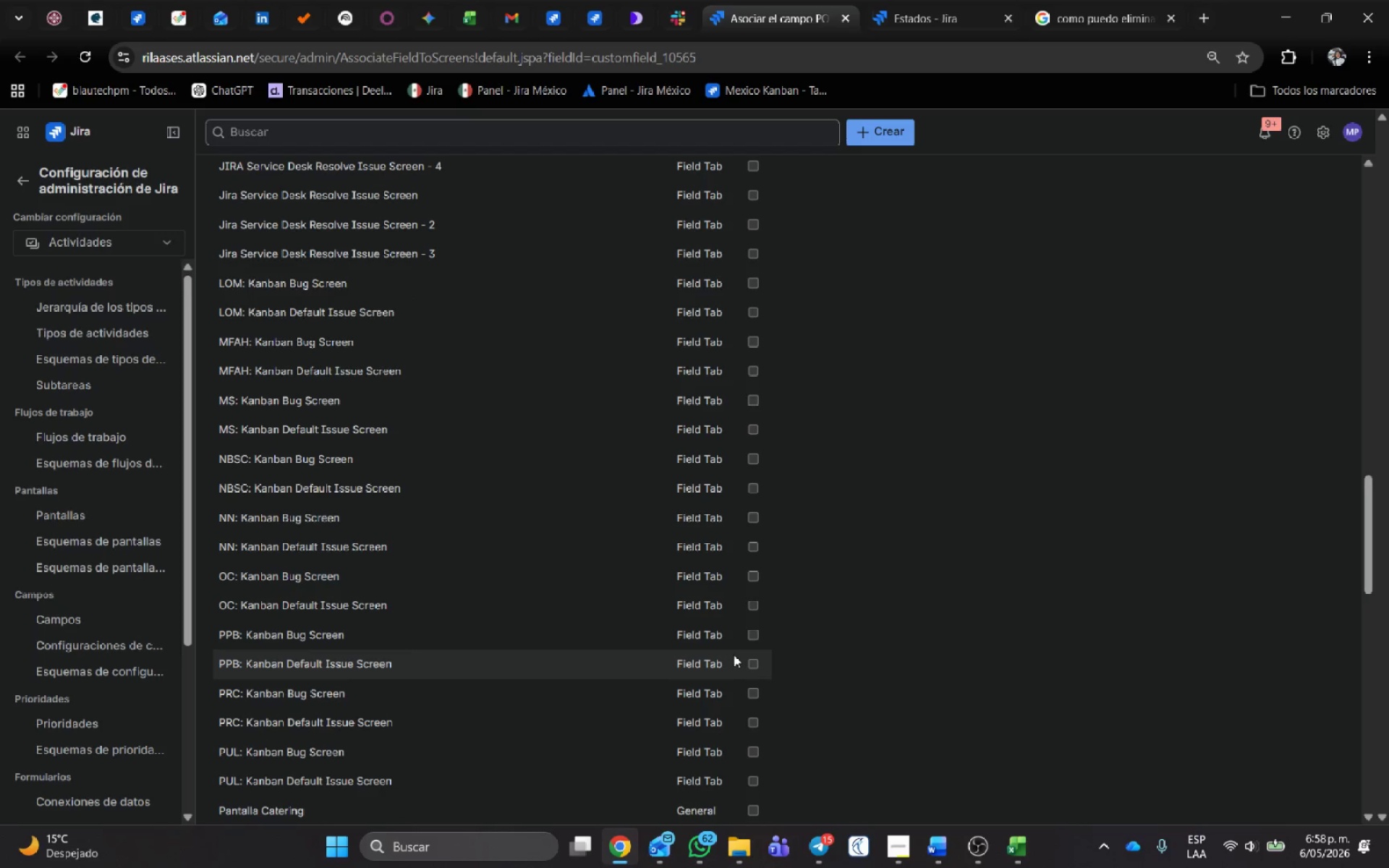 
left_click([754, 661])
 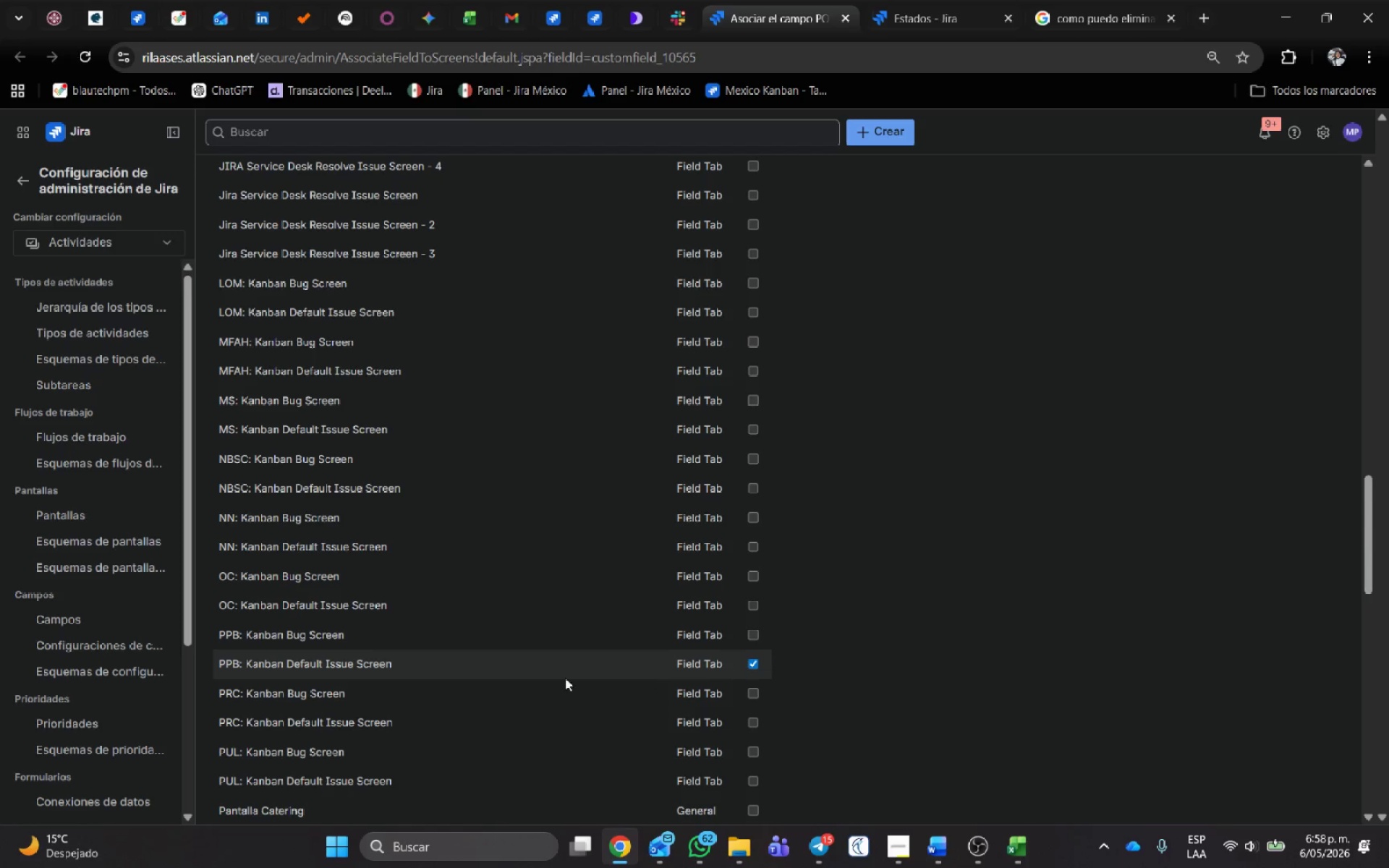 
scroll: coordinate [485, 712], scroll_direction: down, amount: 20.0
 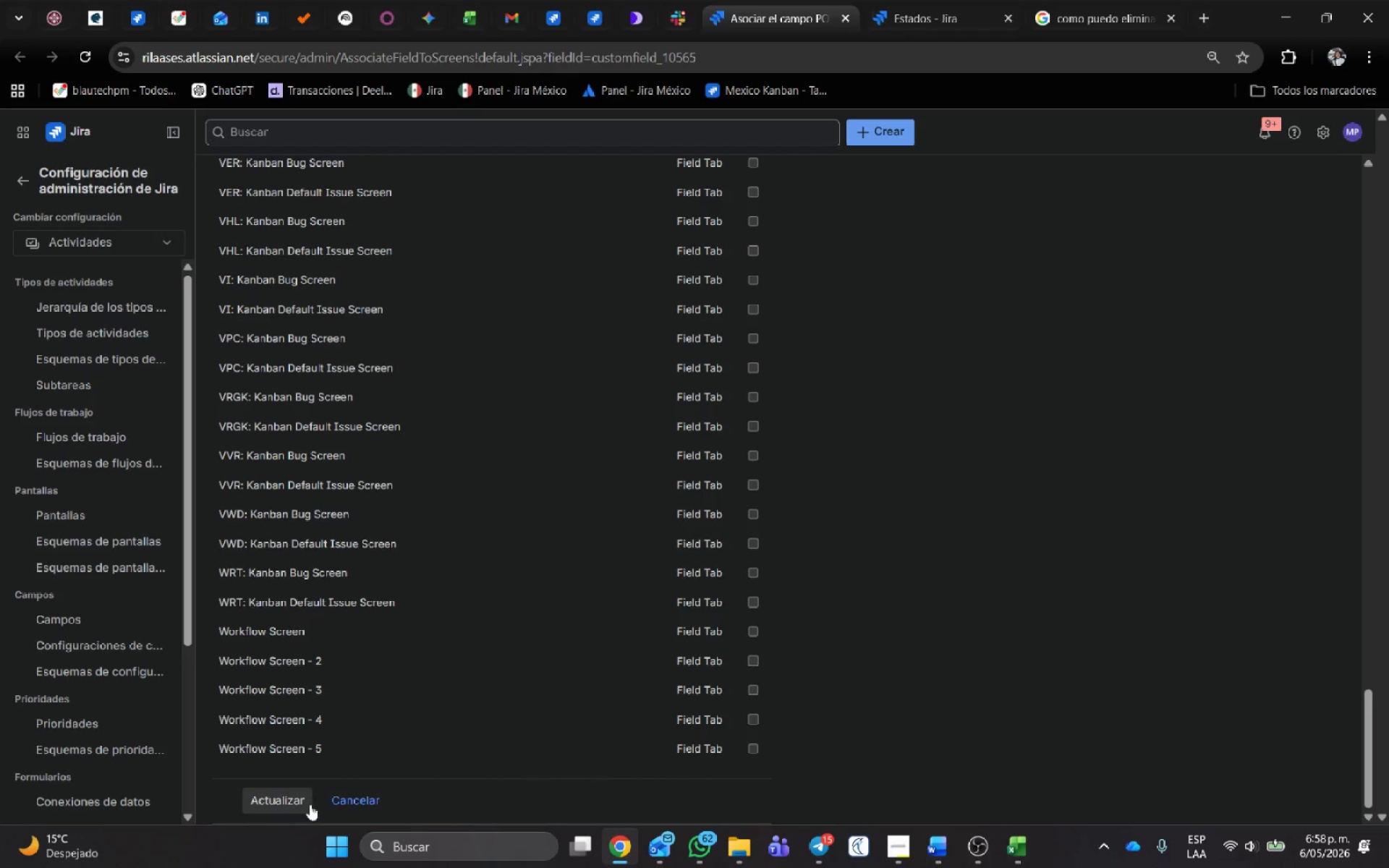 
left_click([307, 803])
 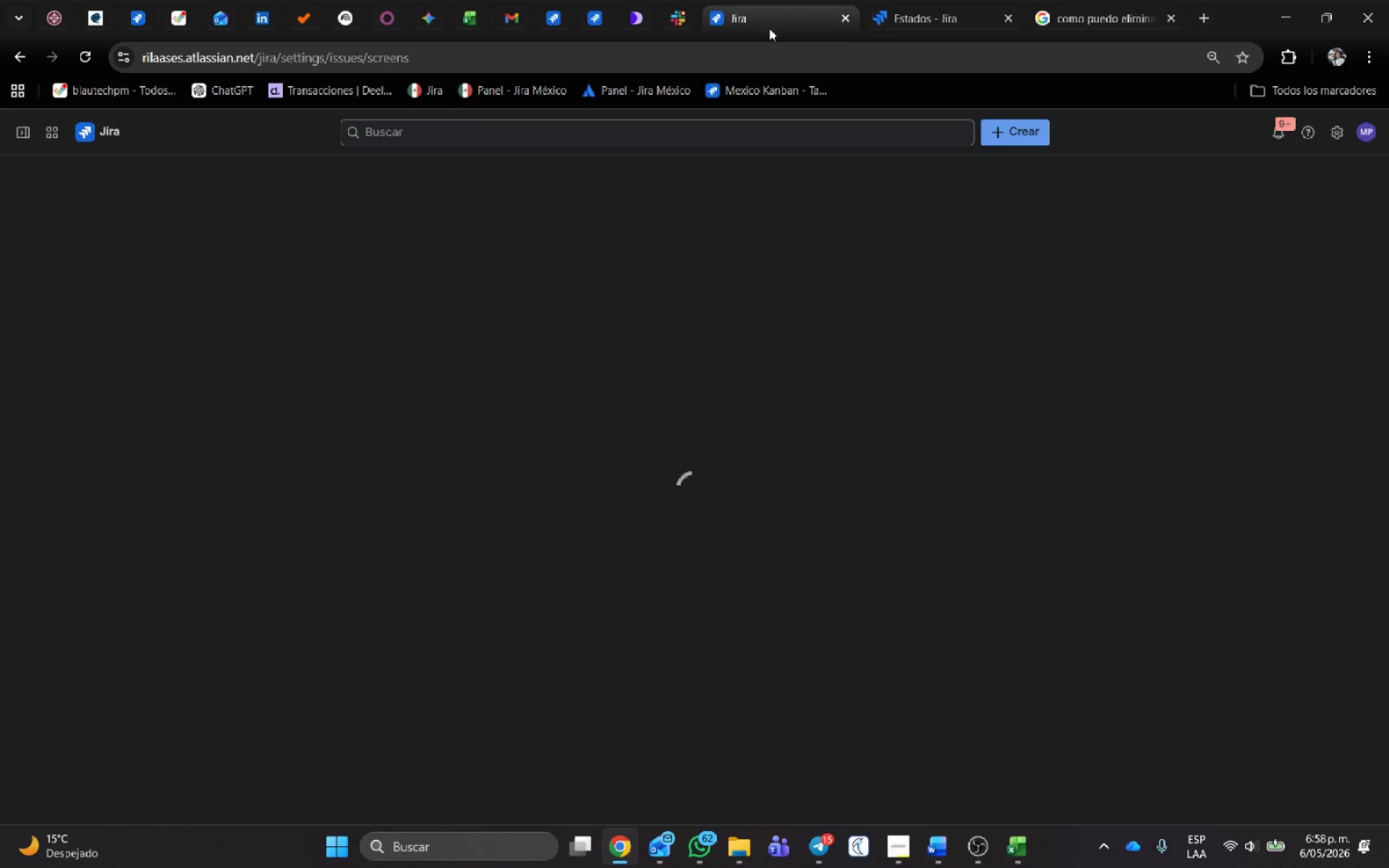 
middle_click([768, 27])
 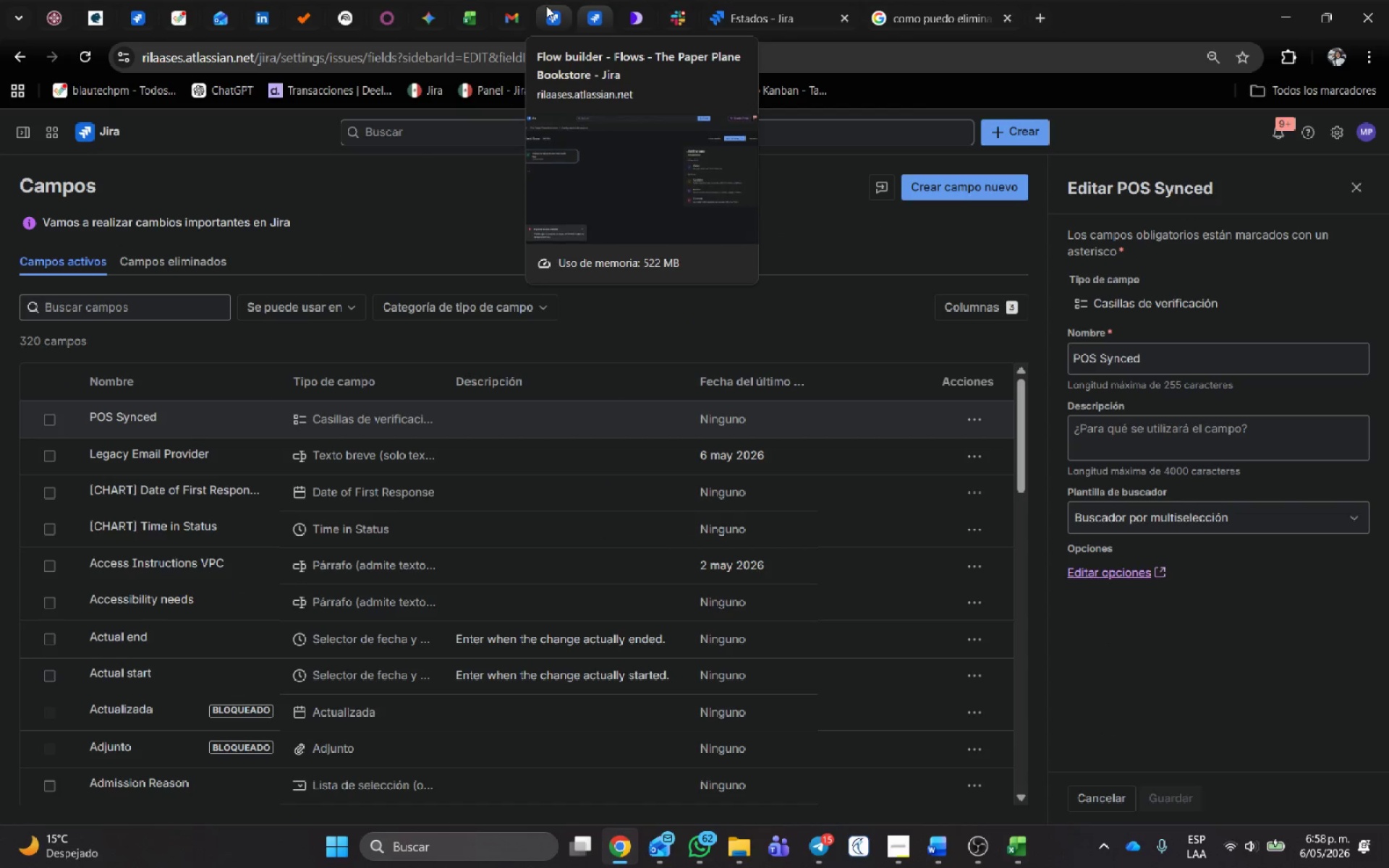 
left_click([546, 6])
 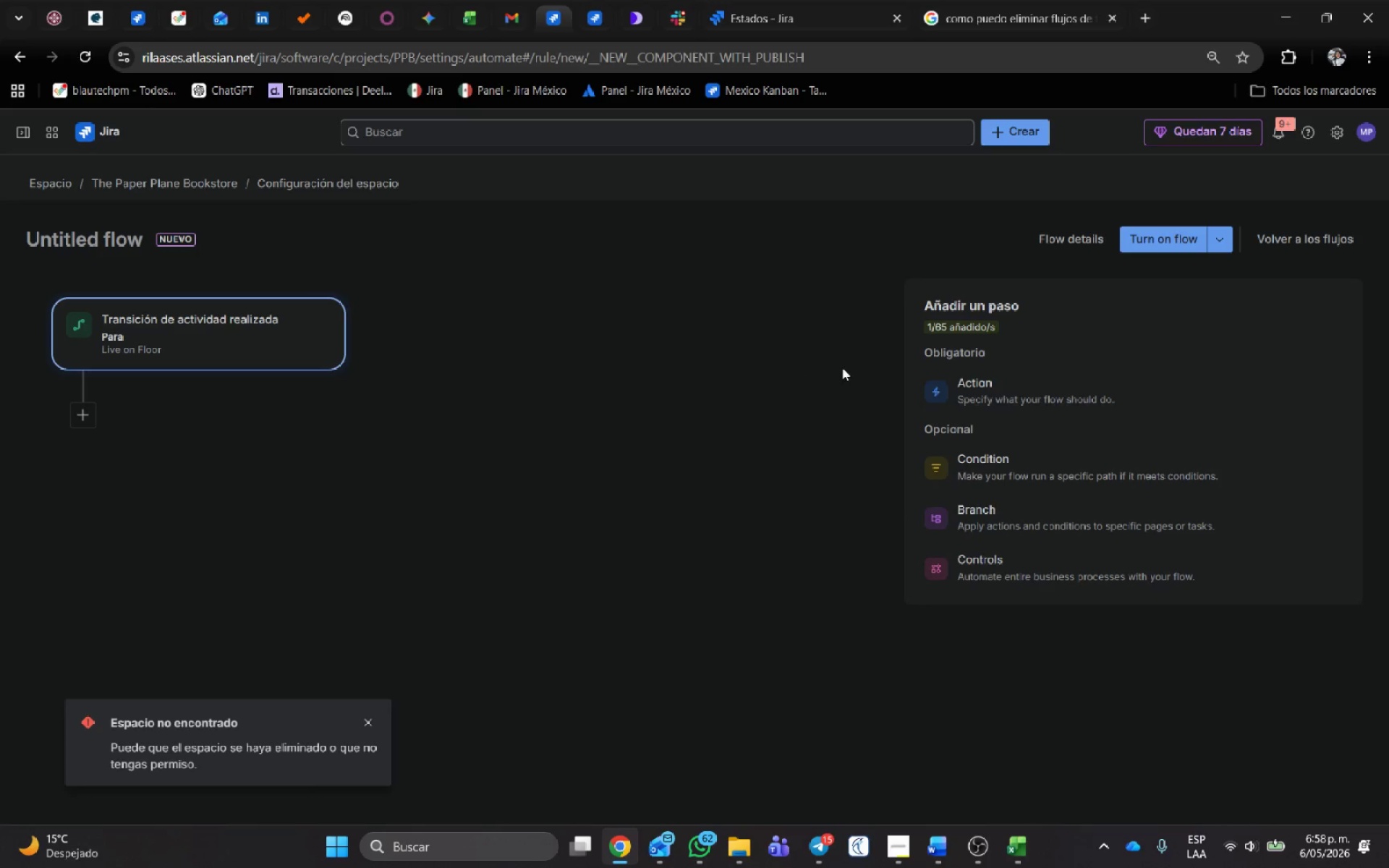 
left_click([1011, 380])
 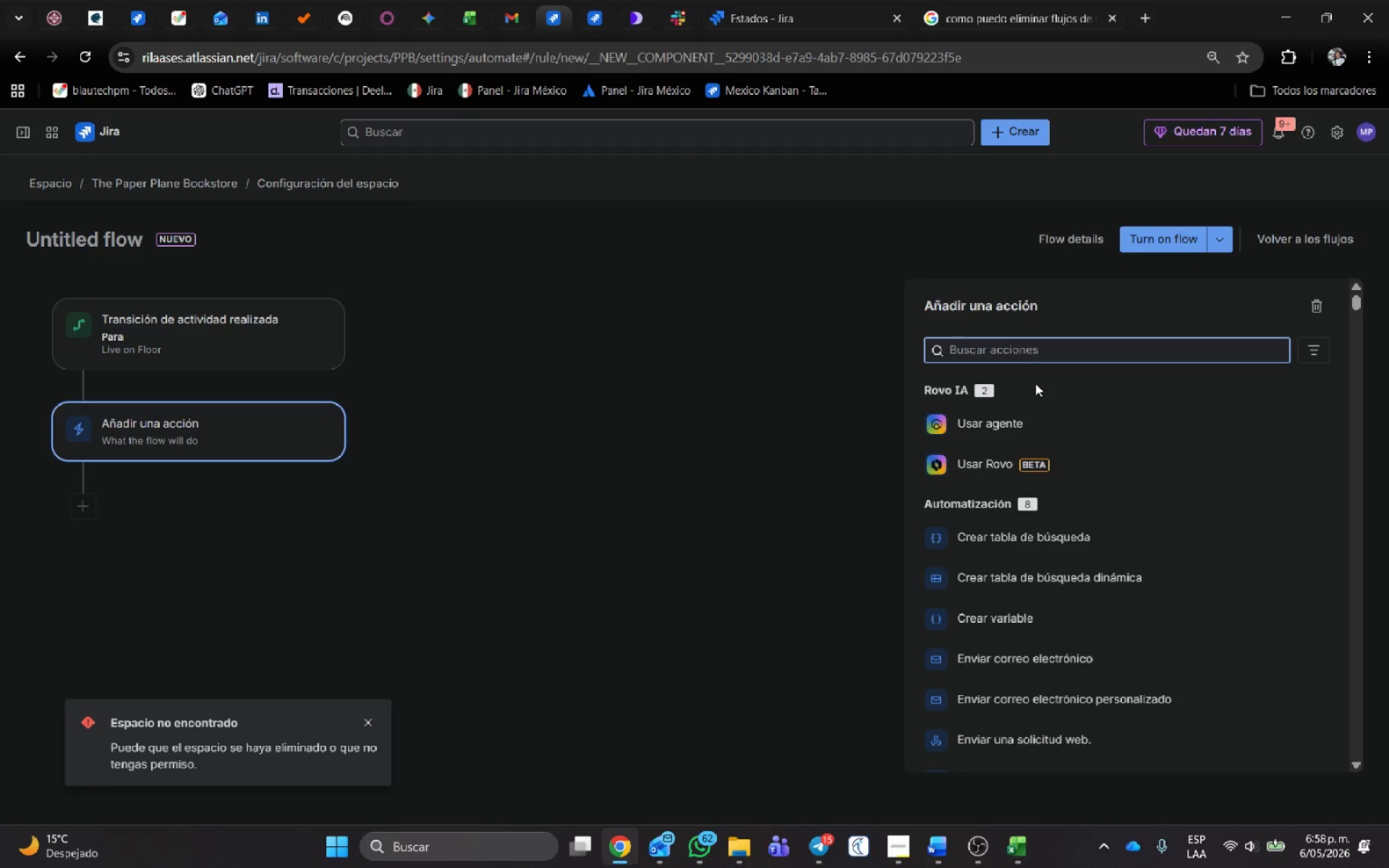 
left_click([1038, 348])
 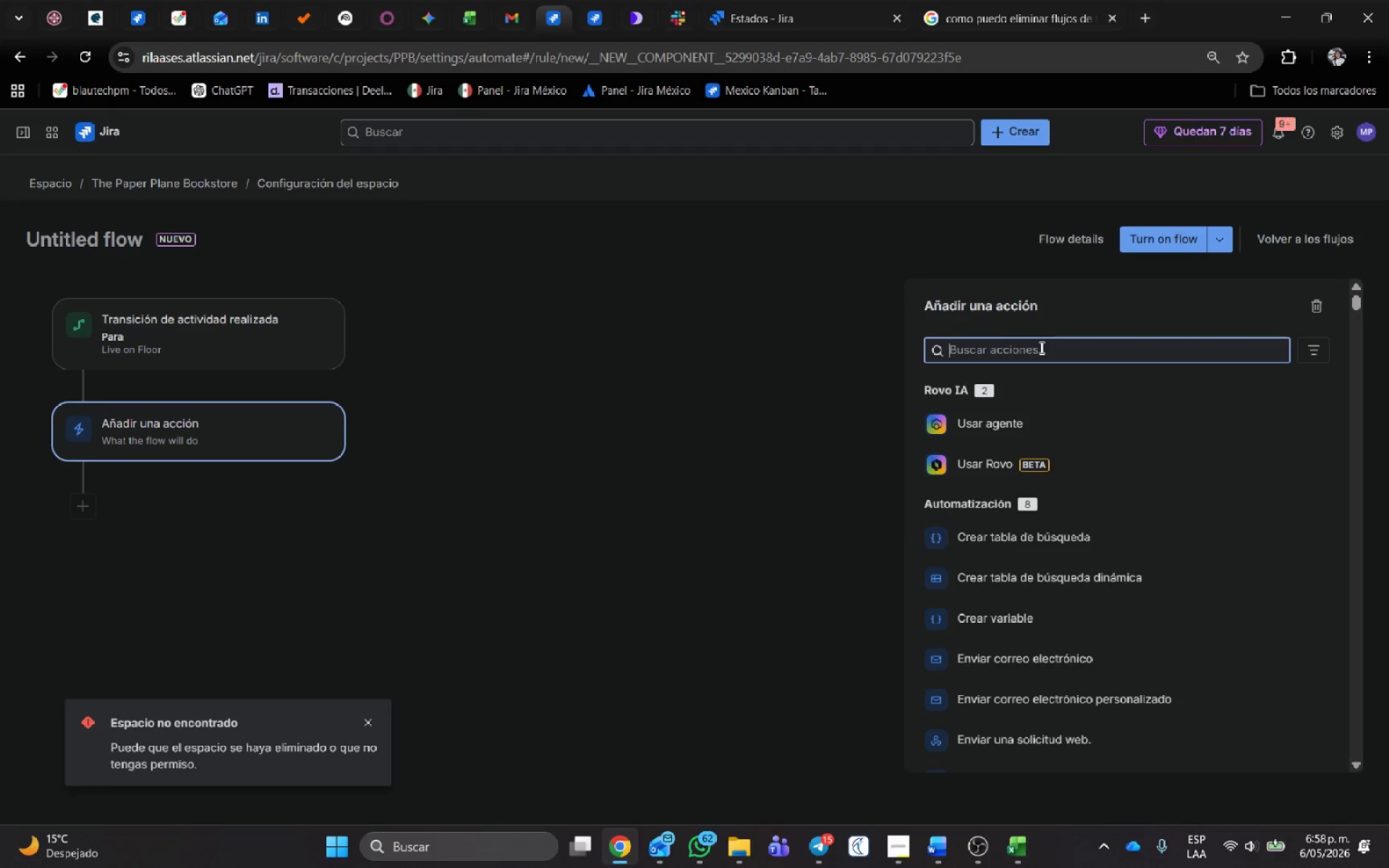 
type(editar)
 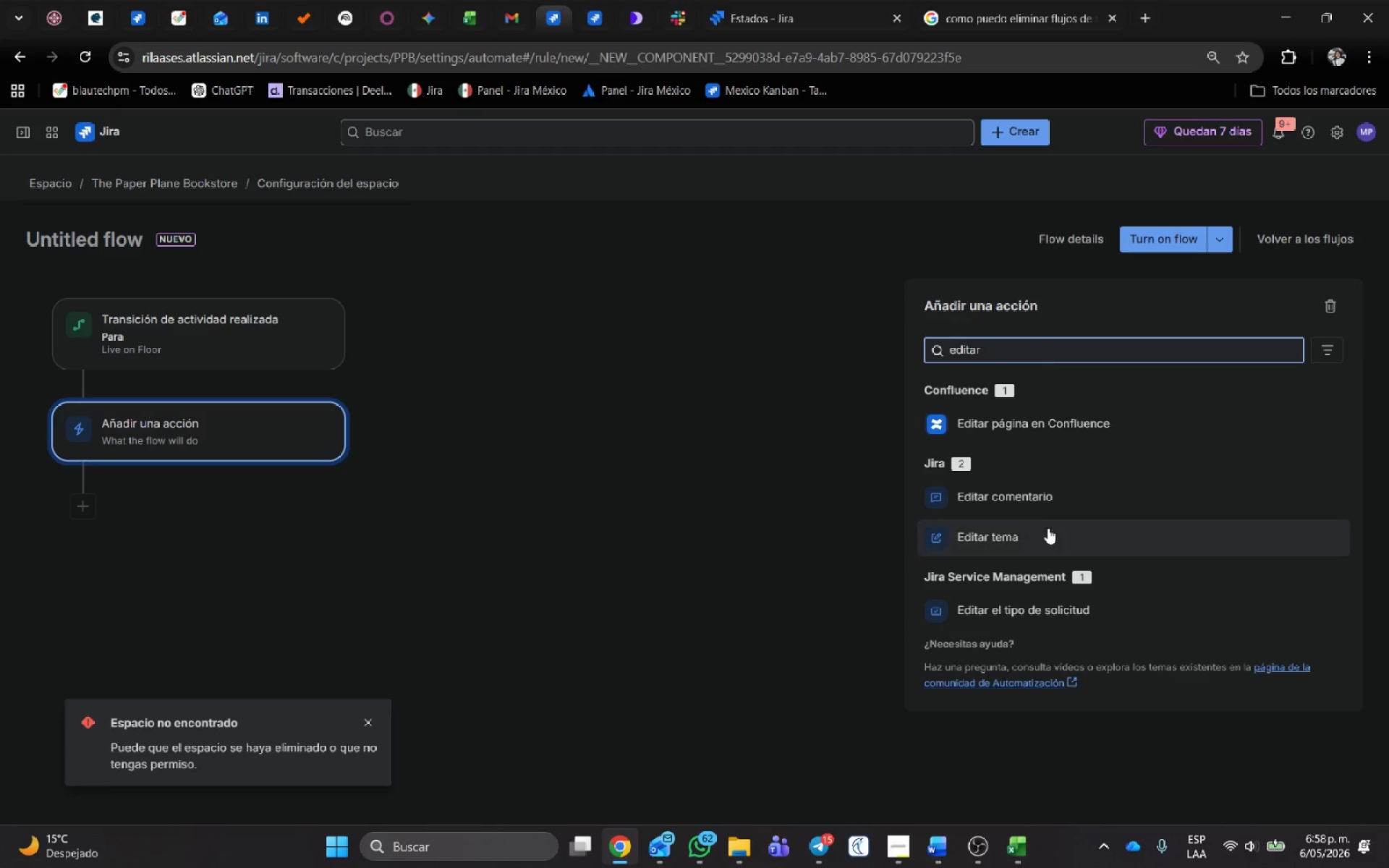 
left_click([1048, 529])
 